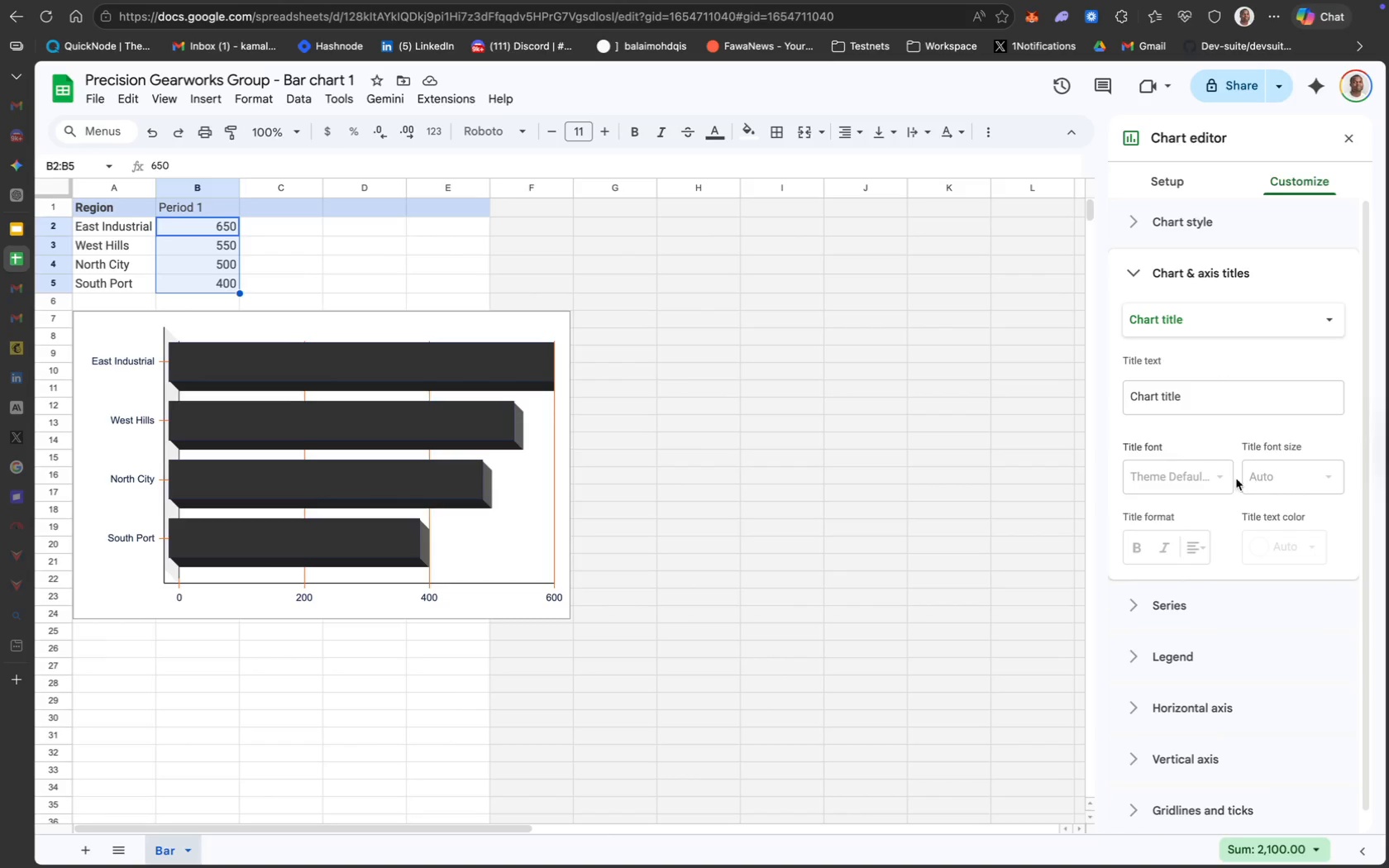 
mouse_move([1256, 334])
 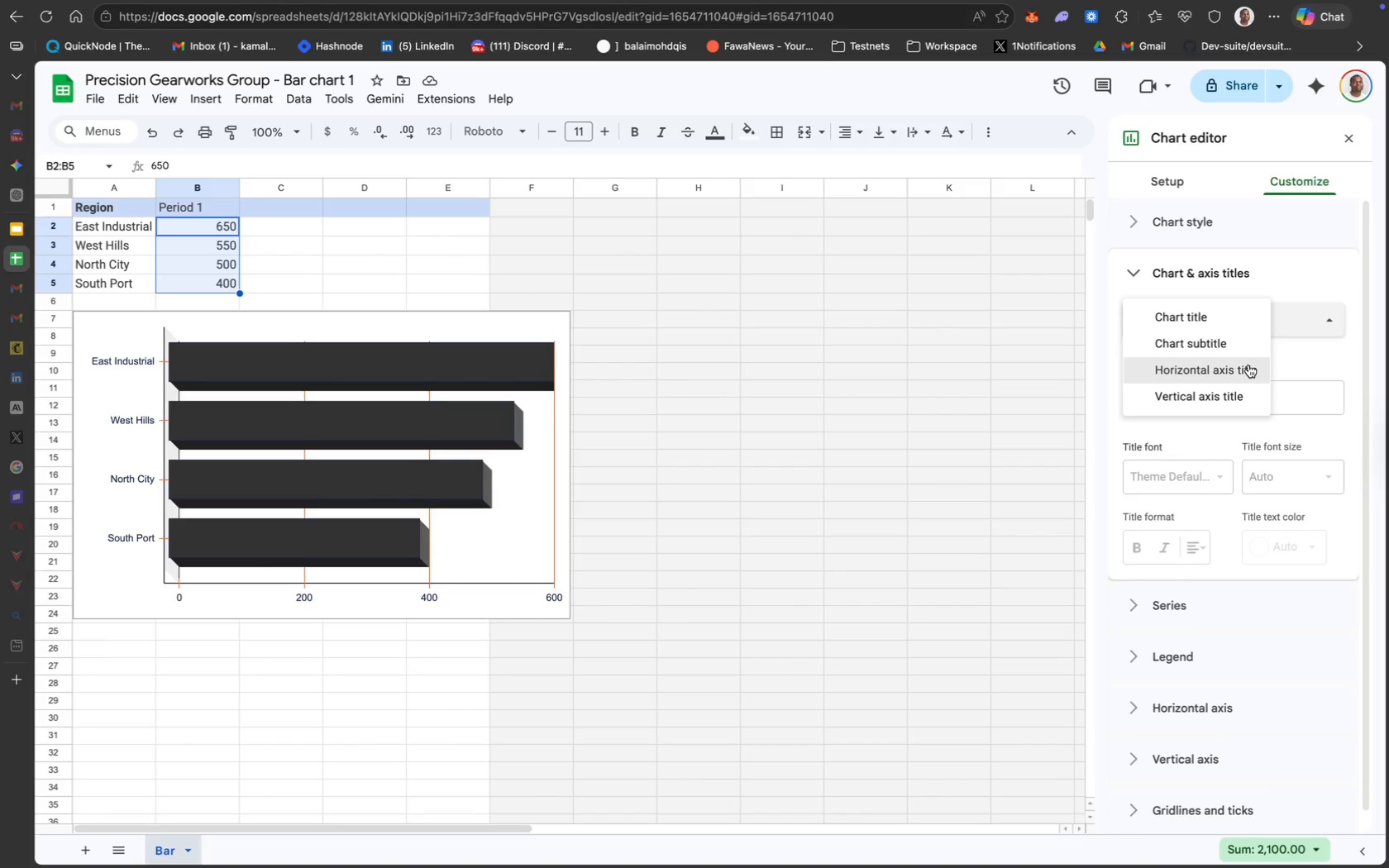 
wait(5.46)
 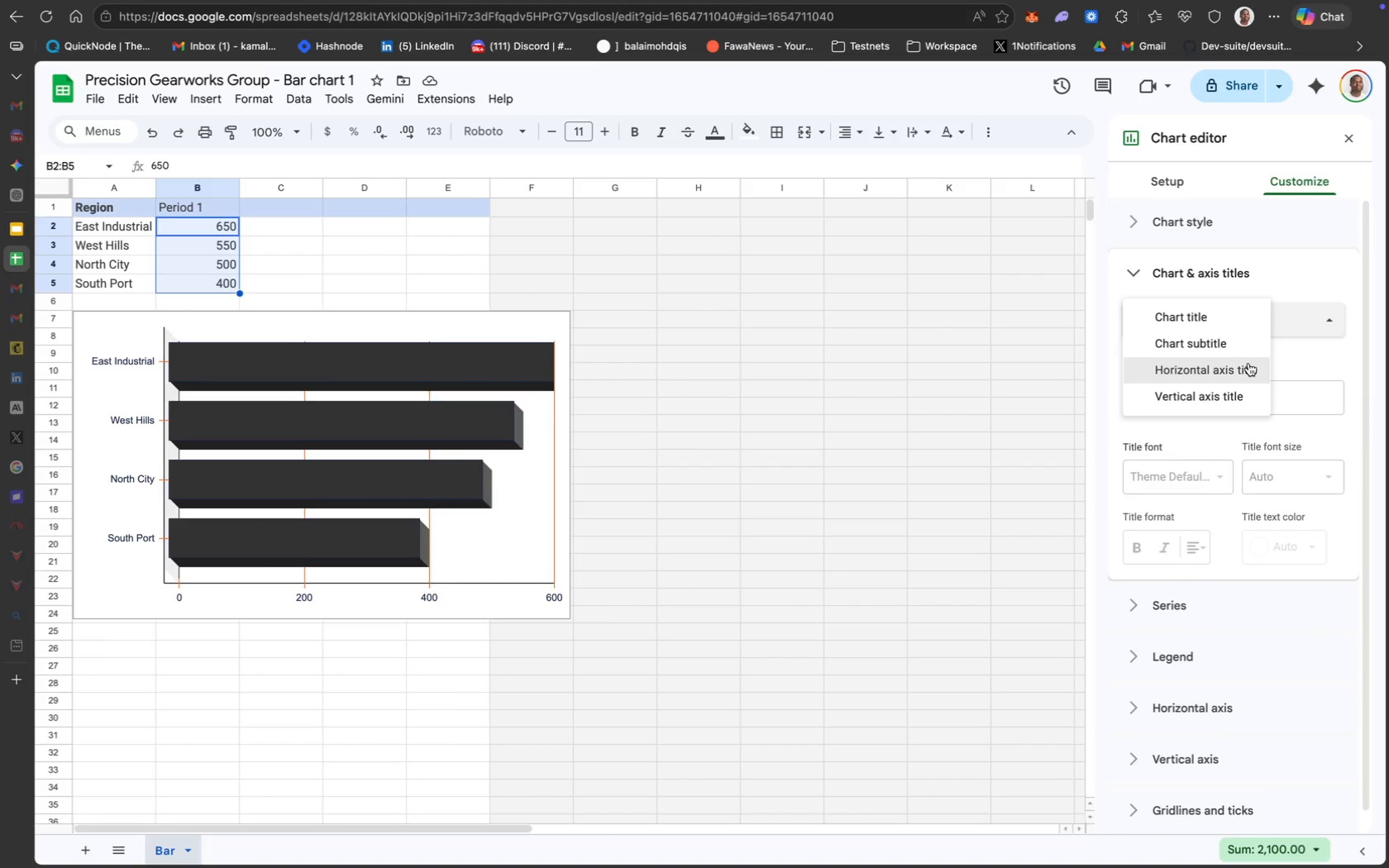 
left_click([1248, 365])
 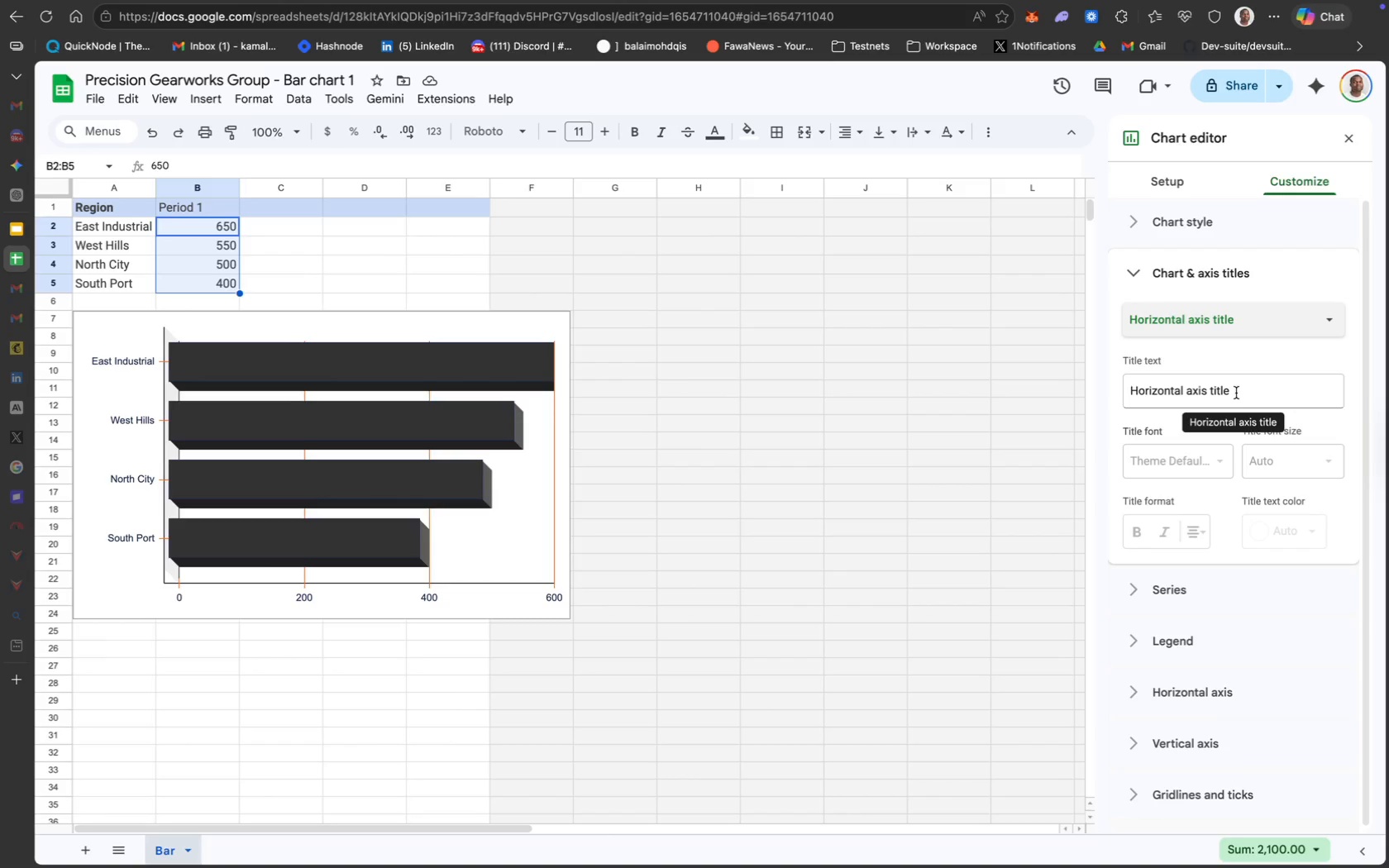 
left_click([1237, 393])
 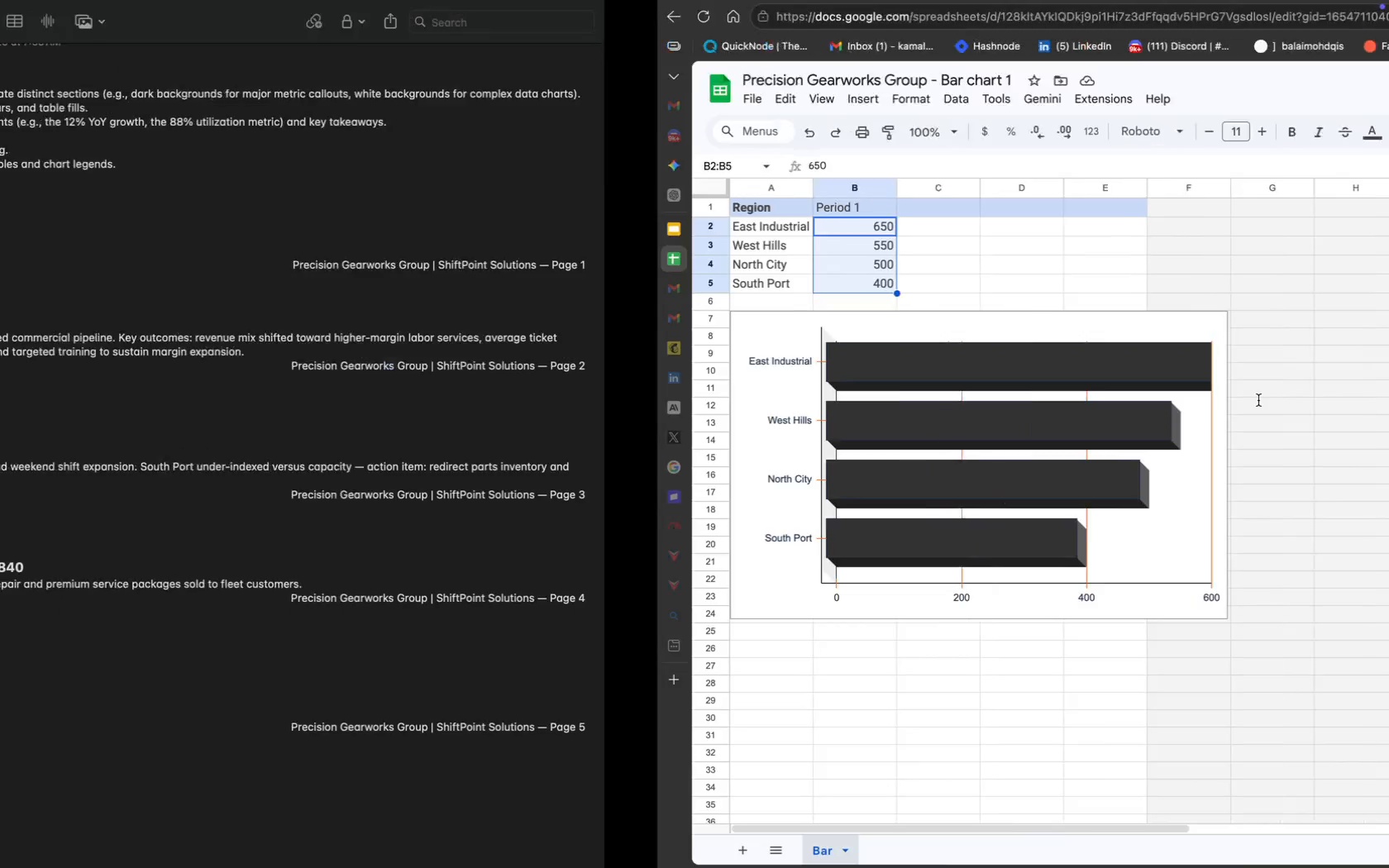 
wait(8.38)
 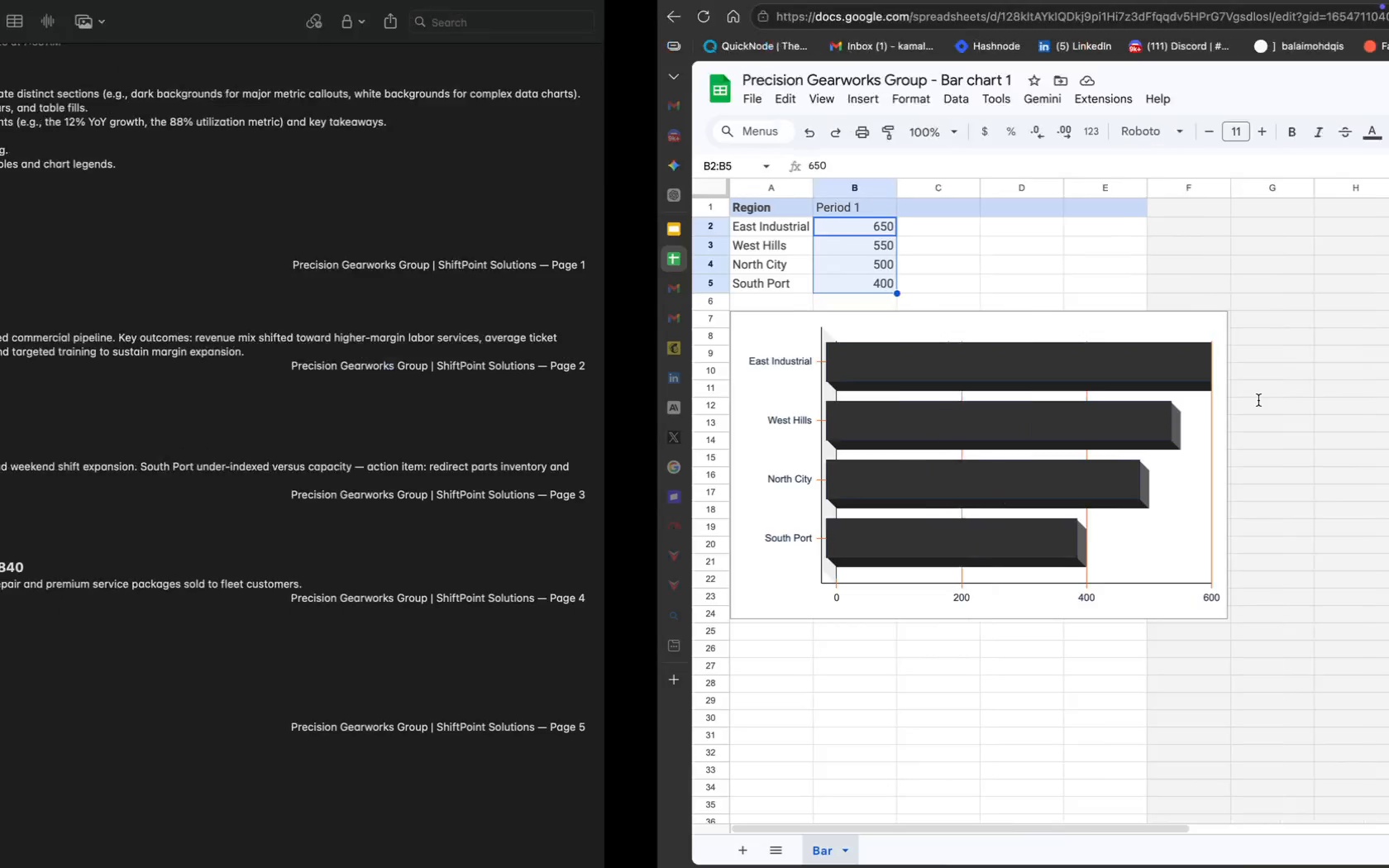 
double_click([335, 337])
 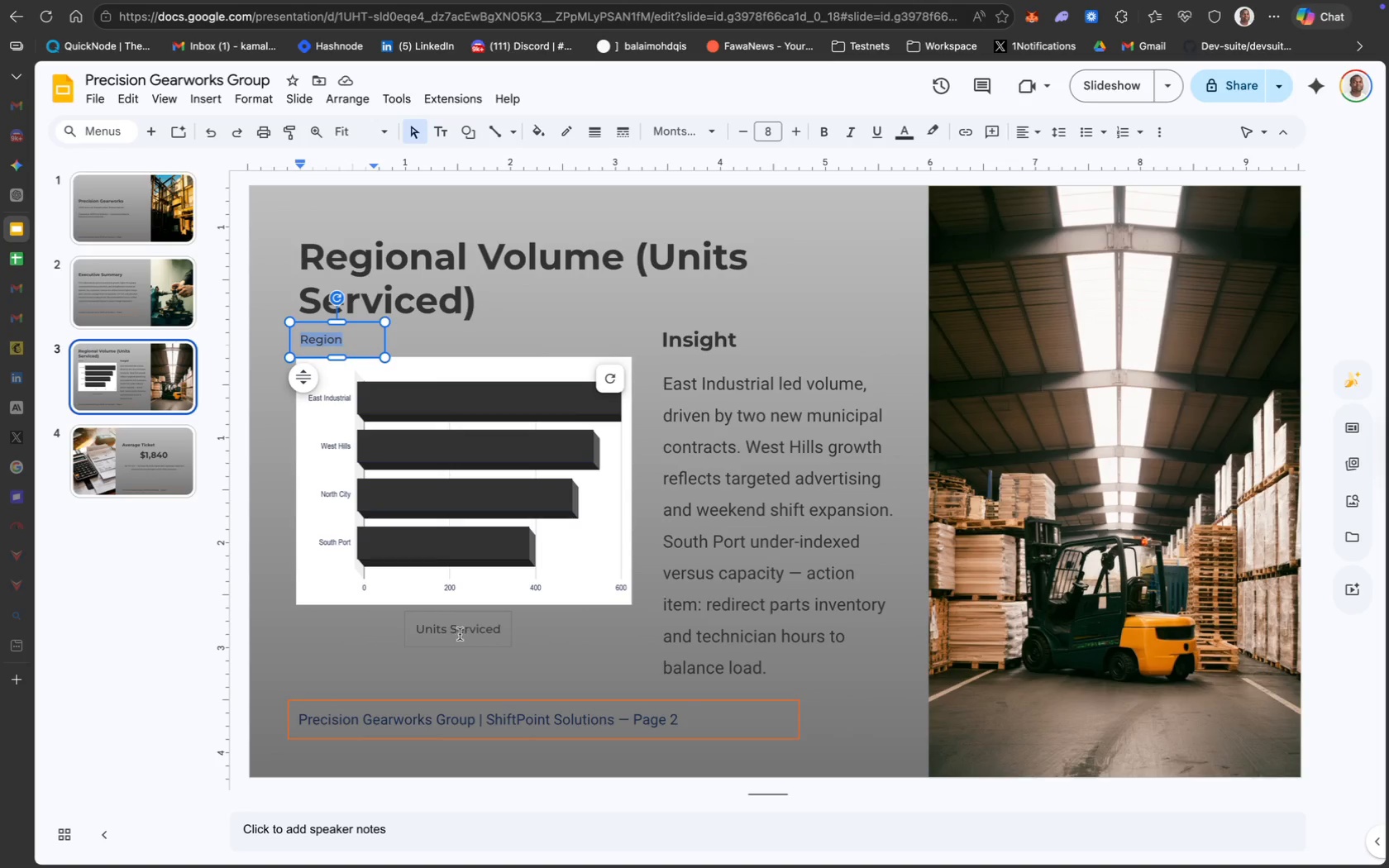 
double_click([459, 635])
 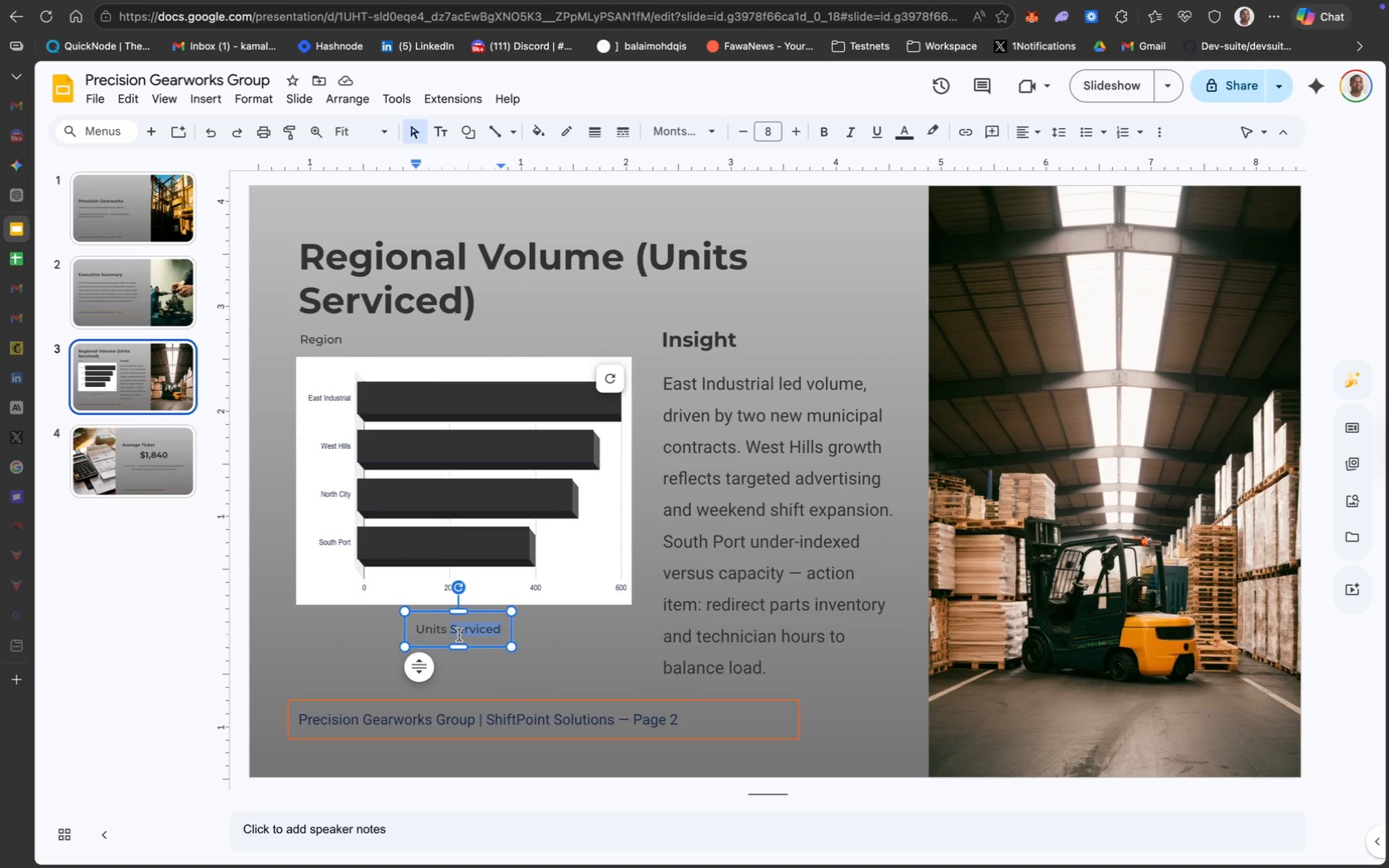 
key(Meta+A)
 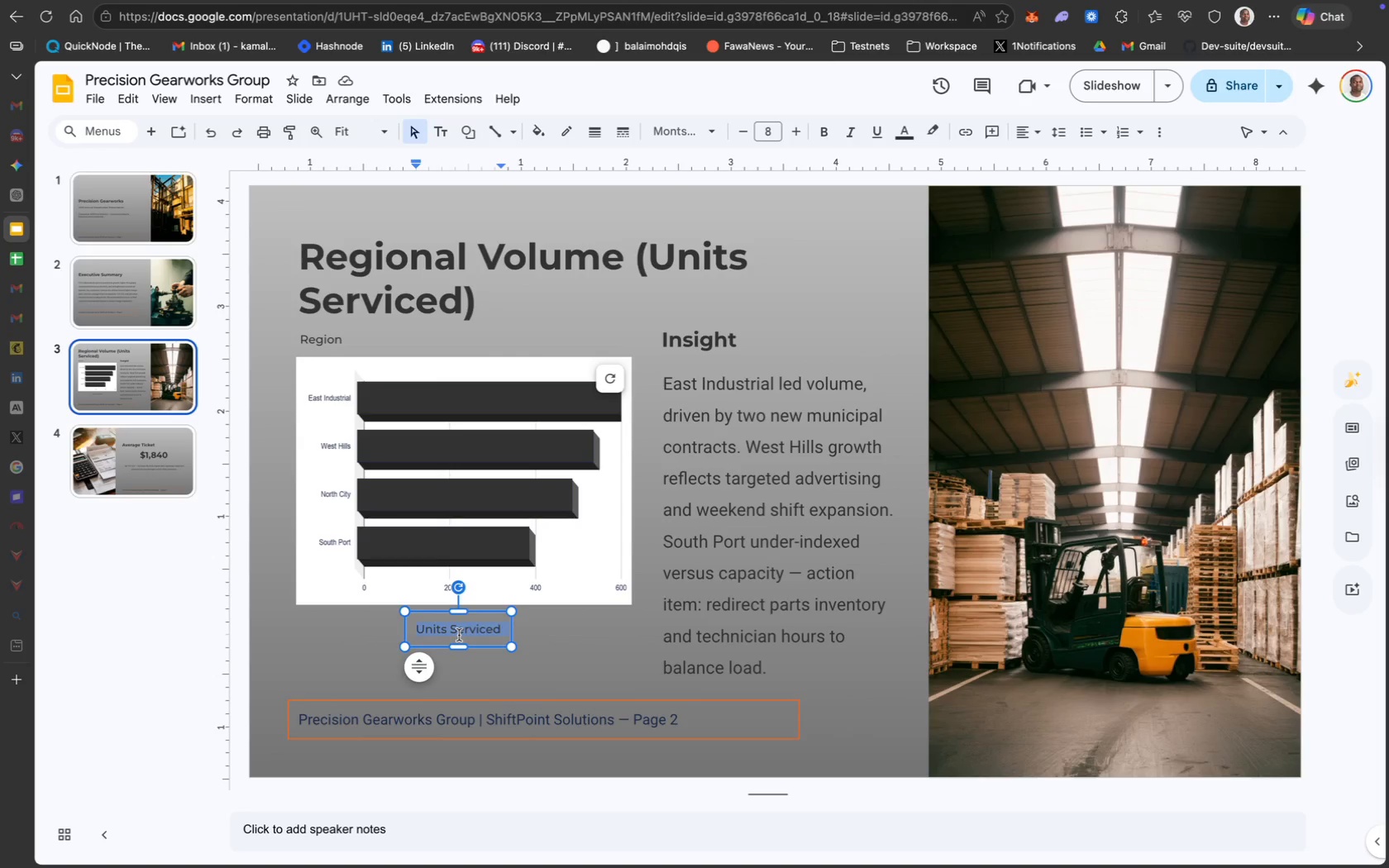 
key(Meta+C)
 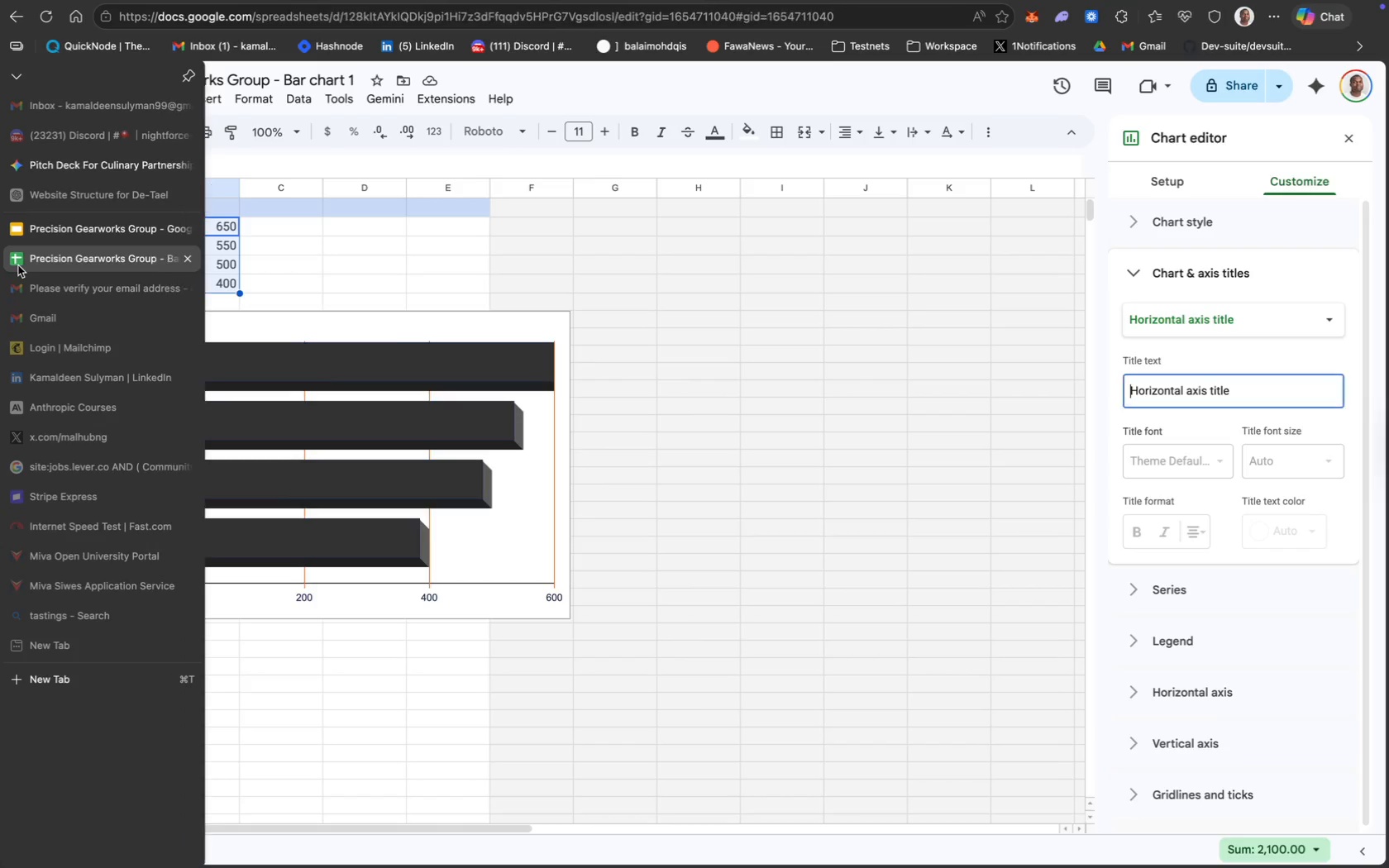 
key(Meta+V)
 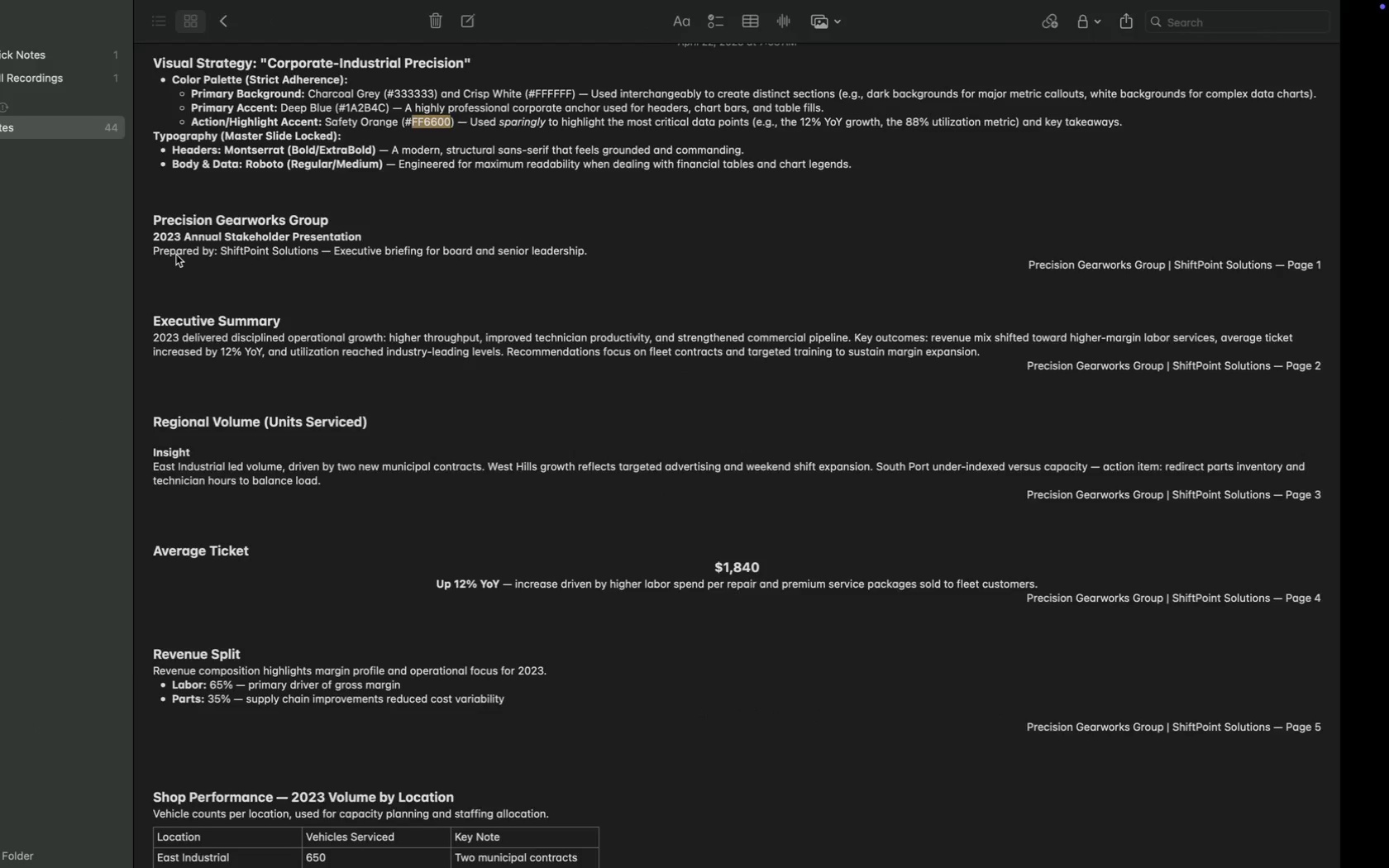 
wait(5.12)
 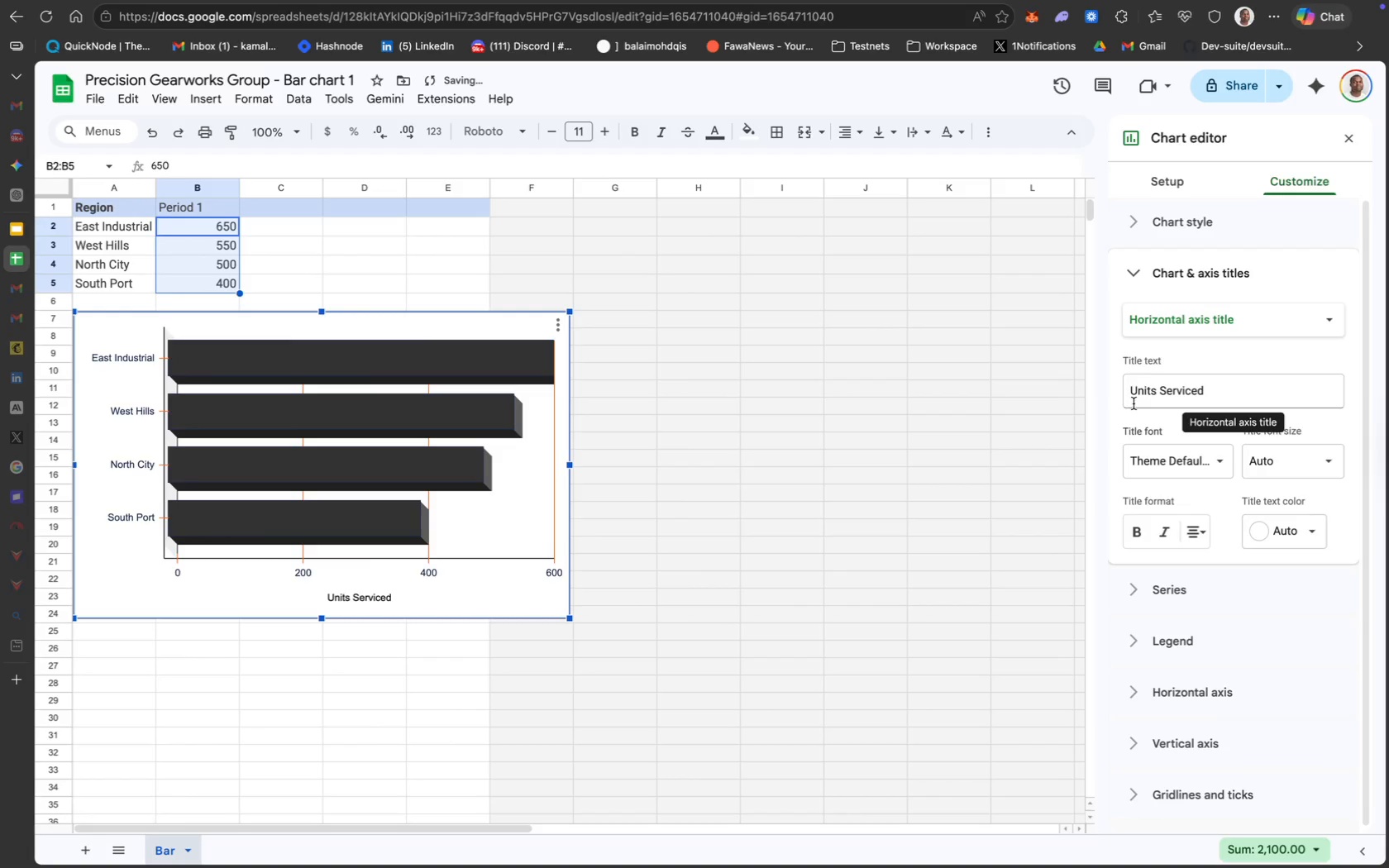 
left_click([5, 225])
 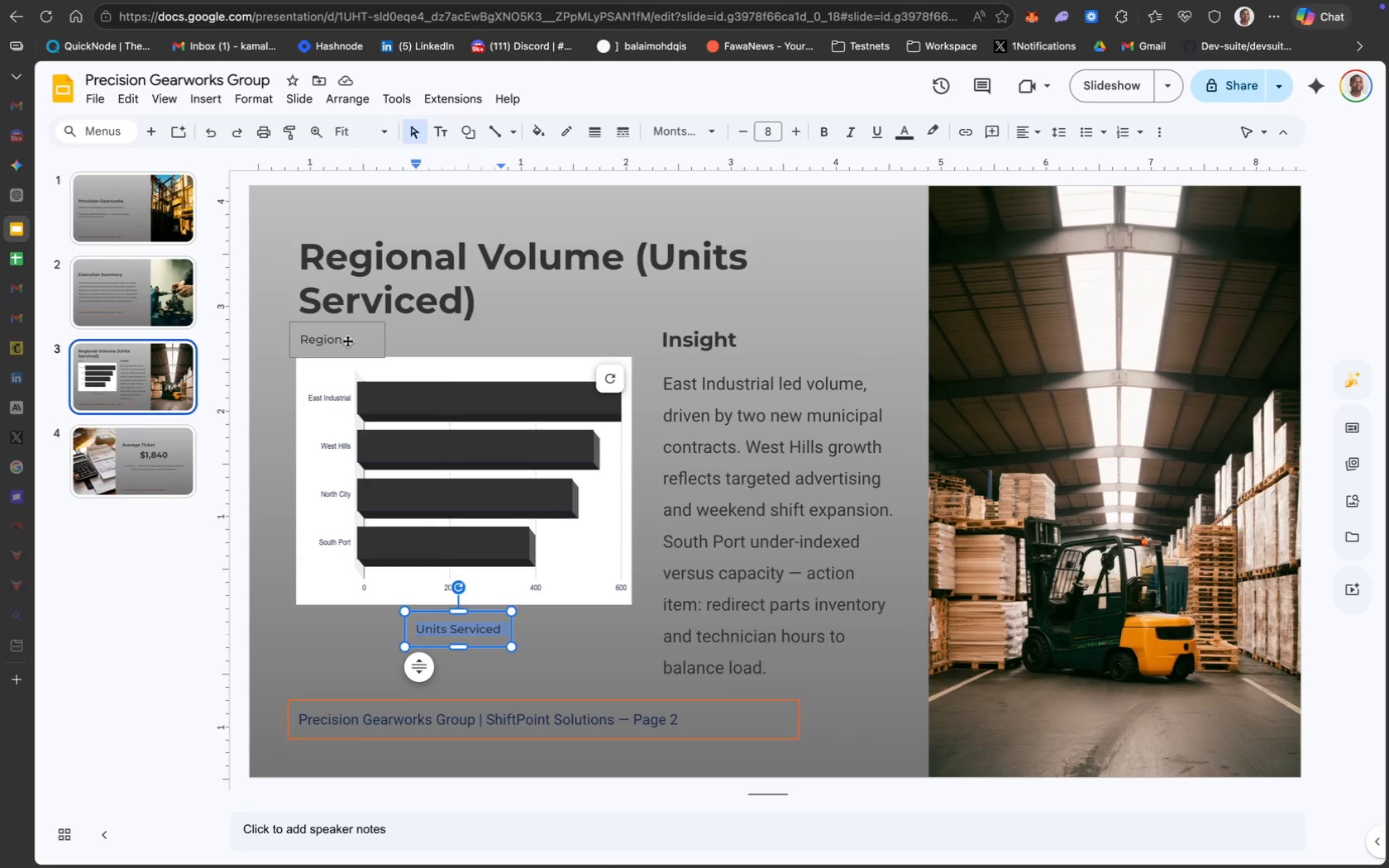 
left_click([318, 340])
 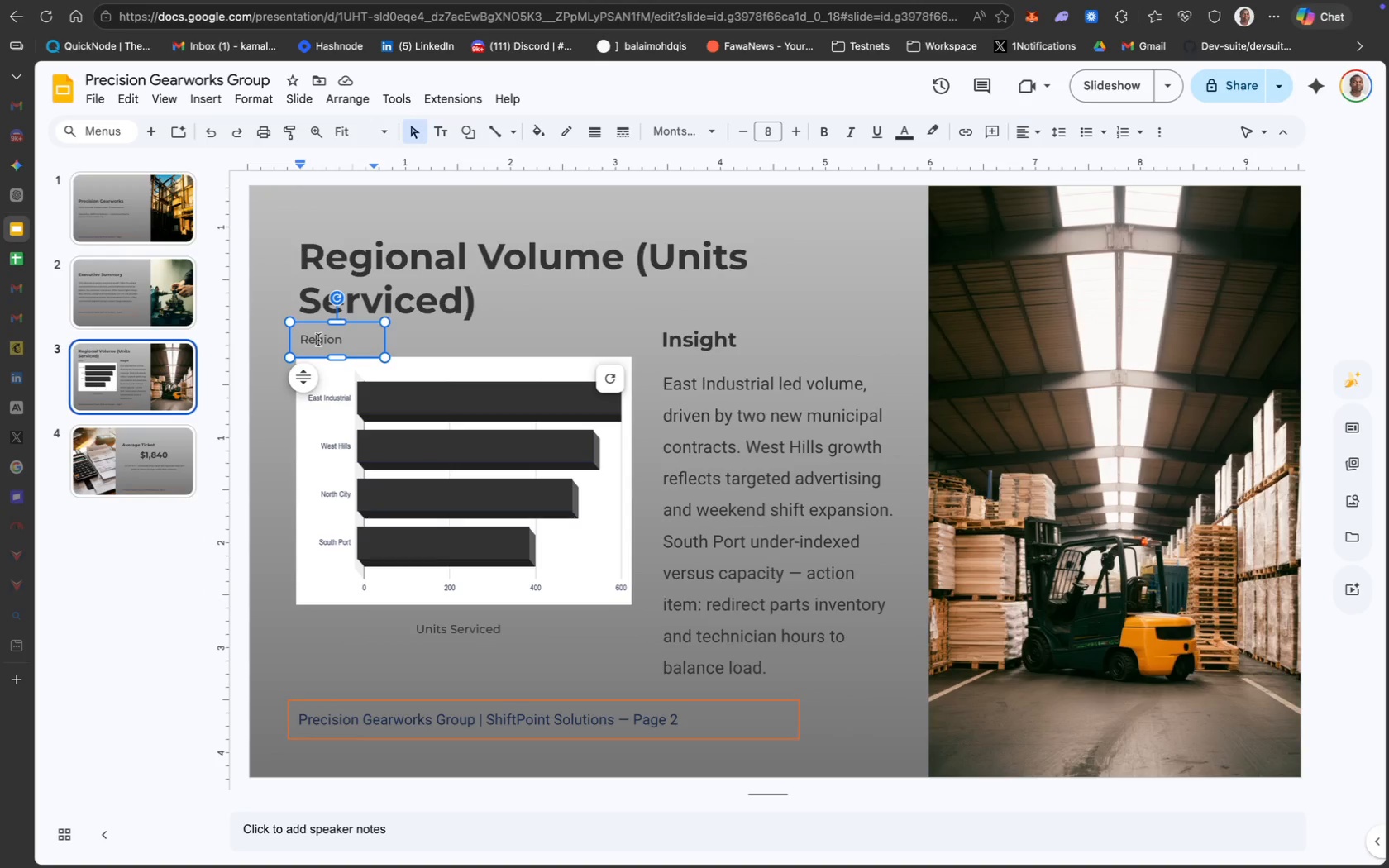 
key(Meta+A)
 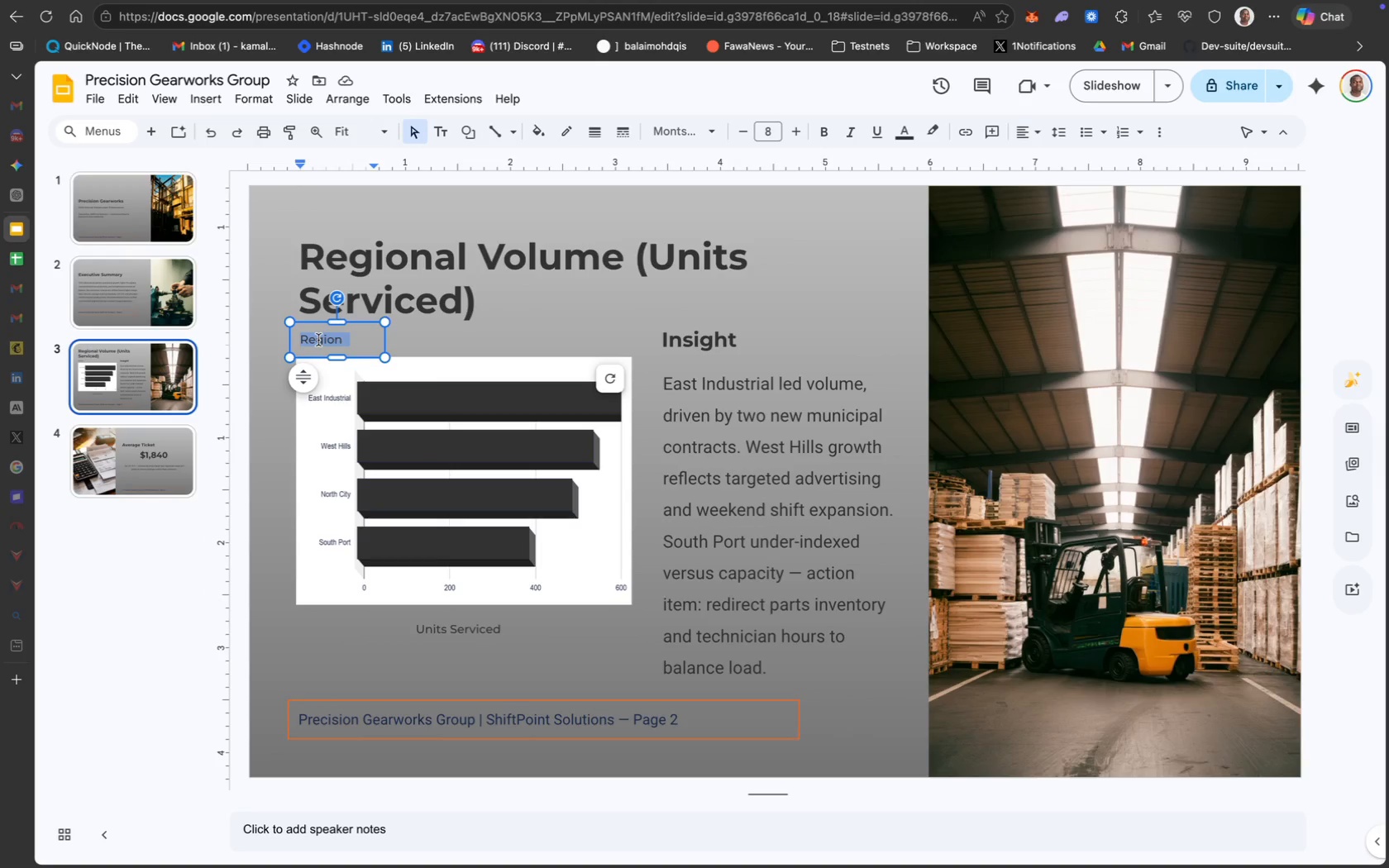 
key(Meta+C)
 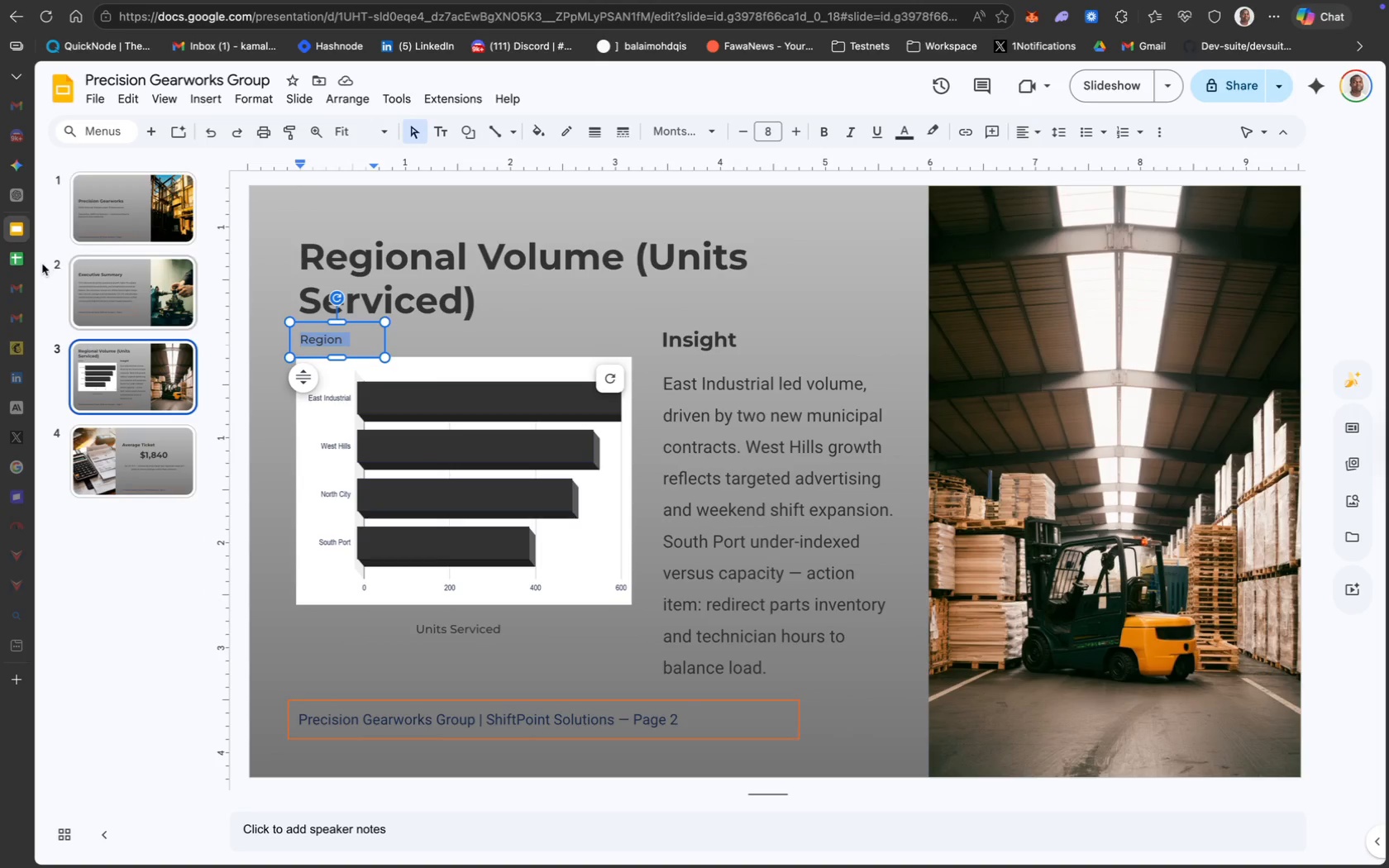 
left_click([16, 261])
 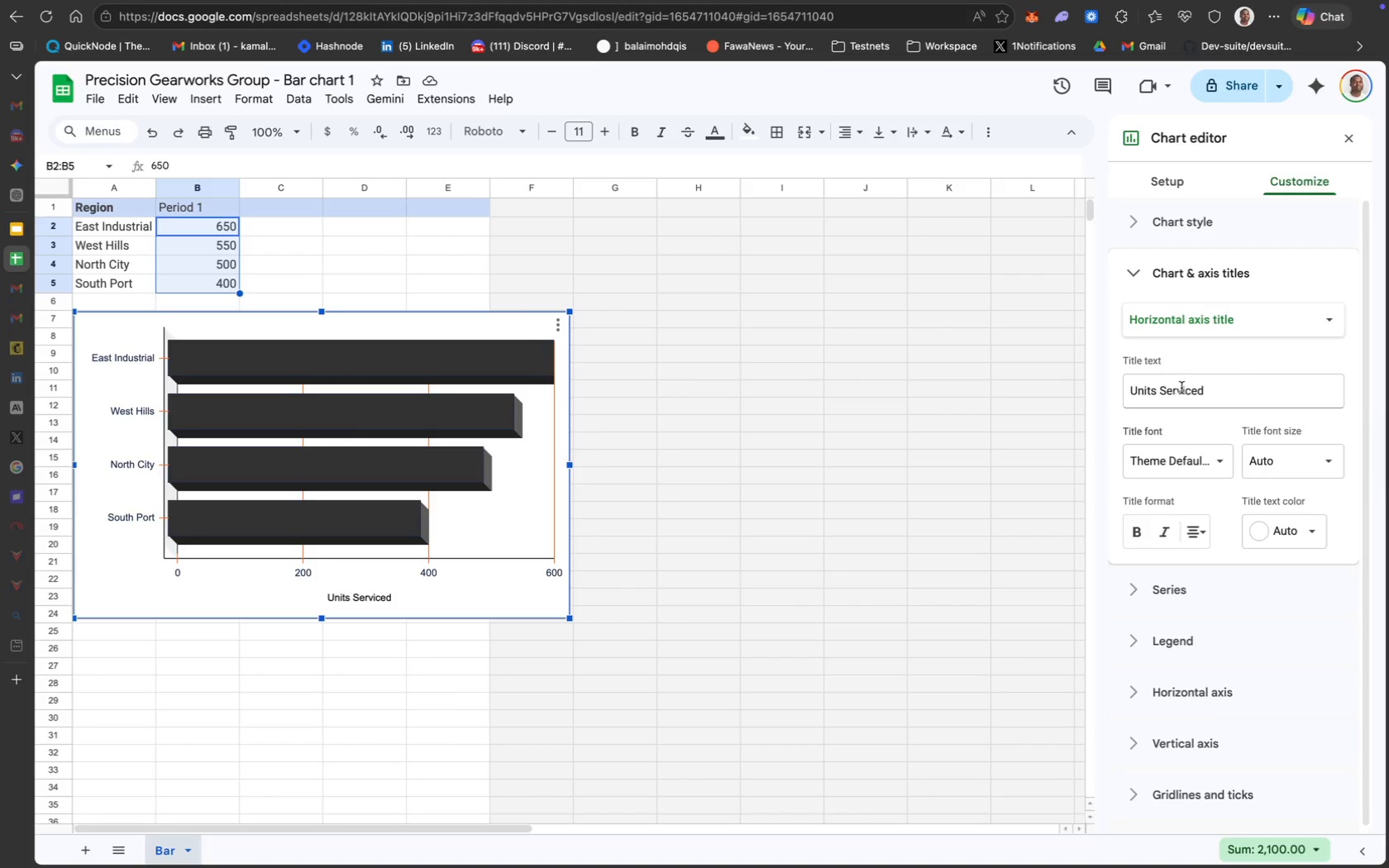 
mouse_move([1251, 351])
 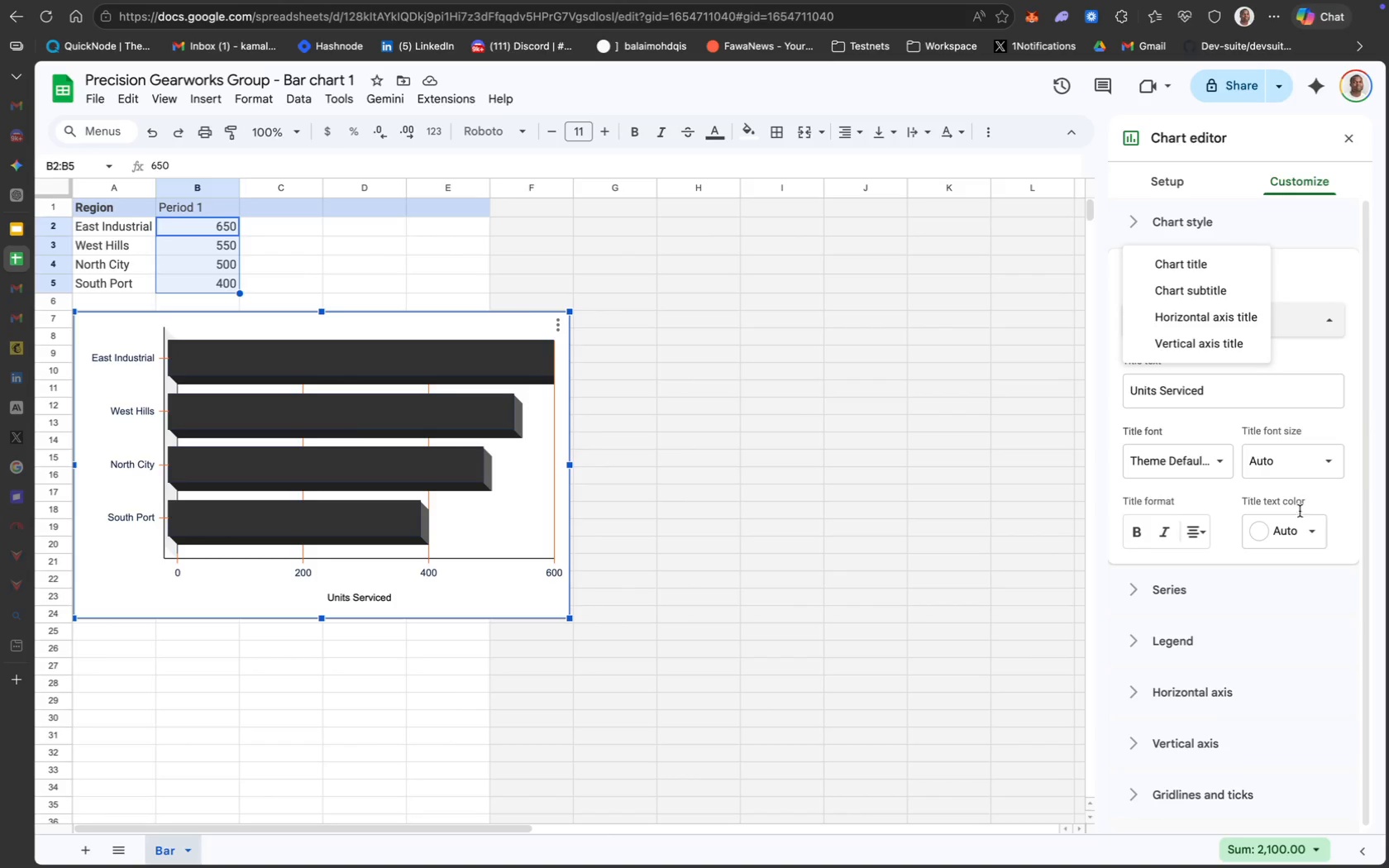 
left_click([1305, 507])
 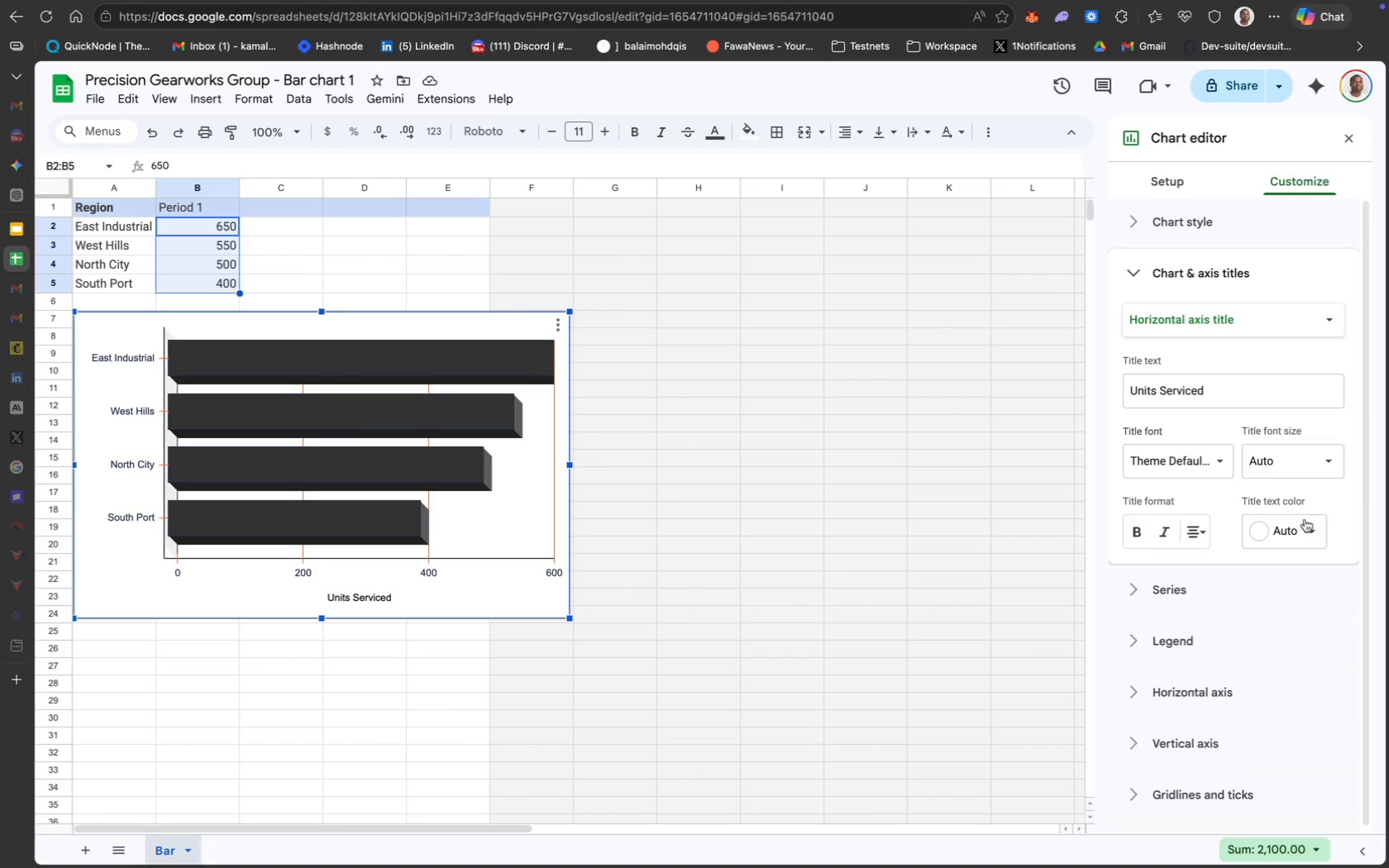 
mouse_move([1302, 547])
 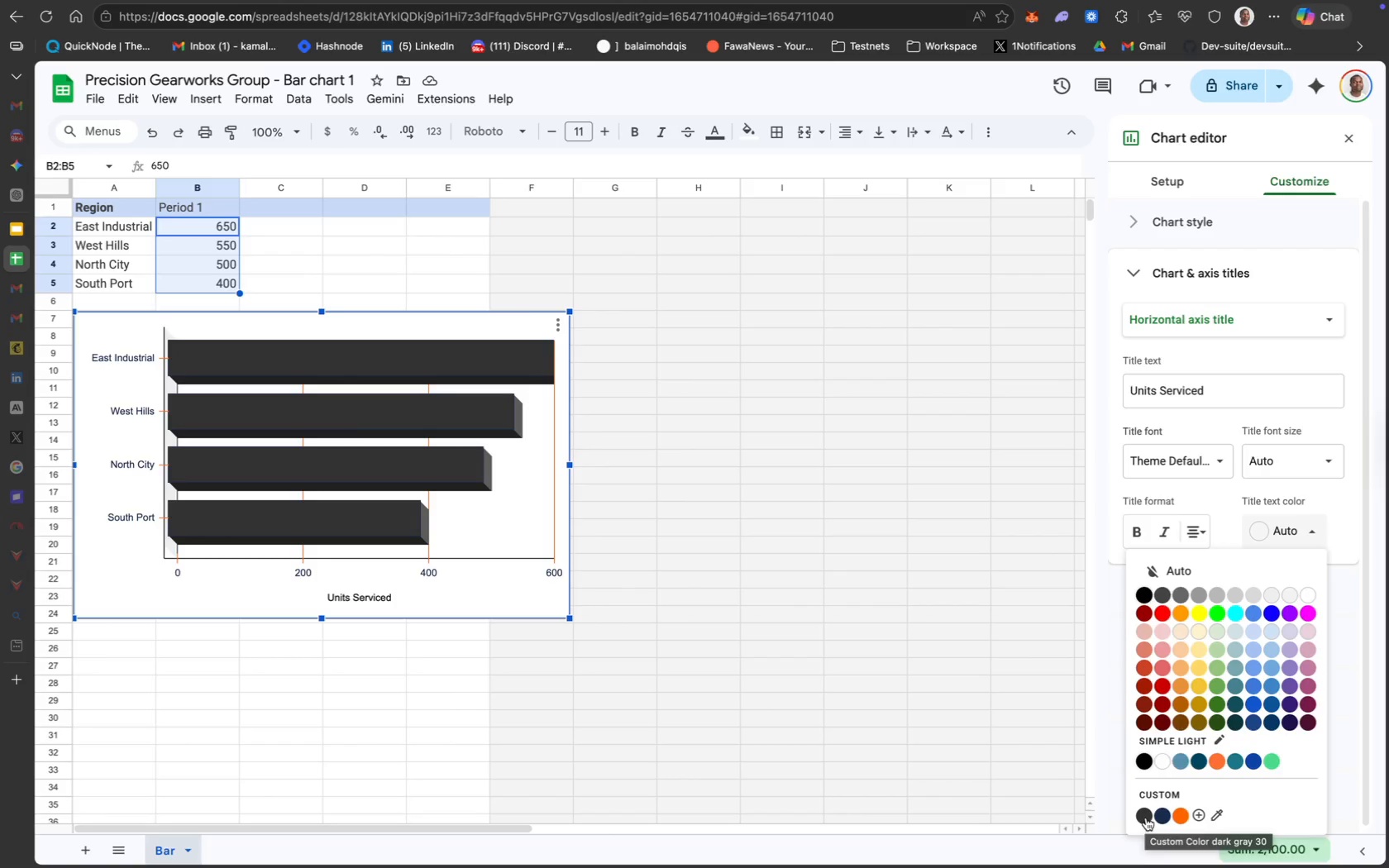 
wait(9.38)
 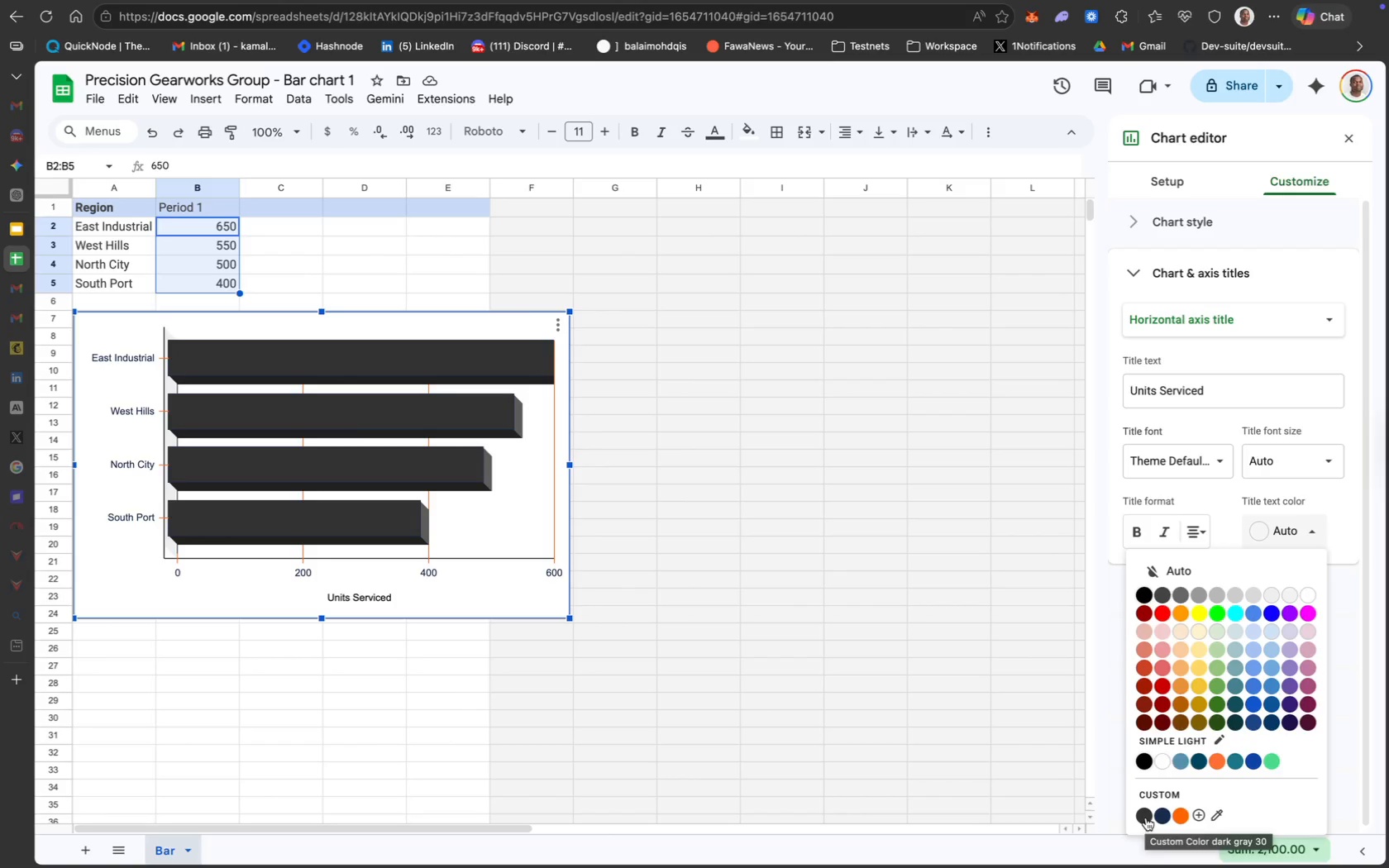 
left_click([1165, 815])
 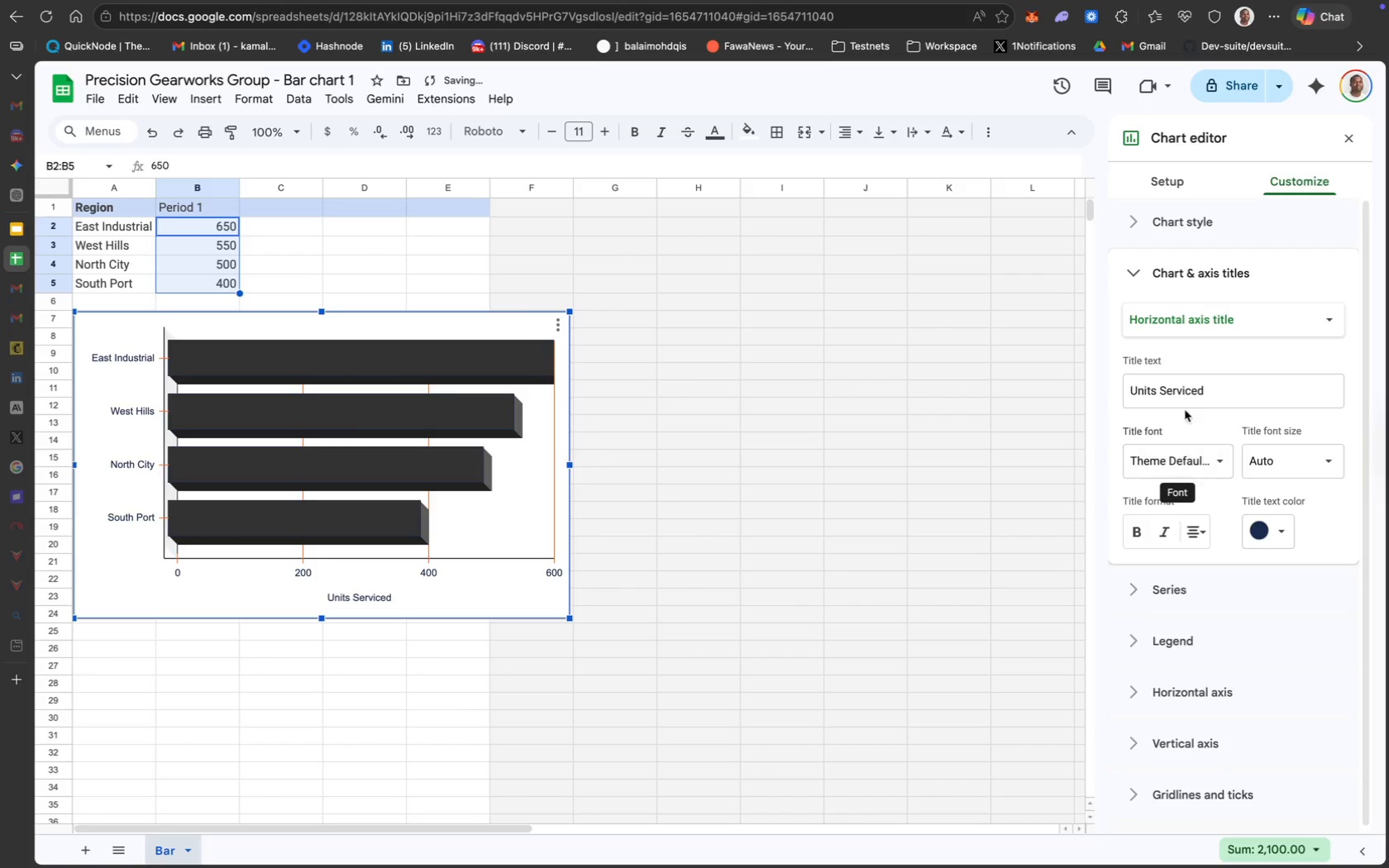 
left_click([1223, 326])
 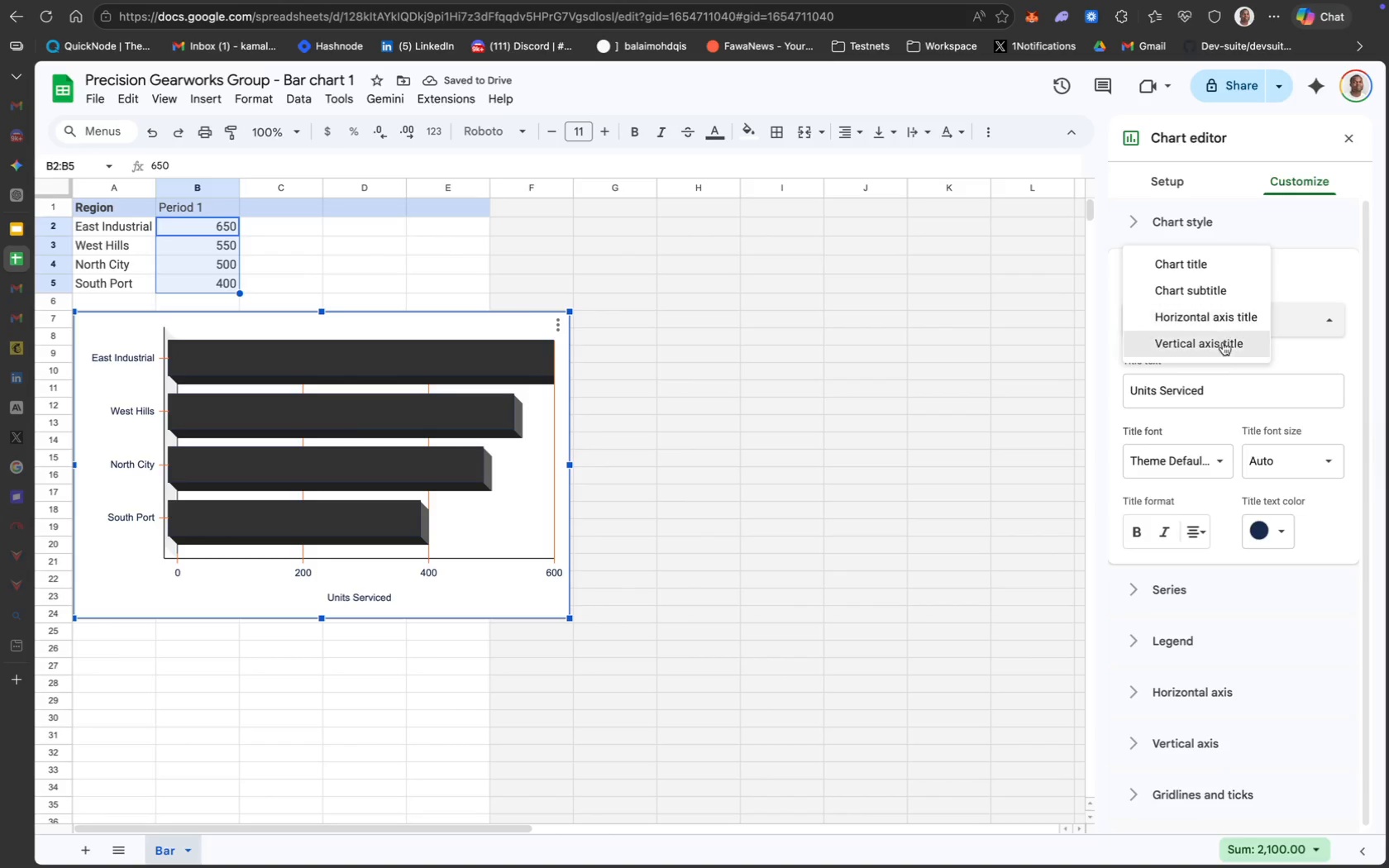 
mouse_move([1205, 370])
 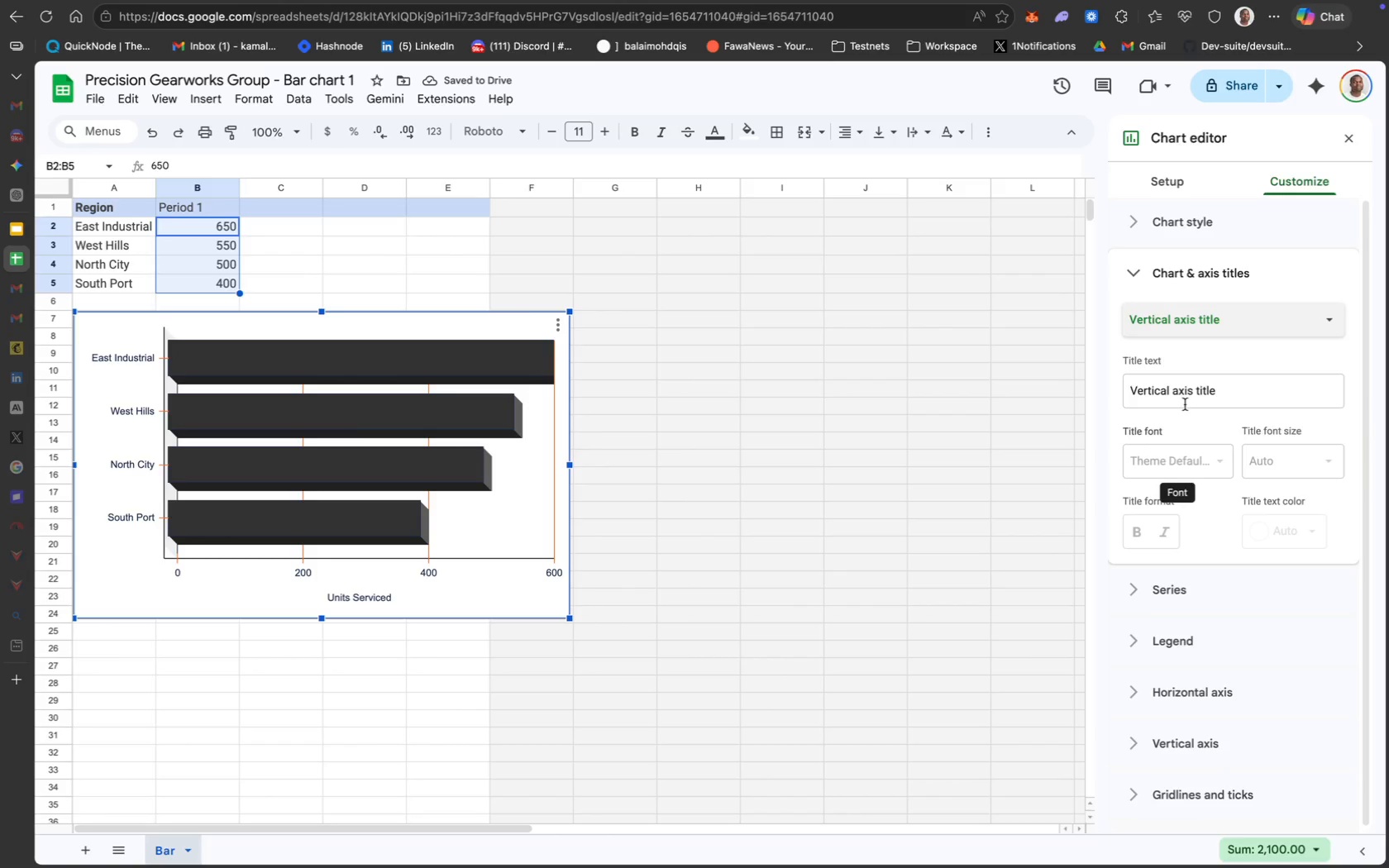 
left_click([1181, 393])
 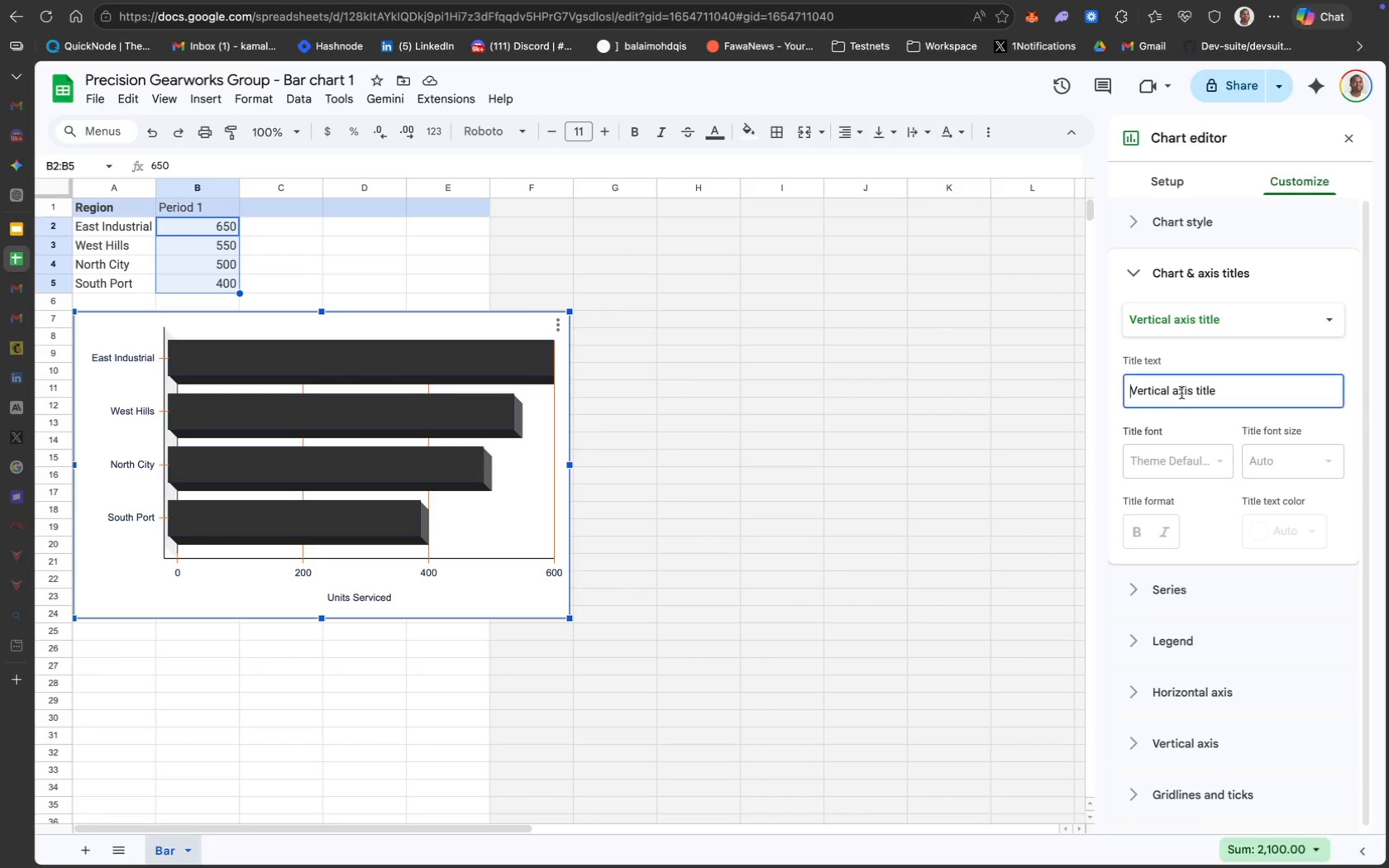 
key(Meta+V)
 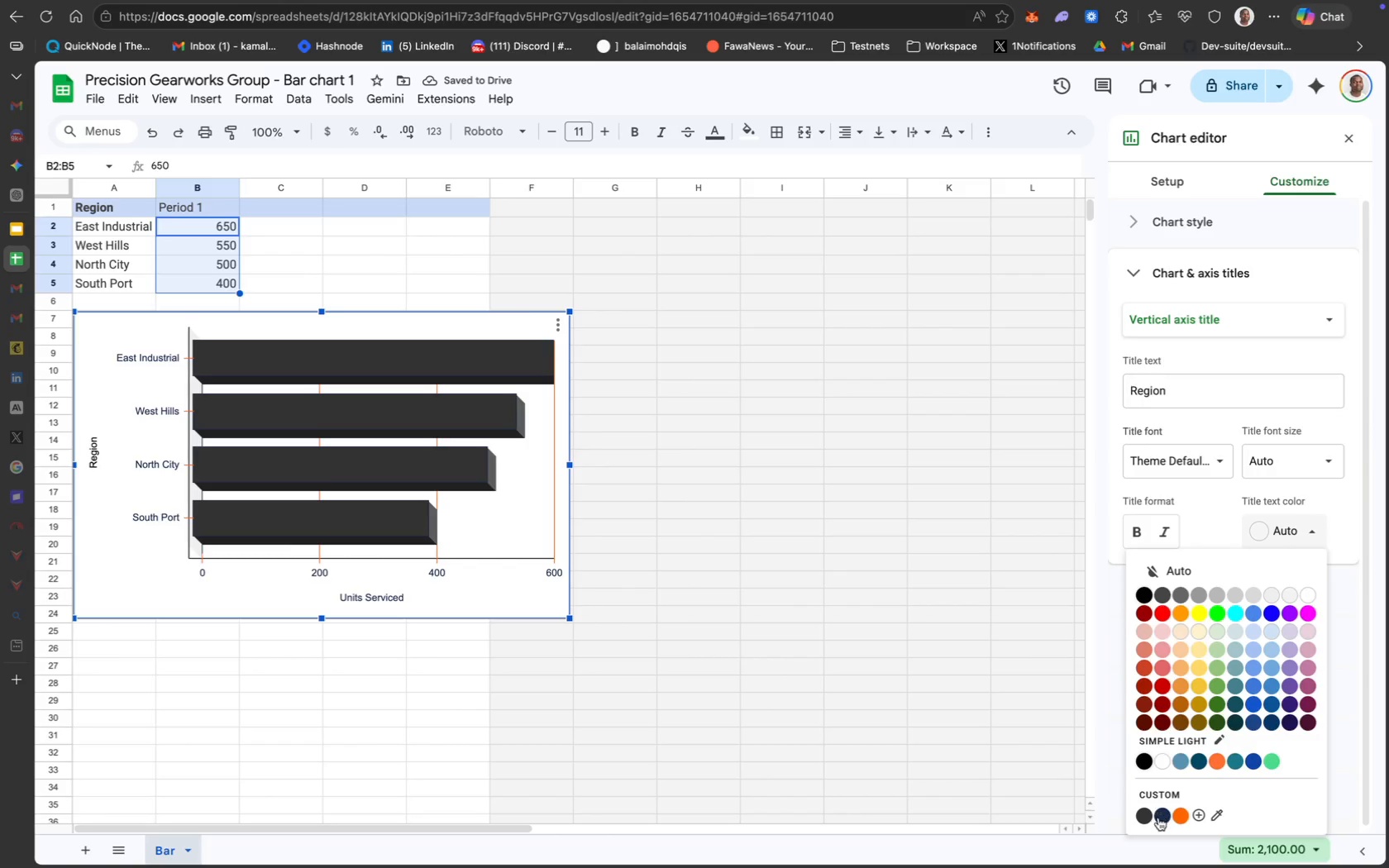 
wait(5.34)
 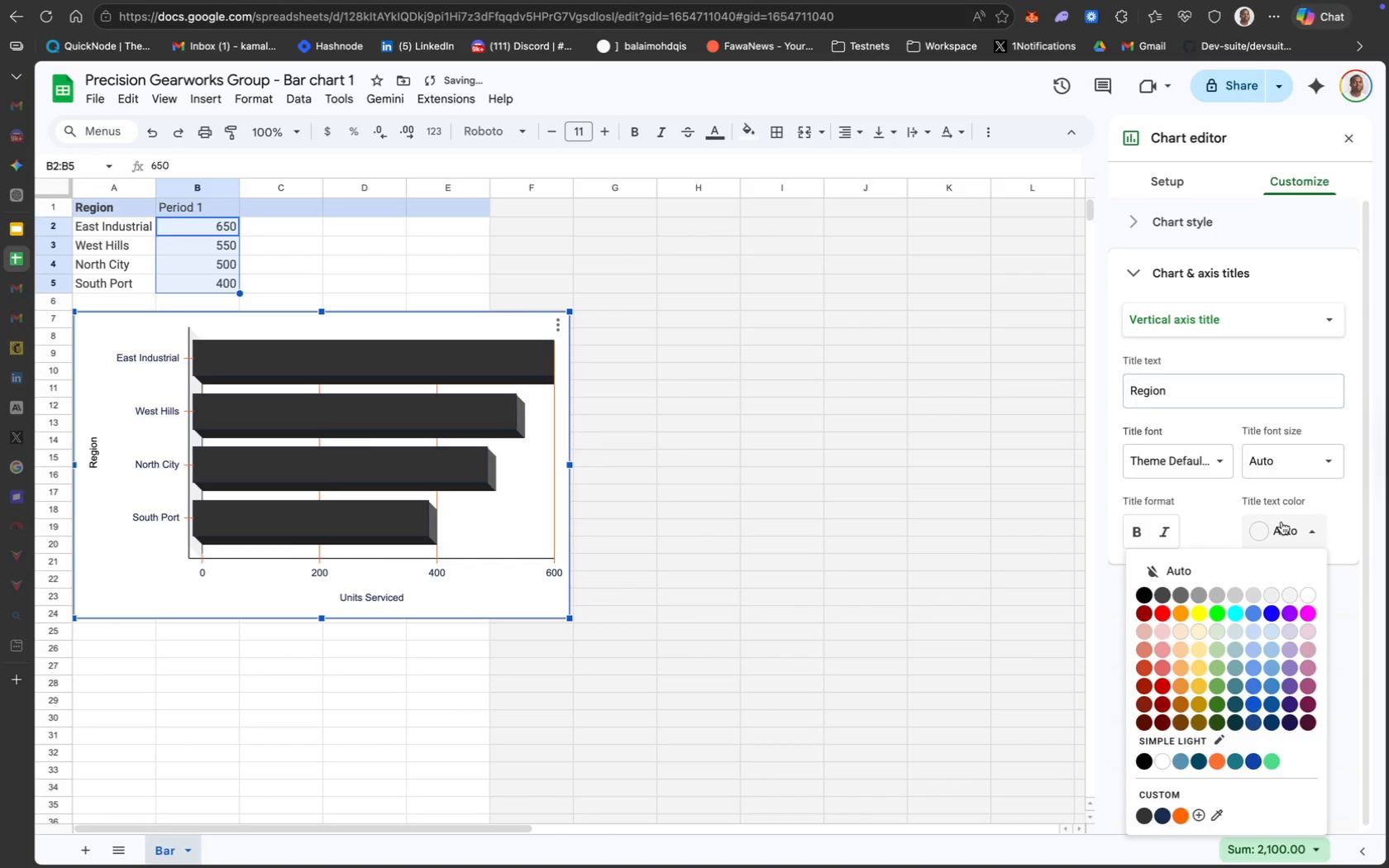 
scroll: coordinate [1209, 589], scroll_direction: down, amount: 14.0
 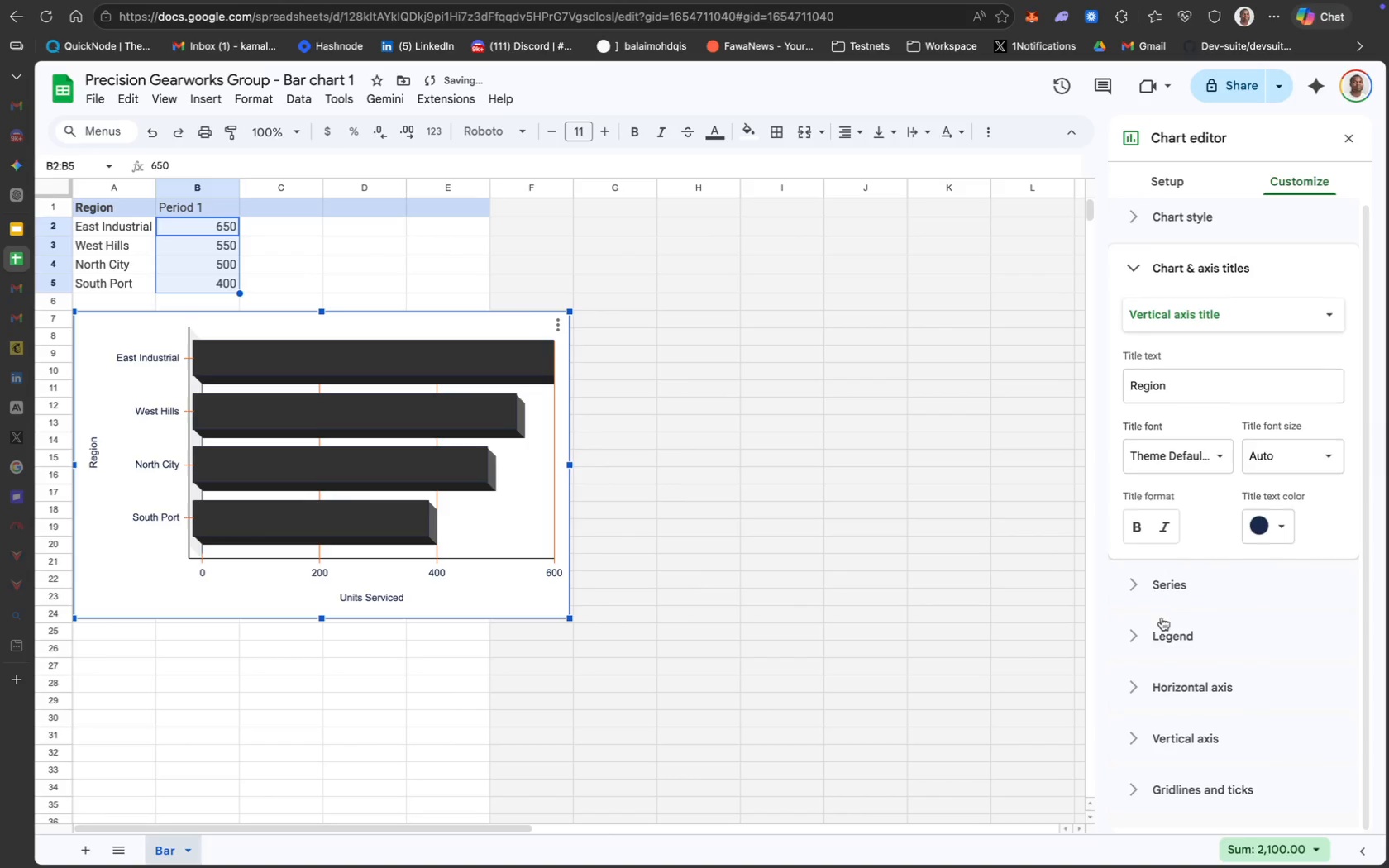 
left_click([1159, 630])
 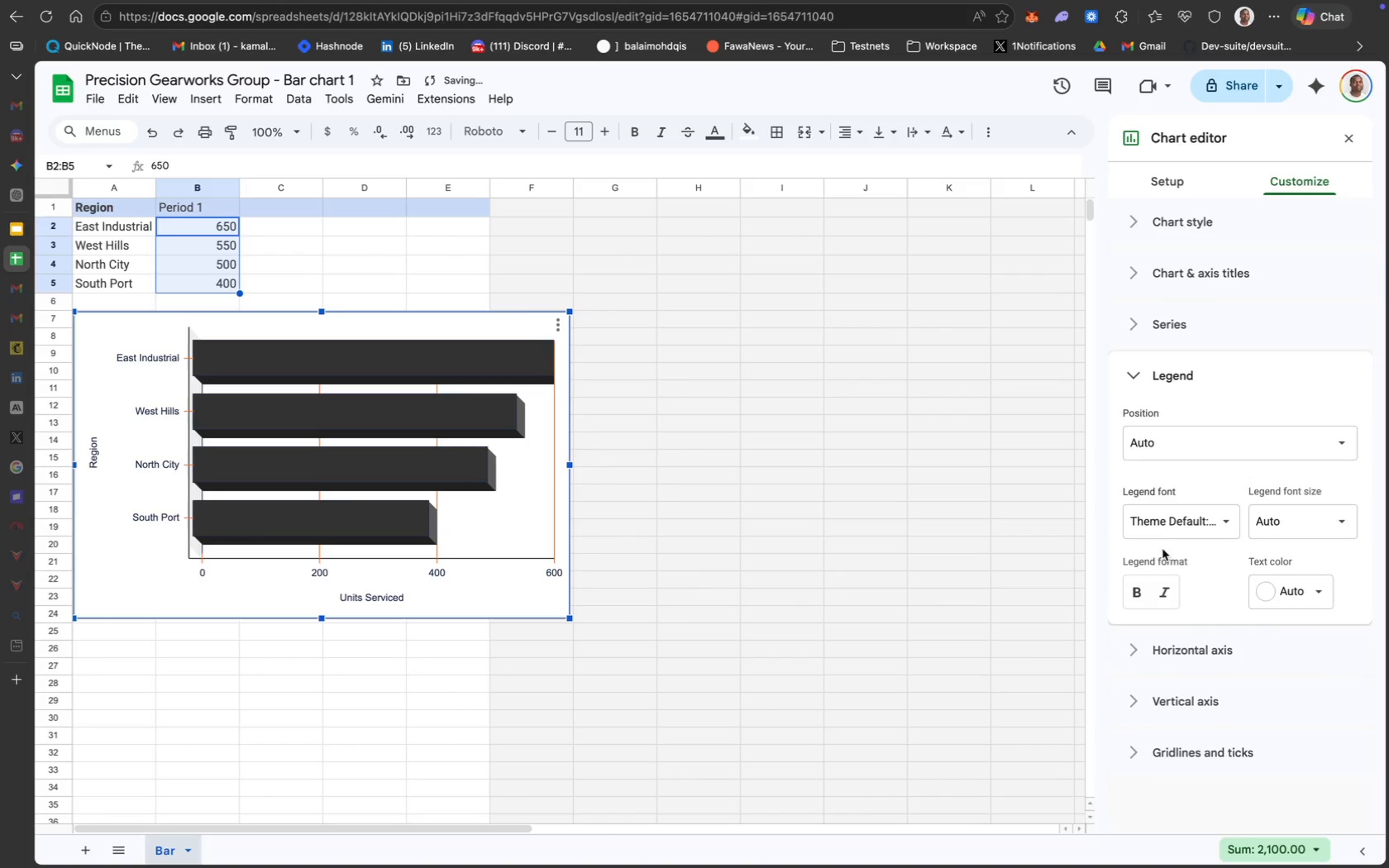 
scroll: coordinate [1173, 498], scroll_direction: up, amount: 10.0
 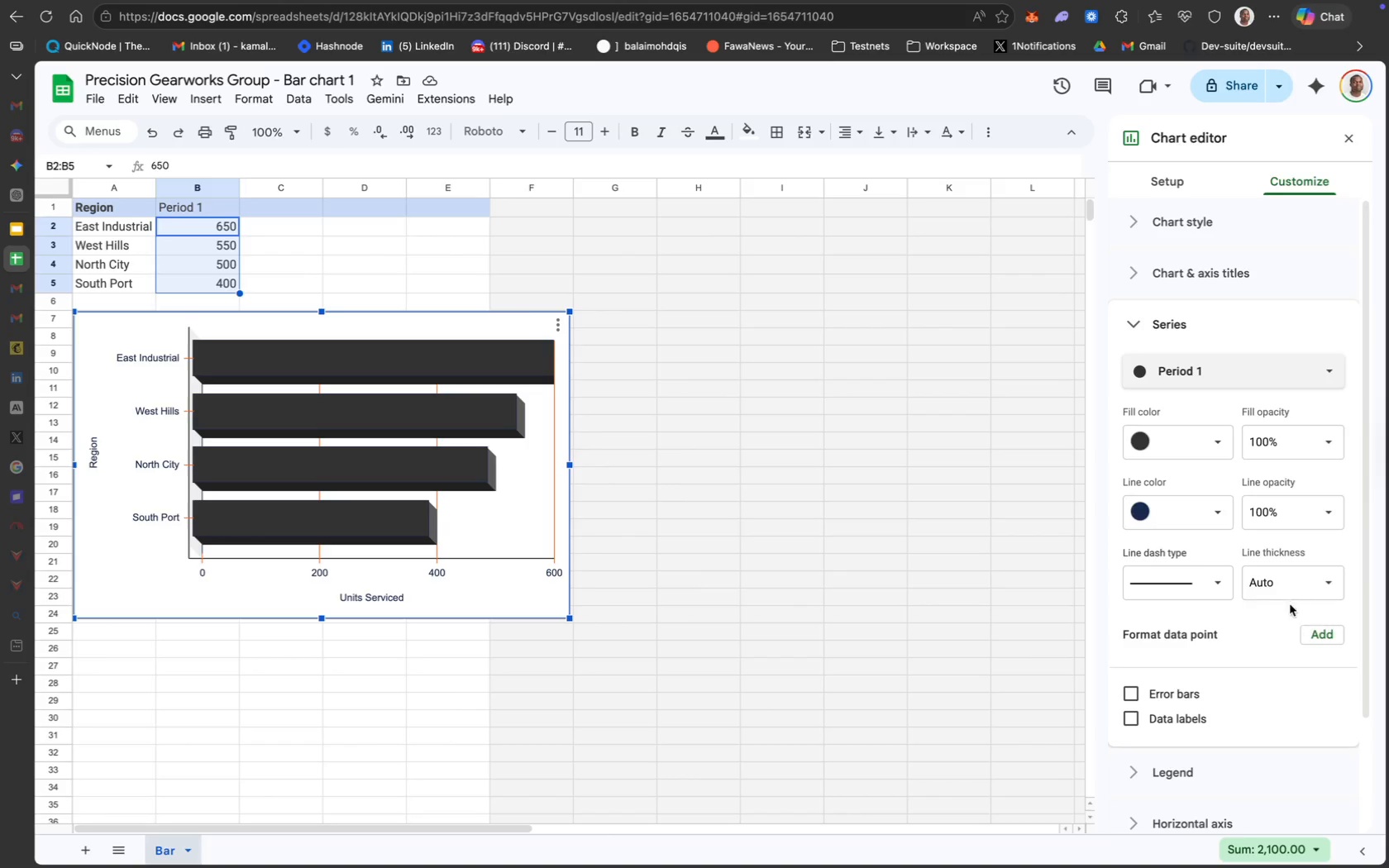 
wait(6.93)
 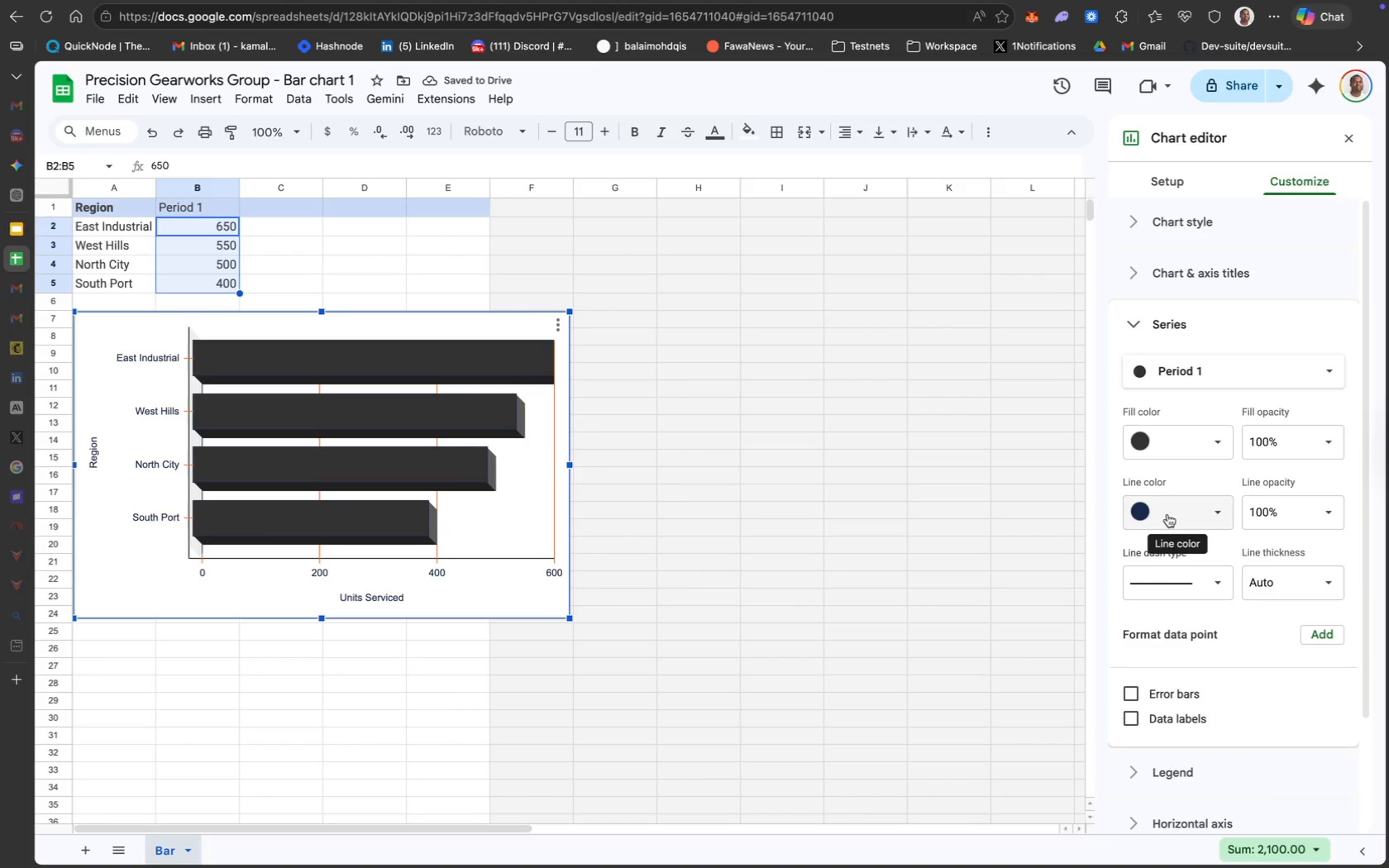 
scroll: coordinate [1260, 678], scroll_direction: down, amount: 4.0
 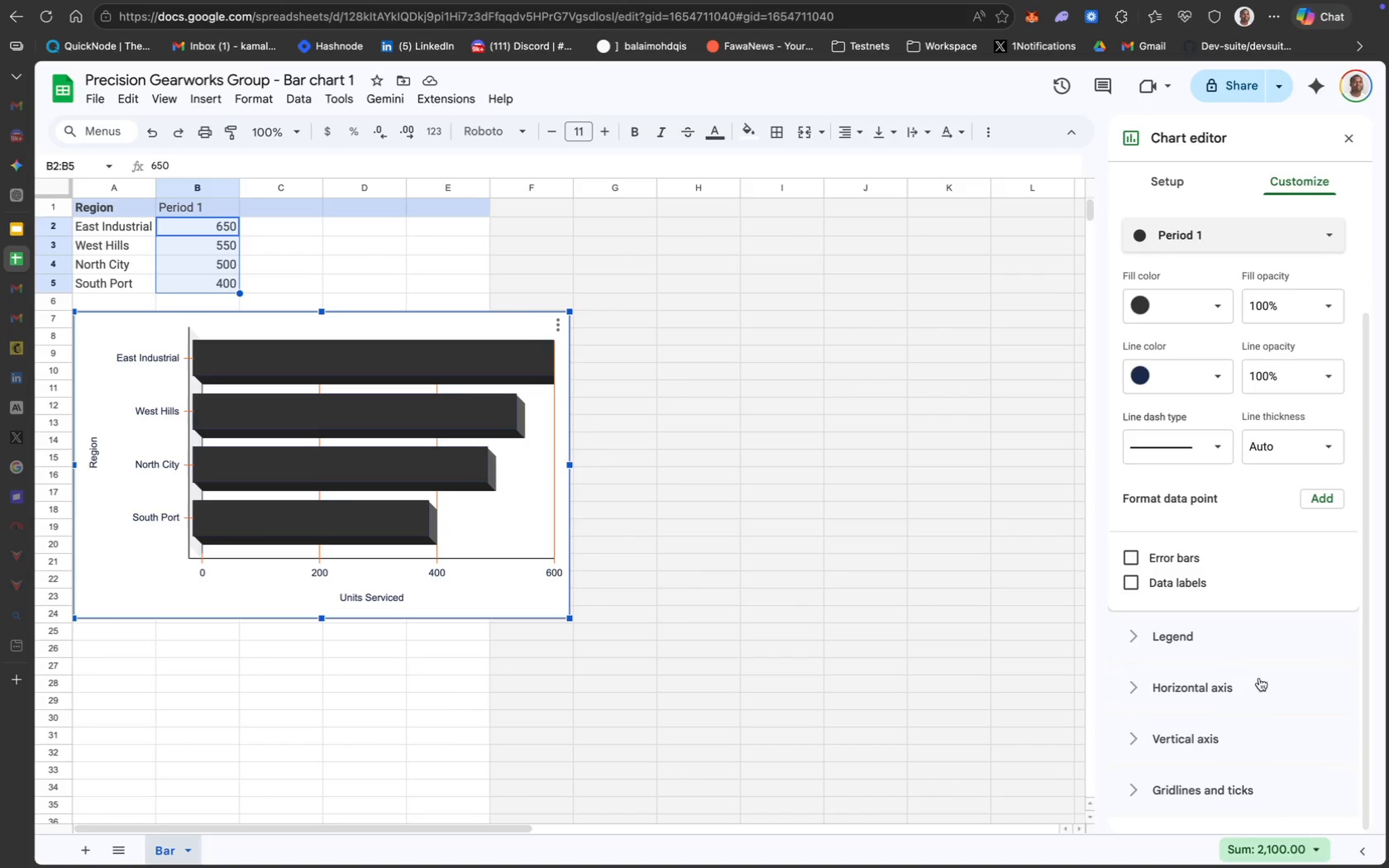 
left_click([1196, 638])
 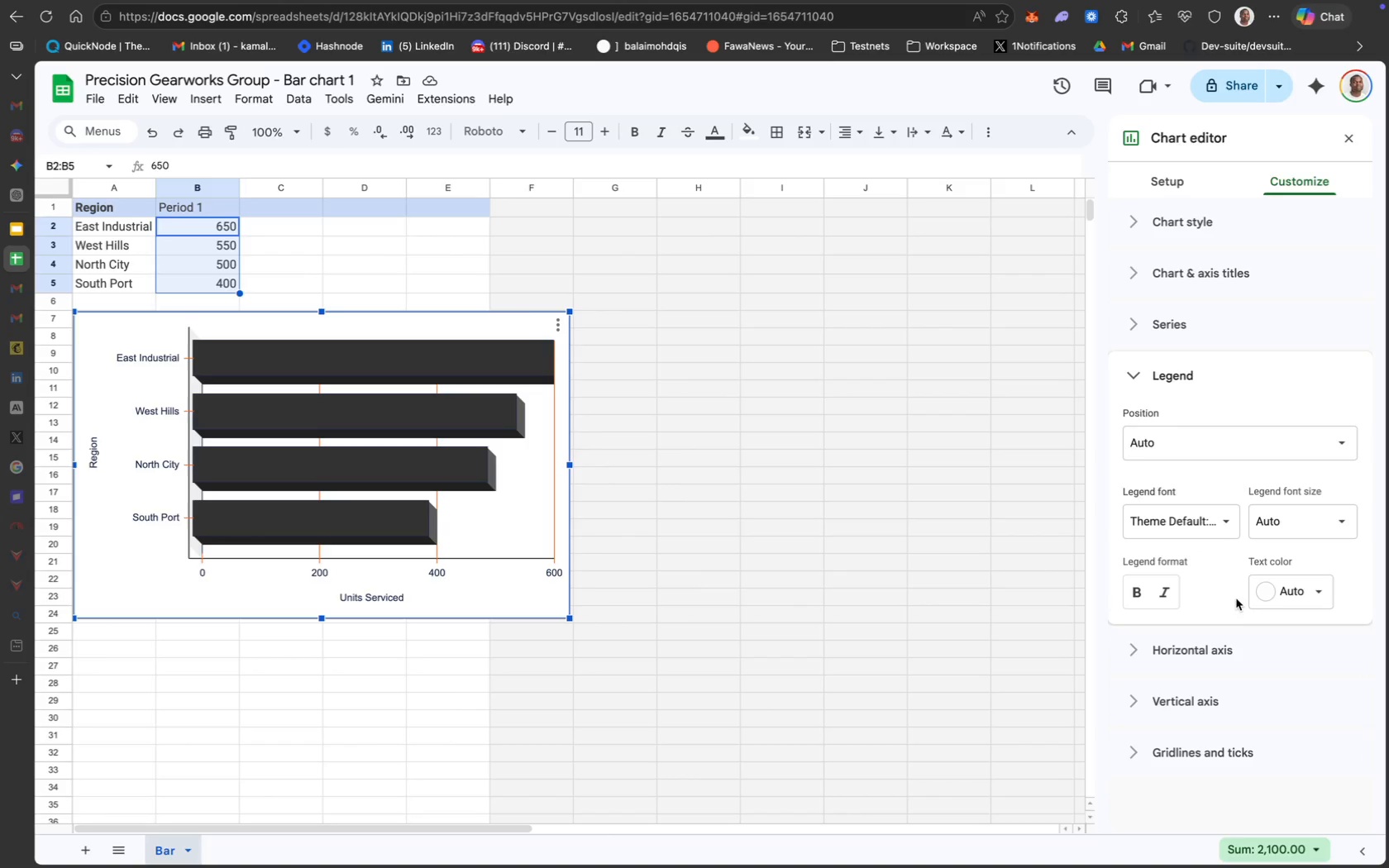 
scroll: coordinate [1236, 599], scroll_direction: down, amount: 1.0
 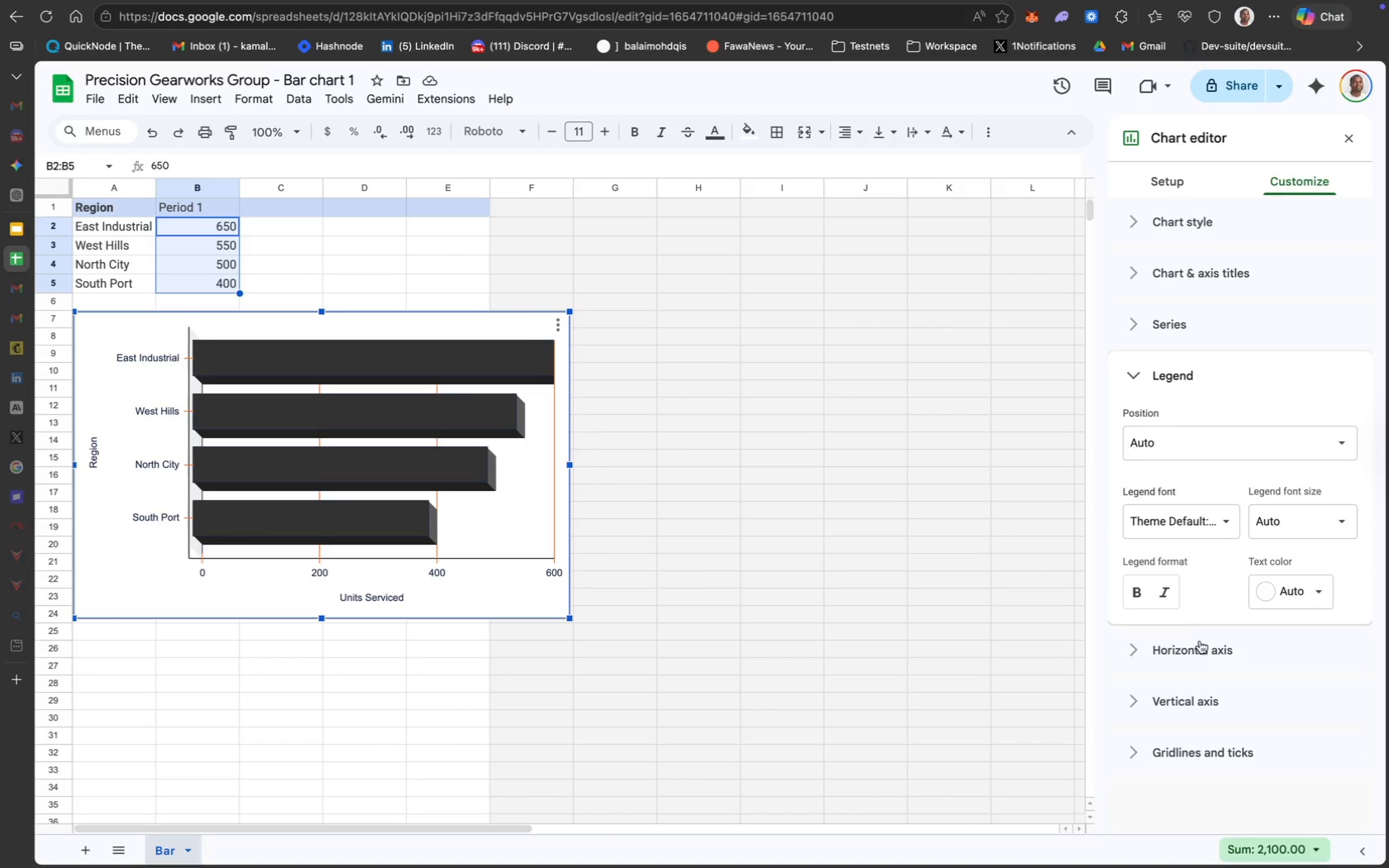 
left_click([1197, 657])
 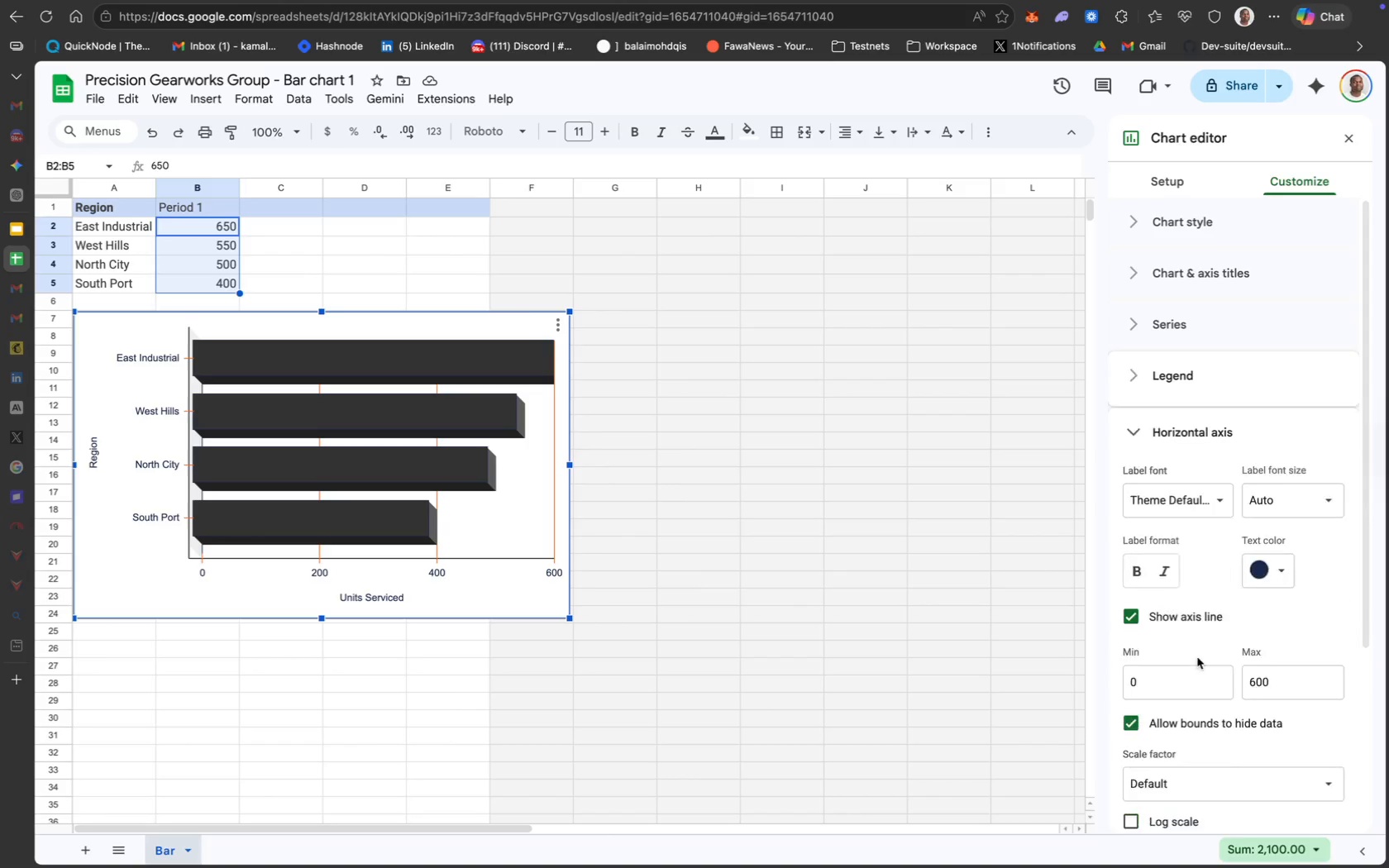 
scroll: coordinate [1210, 729], scroll_direction: down, amount: 55.0
 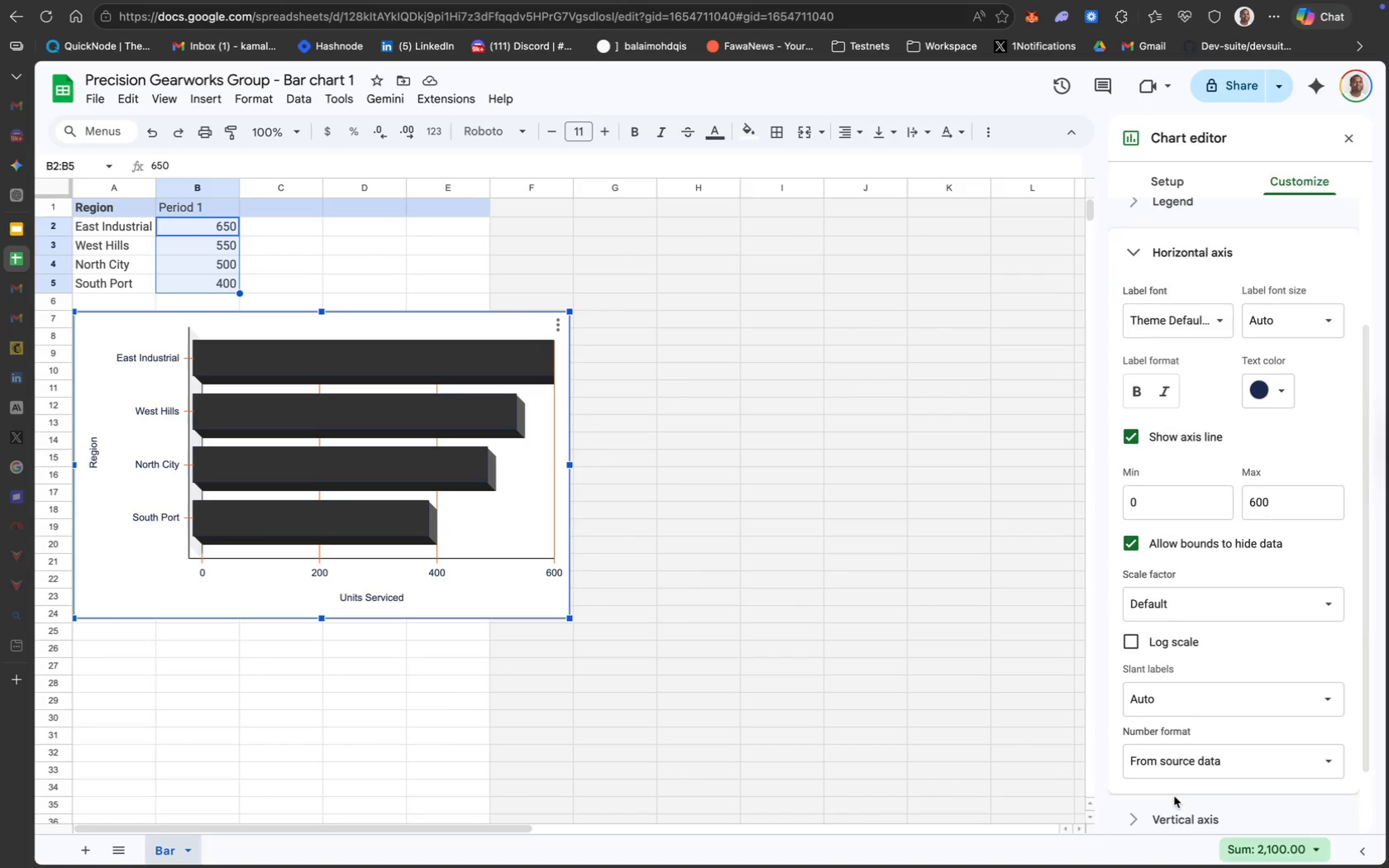 
left_click([1182, 814])
 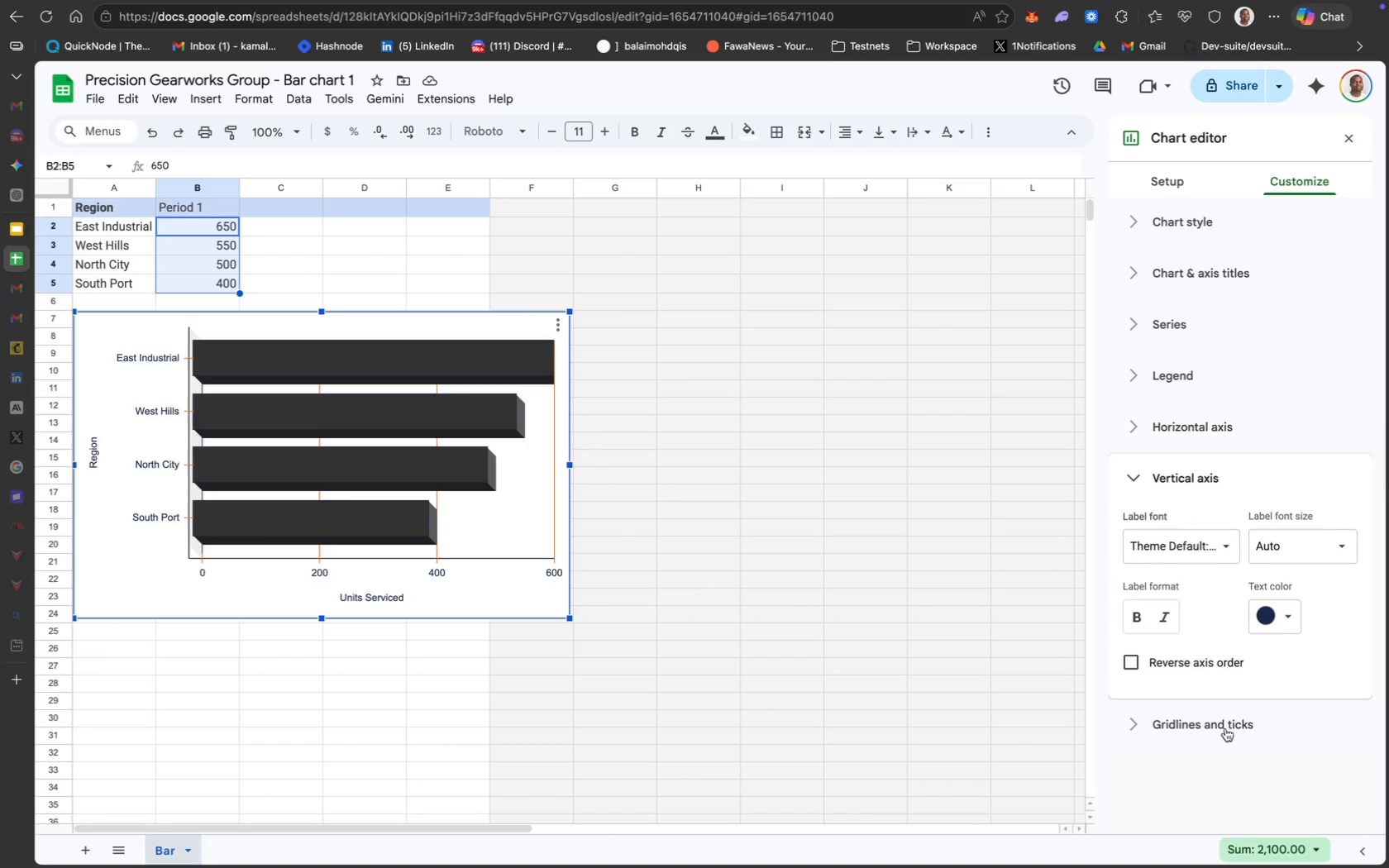 
scroll: coordinate [1225, 728], scroll_direction: down, amount: 13.0
 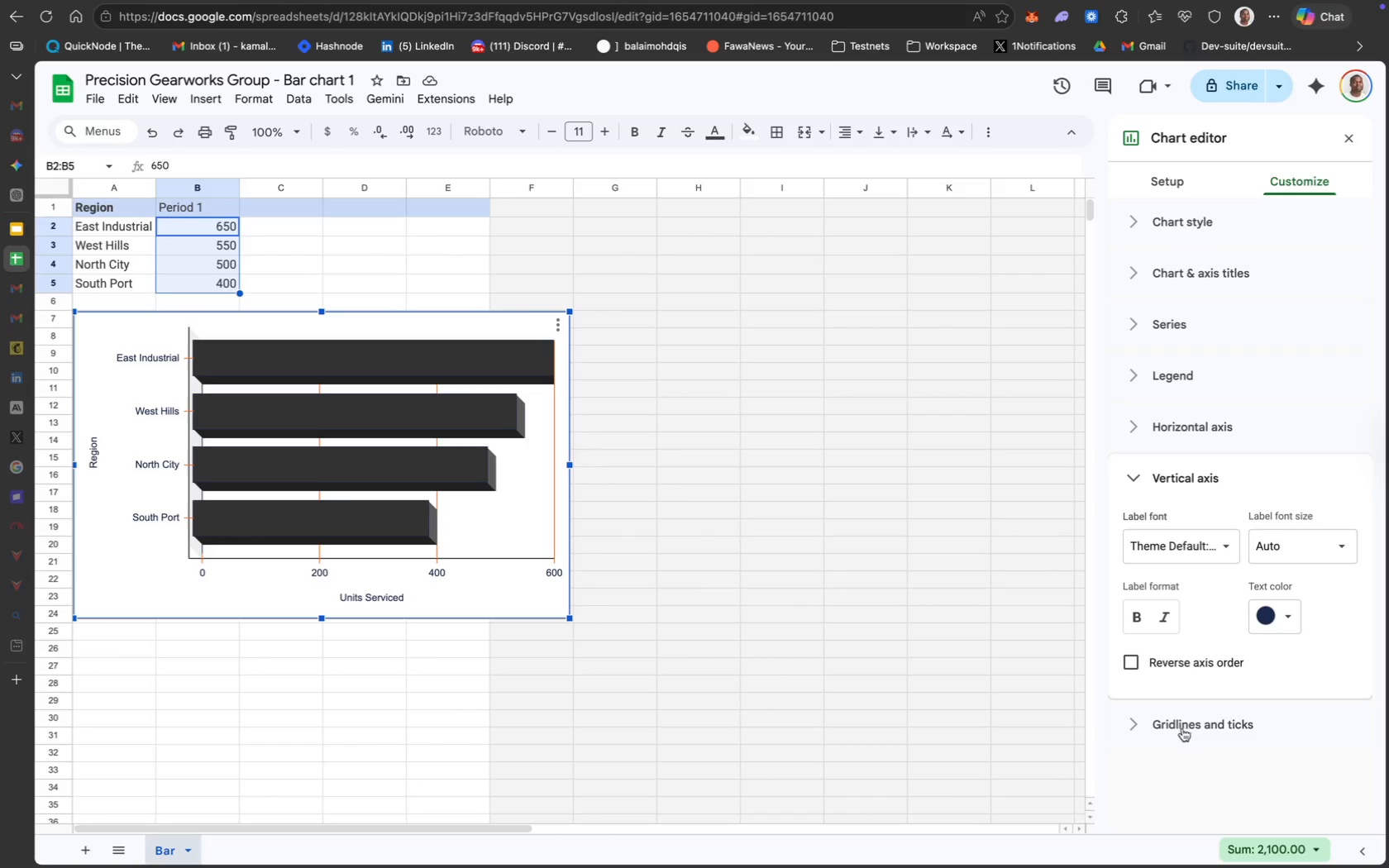 
wait(5.66)
 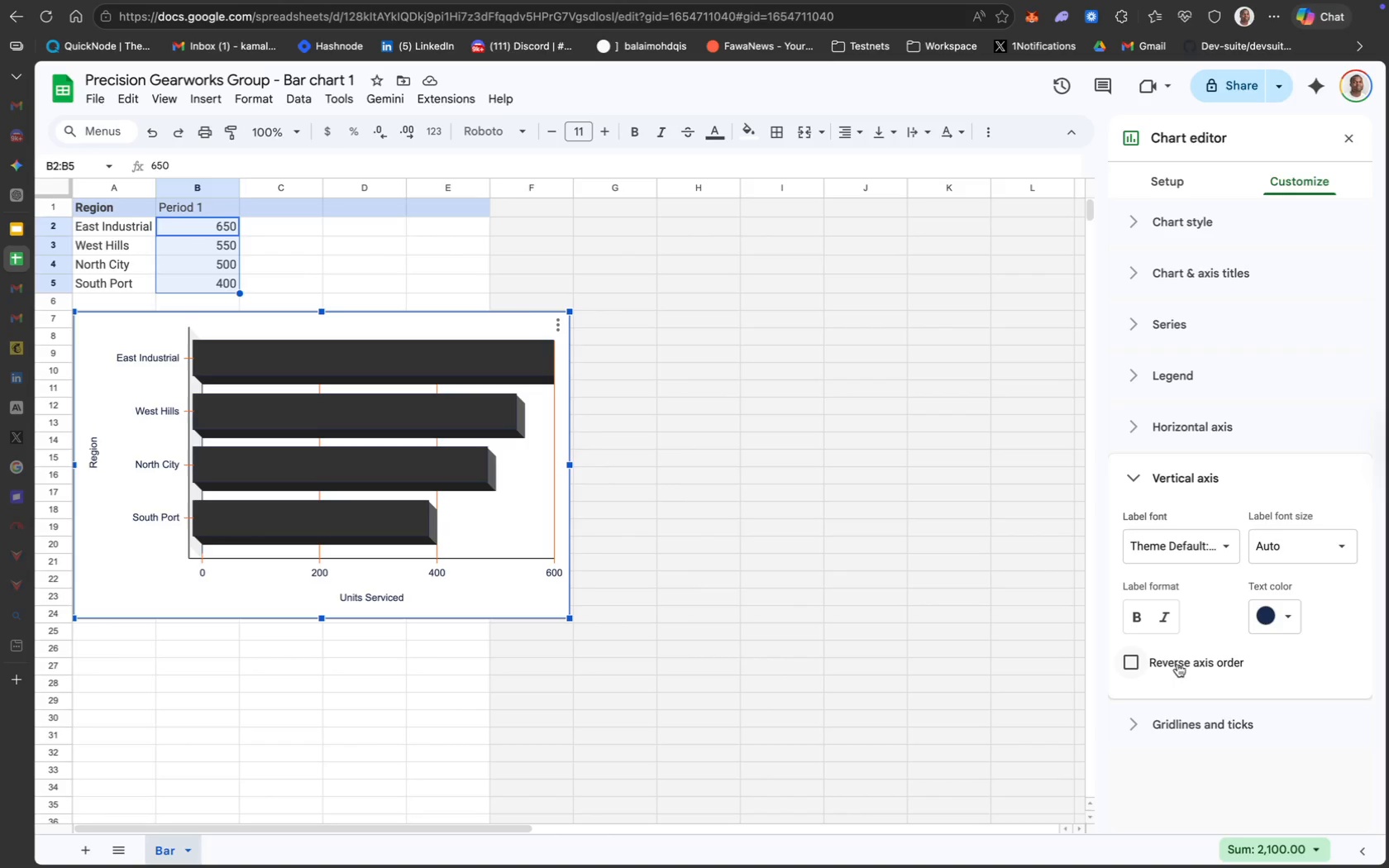 
left_click([1182, 724])
 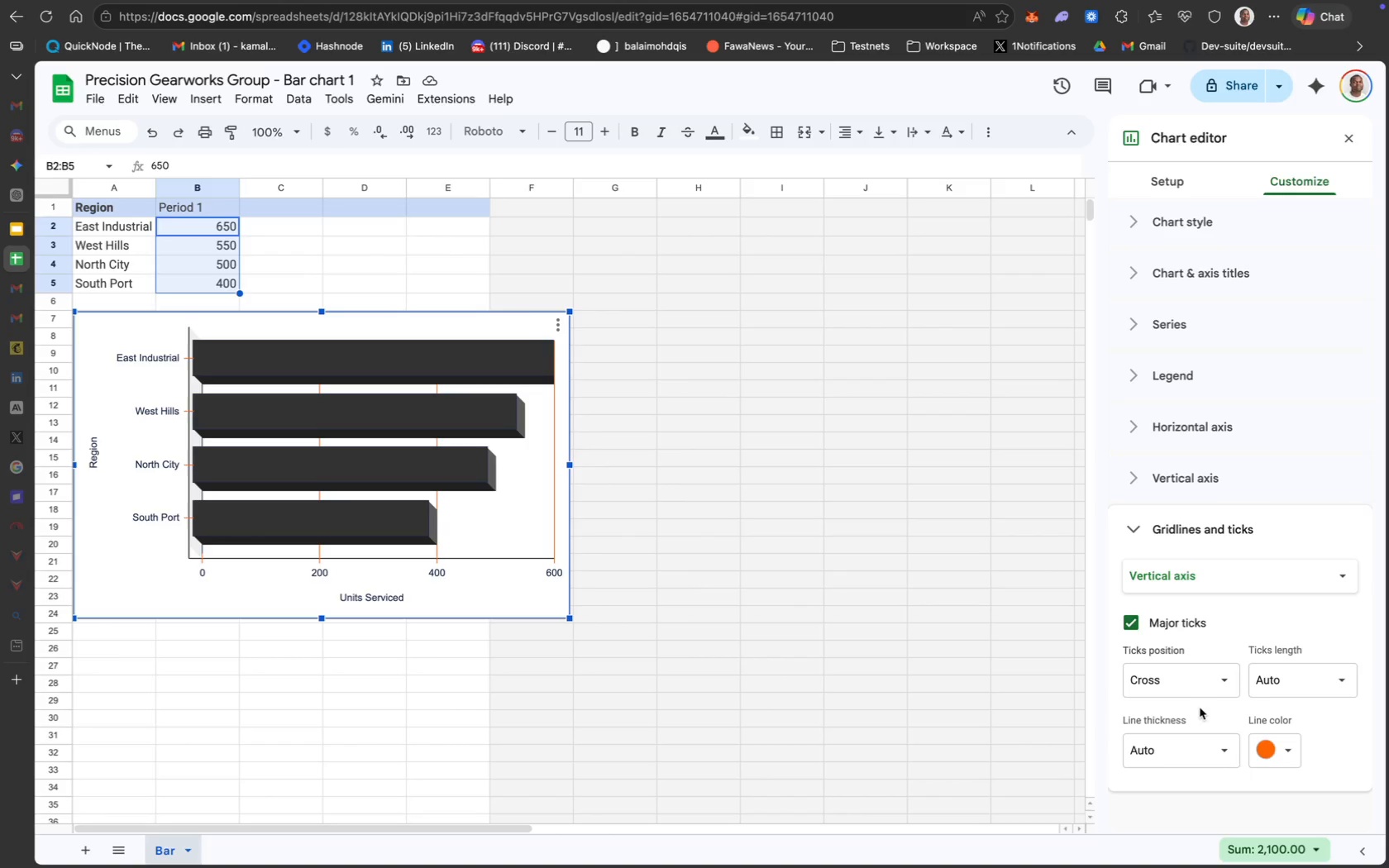 
mouse_move([1191, 578])
 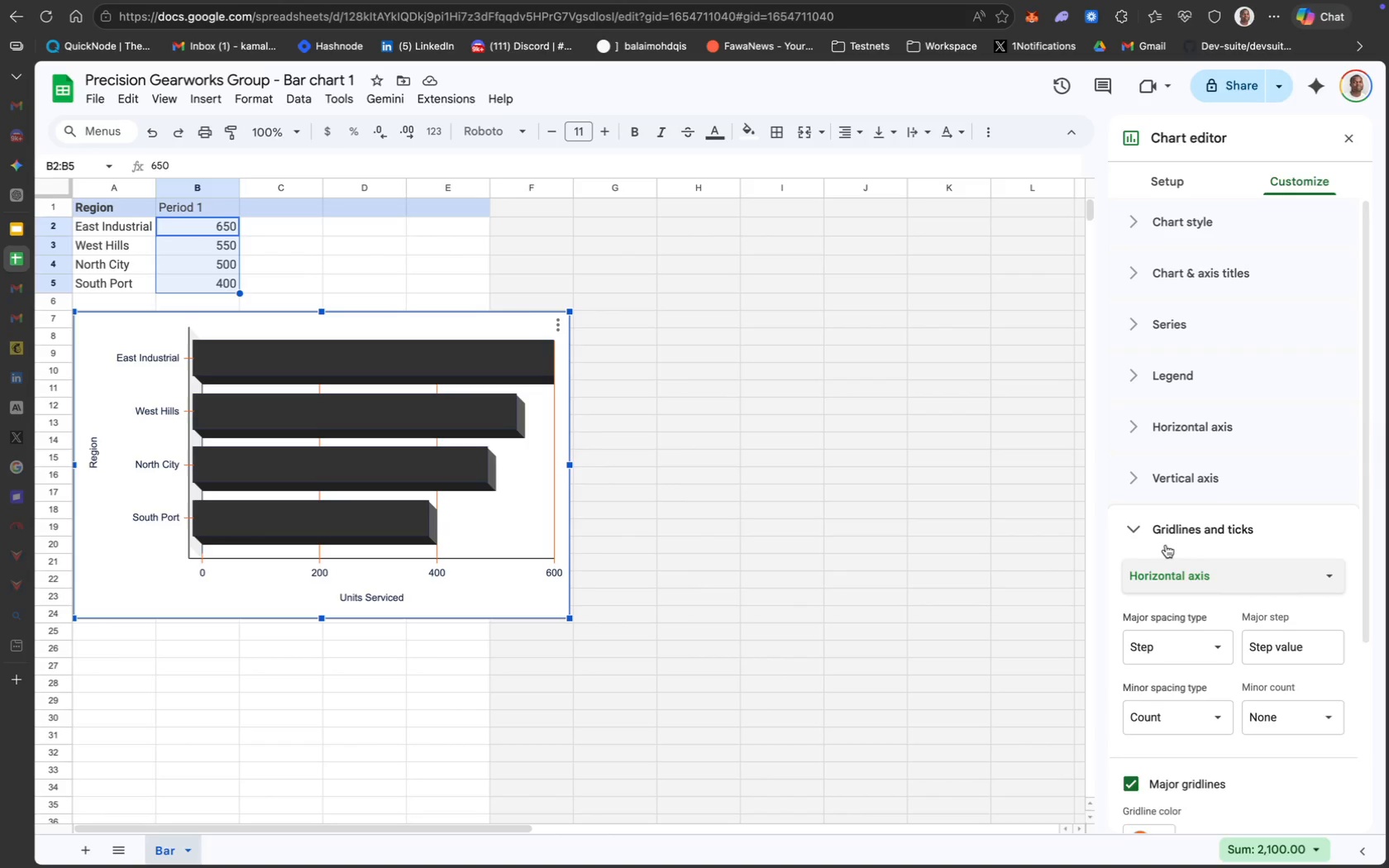 
scroll: coordinate [1192, 681], scroll_direction: down, amount: 40.0
 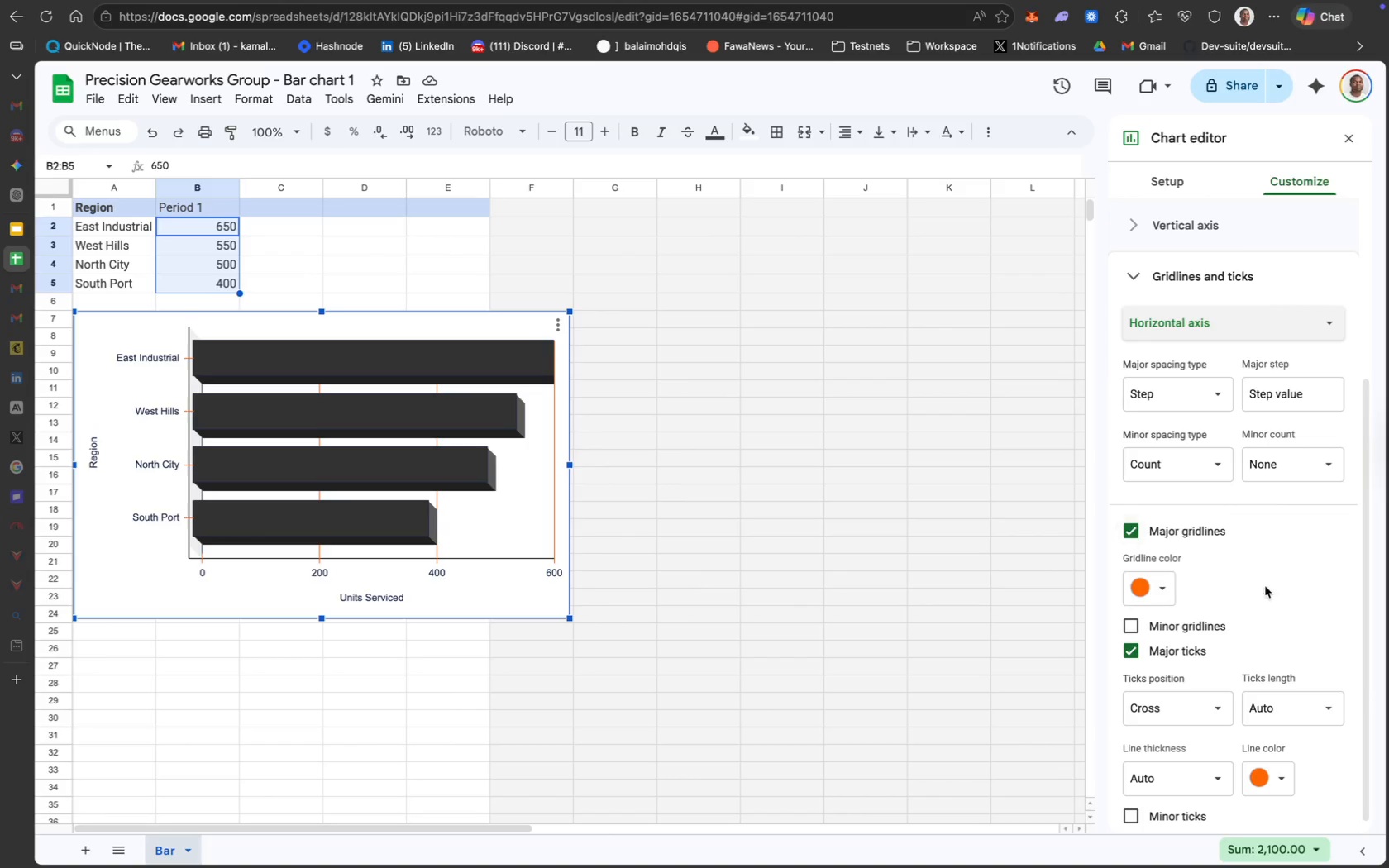 
wait(5.84)
 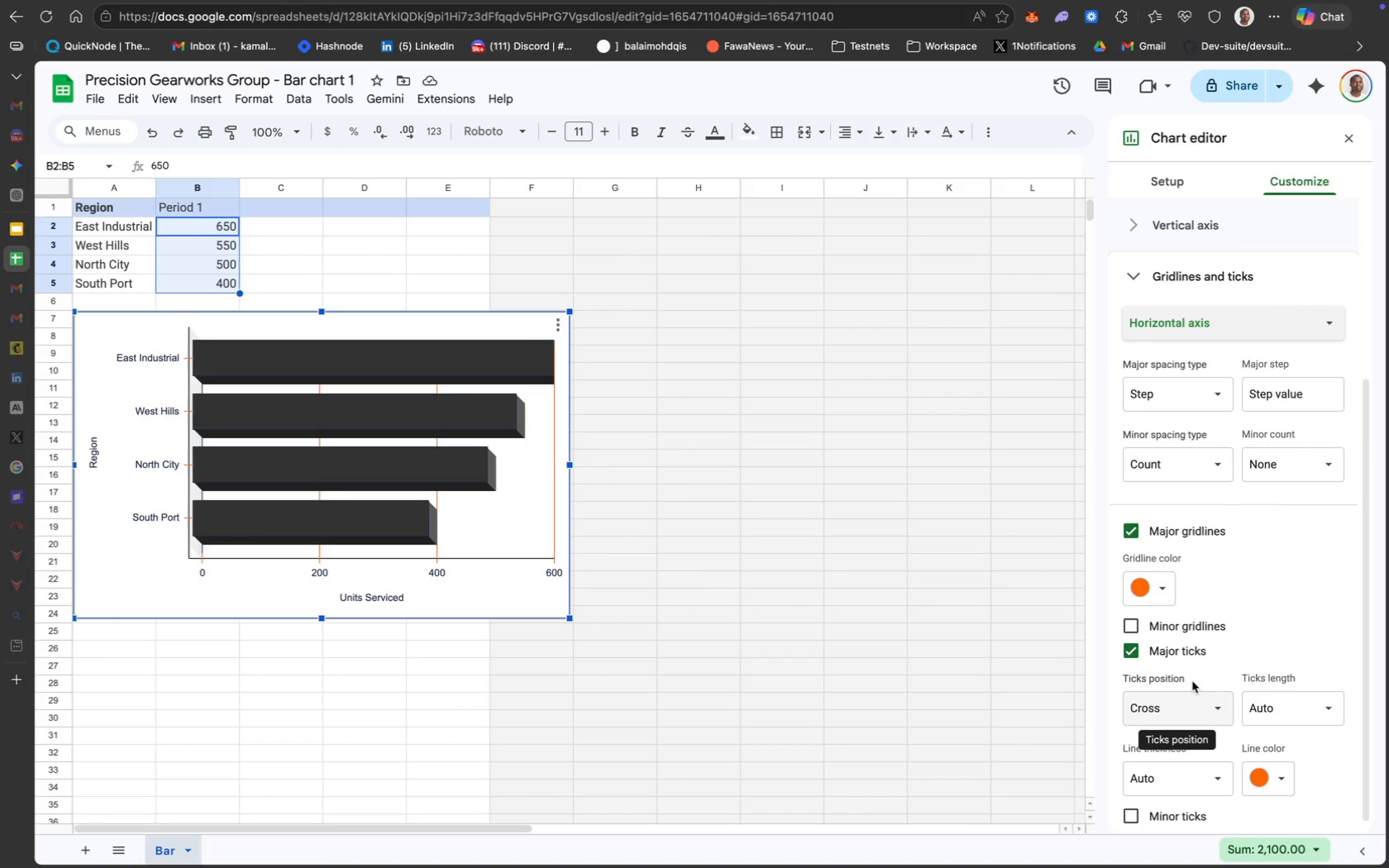 
scroll: coordinate [1265, 634], scroll_direction: down, amount: 6.0
 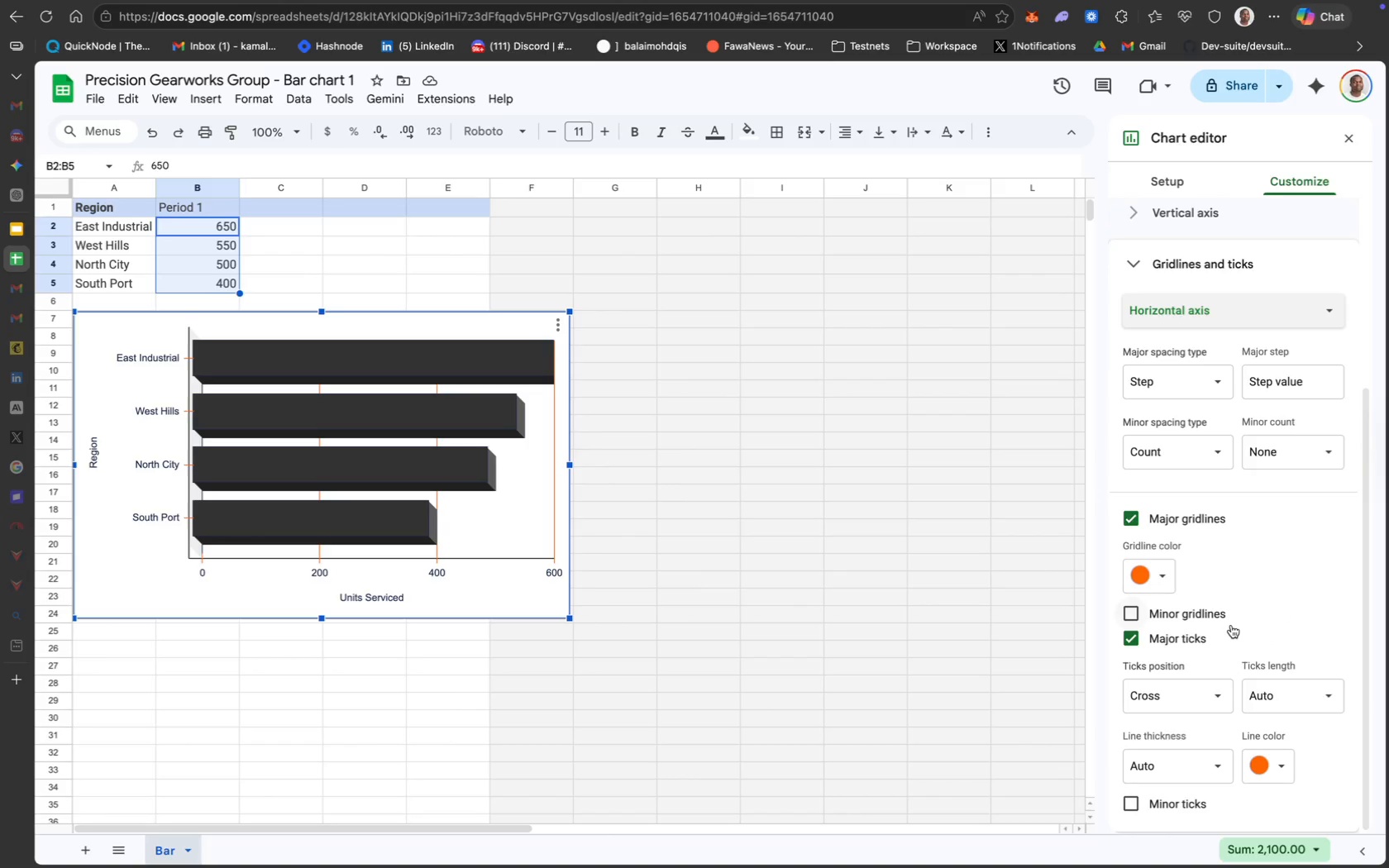 
scroll: coordinate [1231, 625], scroll_direction: up, amount: 6.0
 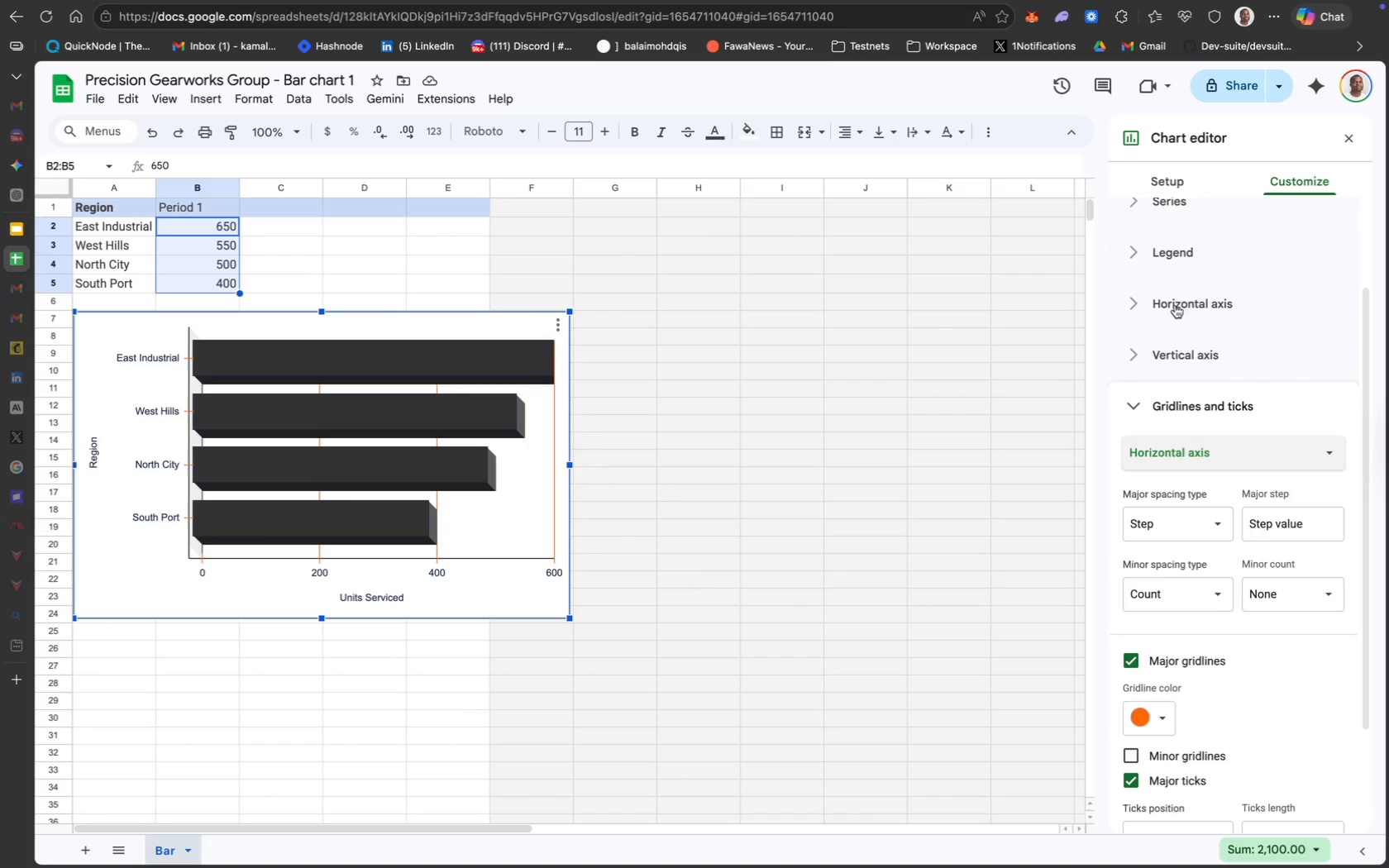 
left_click([1158, 318])
 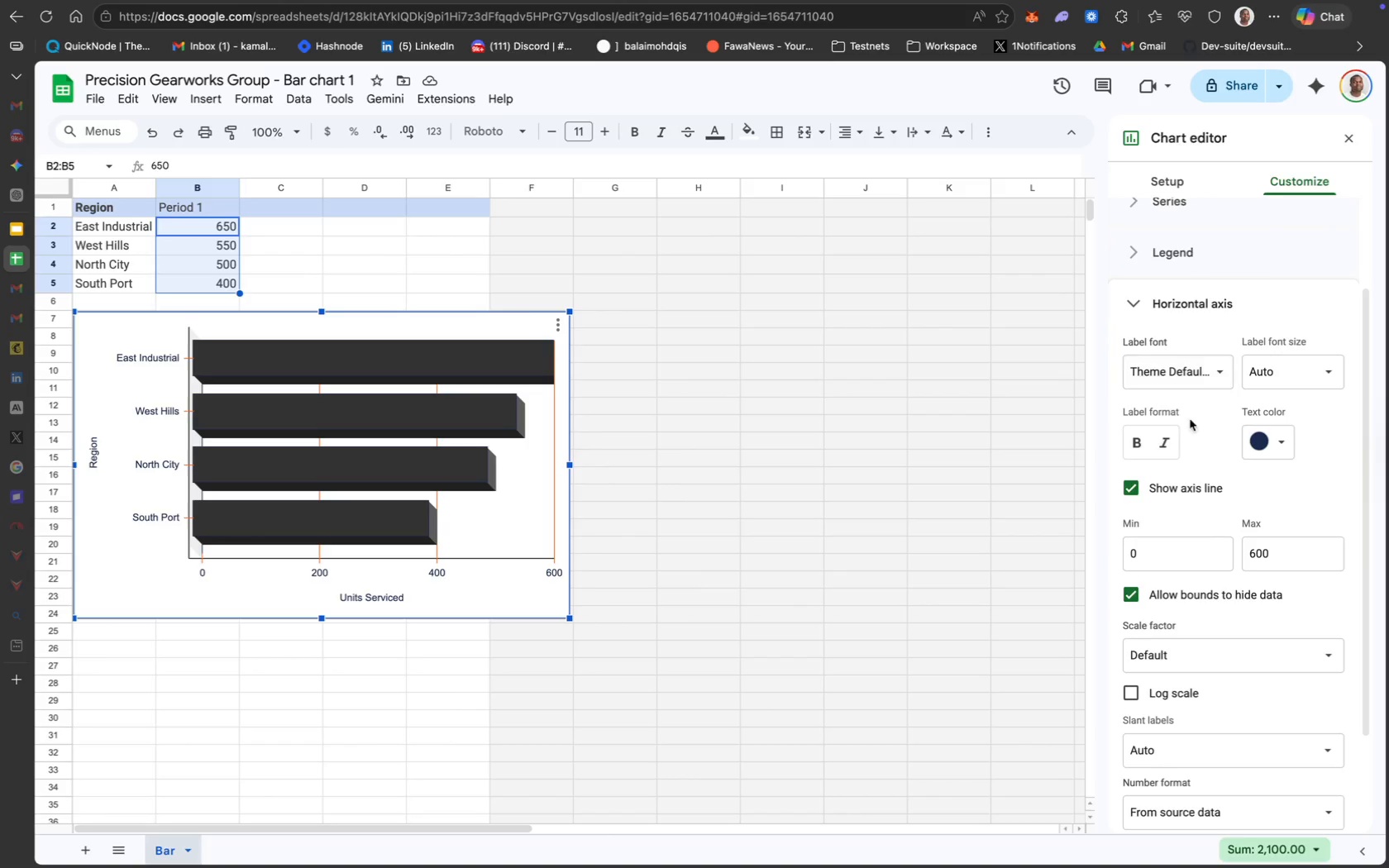 
scroll: coordinate [1192, 594], scroll_direction: down, amount: 6.0
 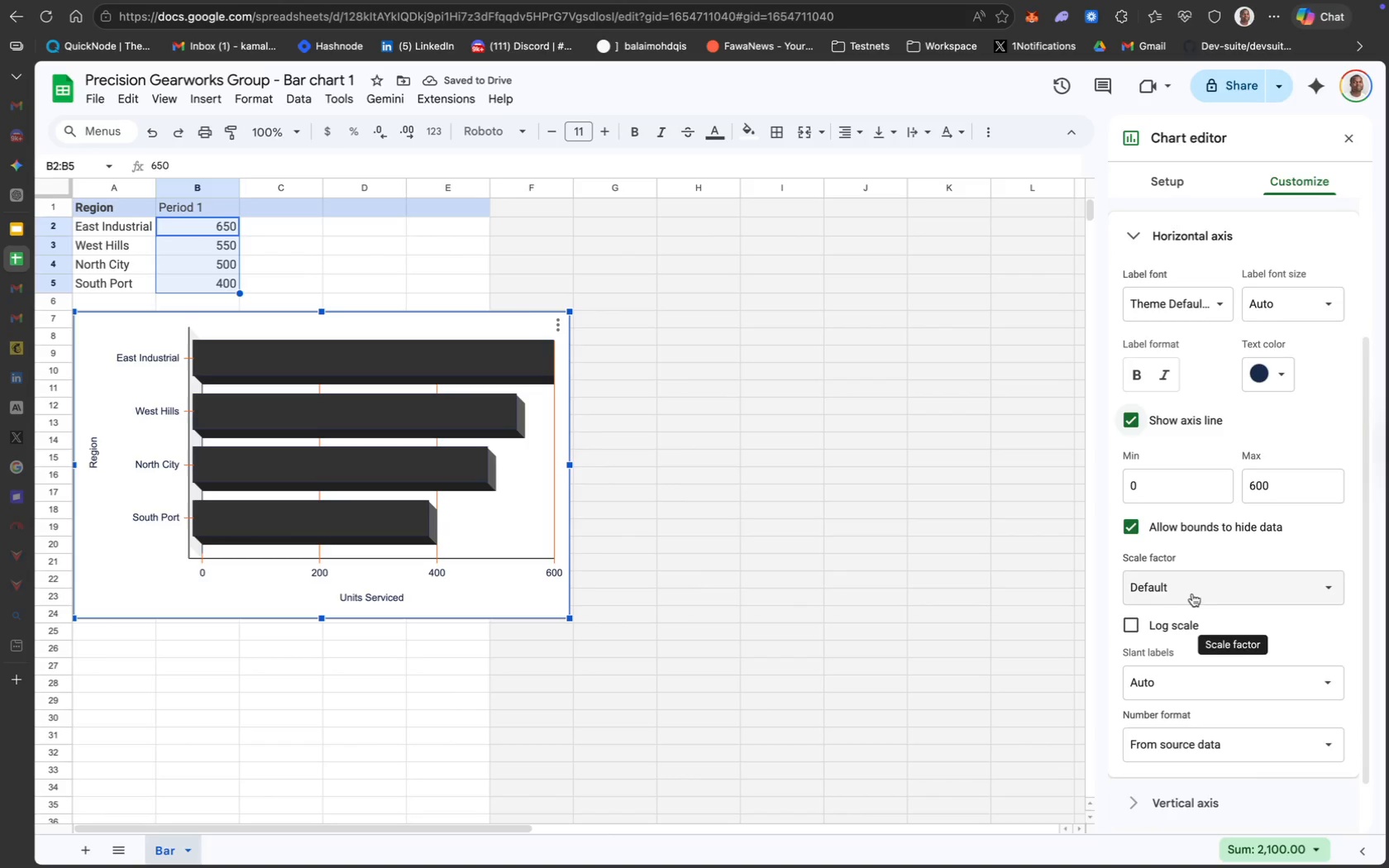 
scroll: coordinate [1192, 594], scroll_direction: up, amount: 48.0
 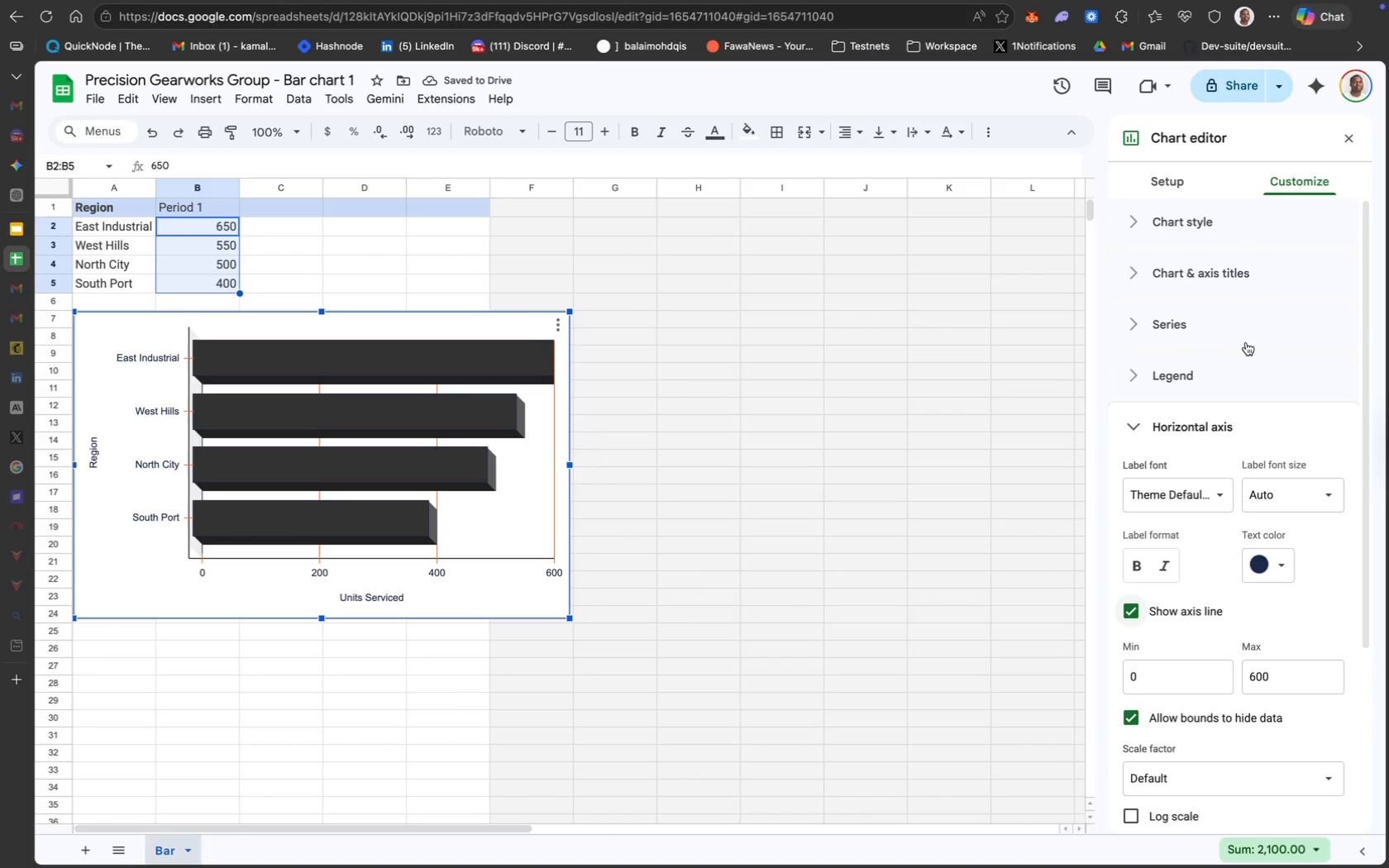 
left_click([1216, 260])
 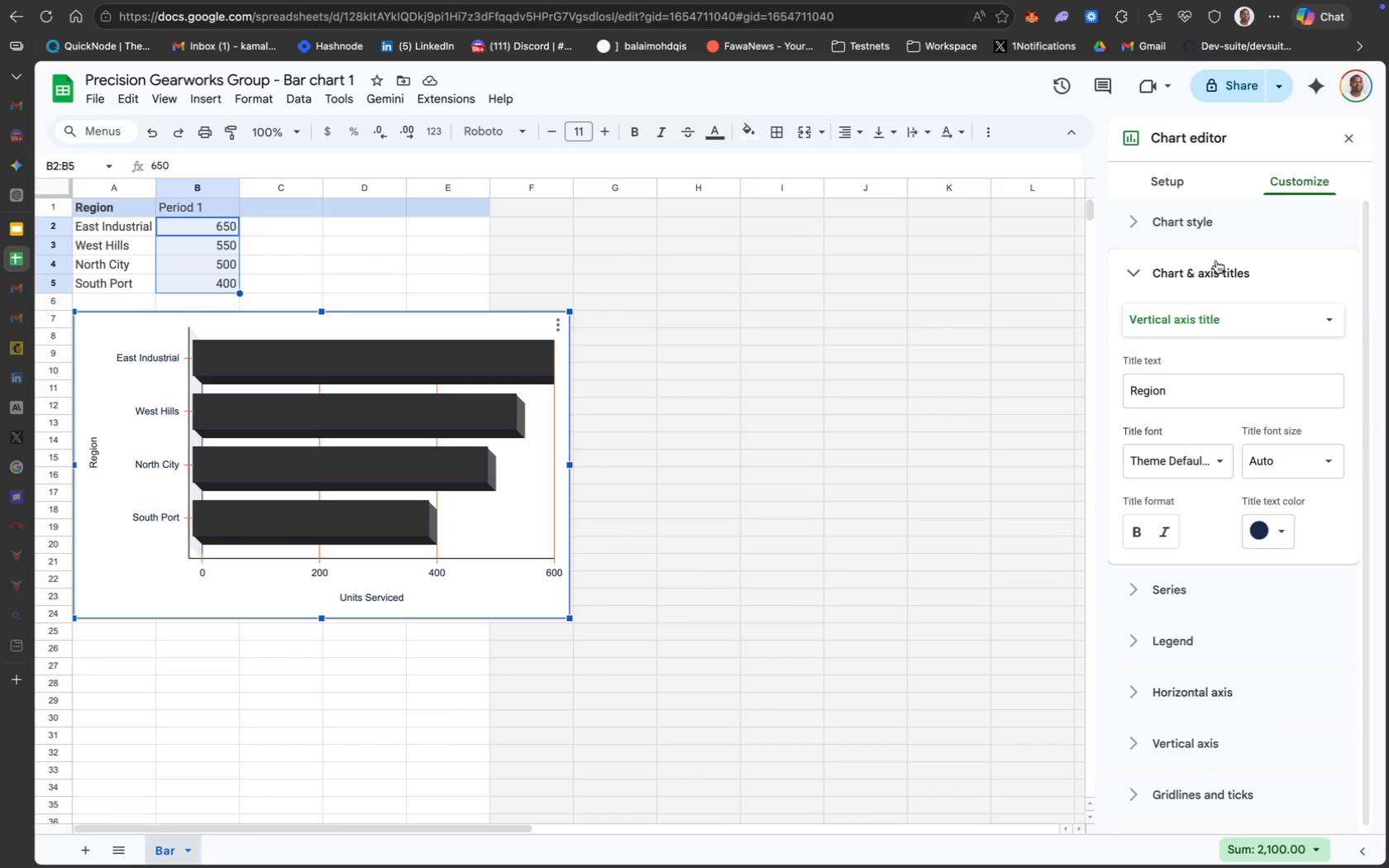 
left_click([1216, 260])
 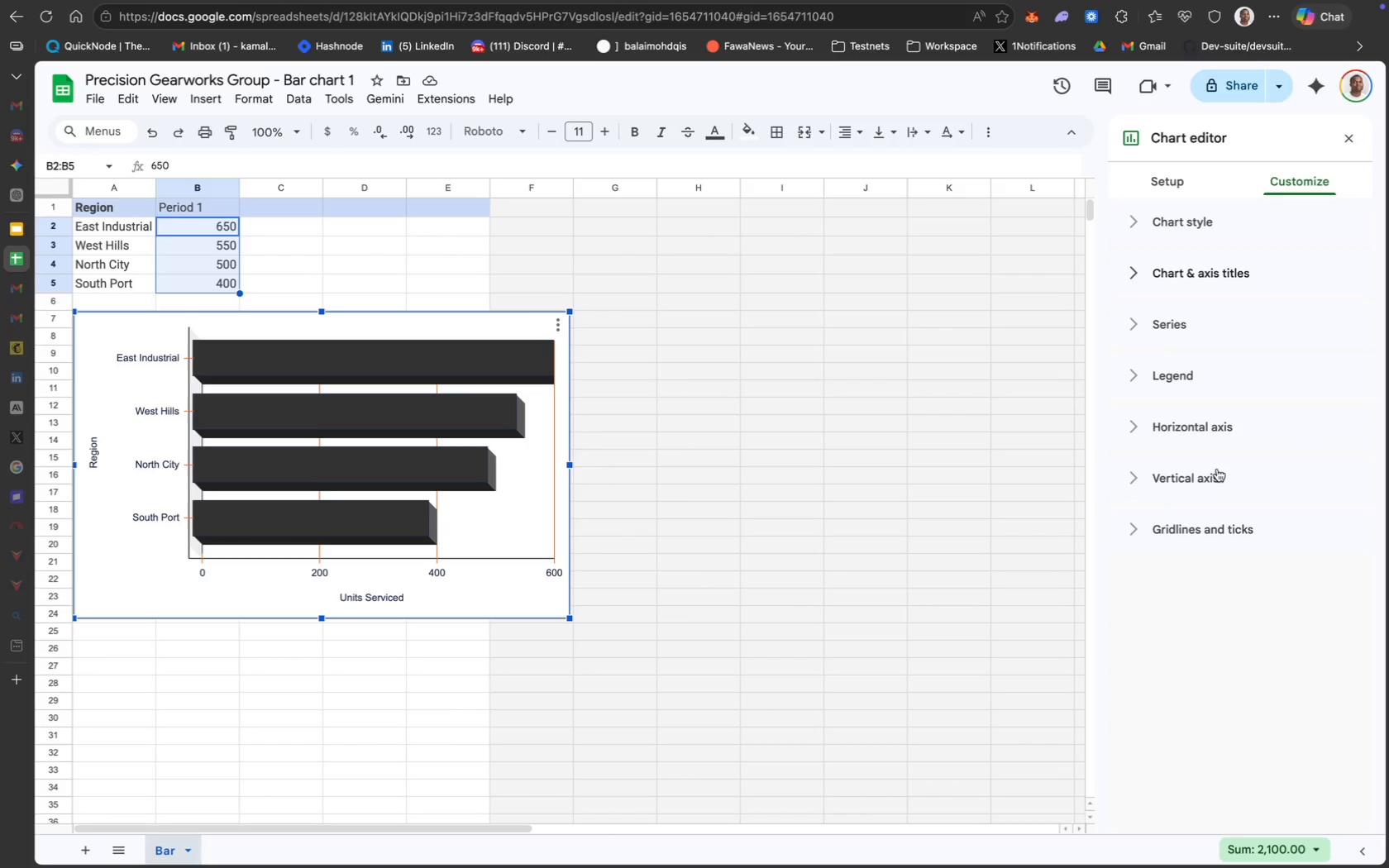 
scroll: coordinate [1216, 522], scroll_direction: down, amount: 10.0
 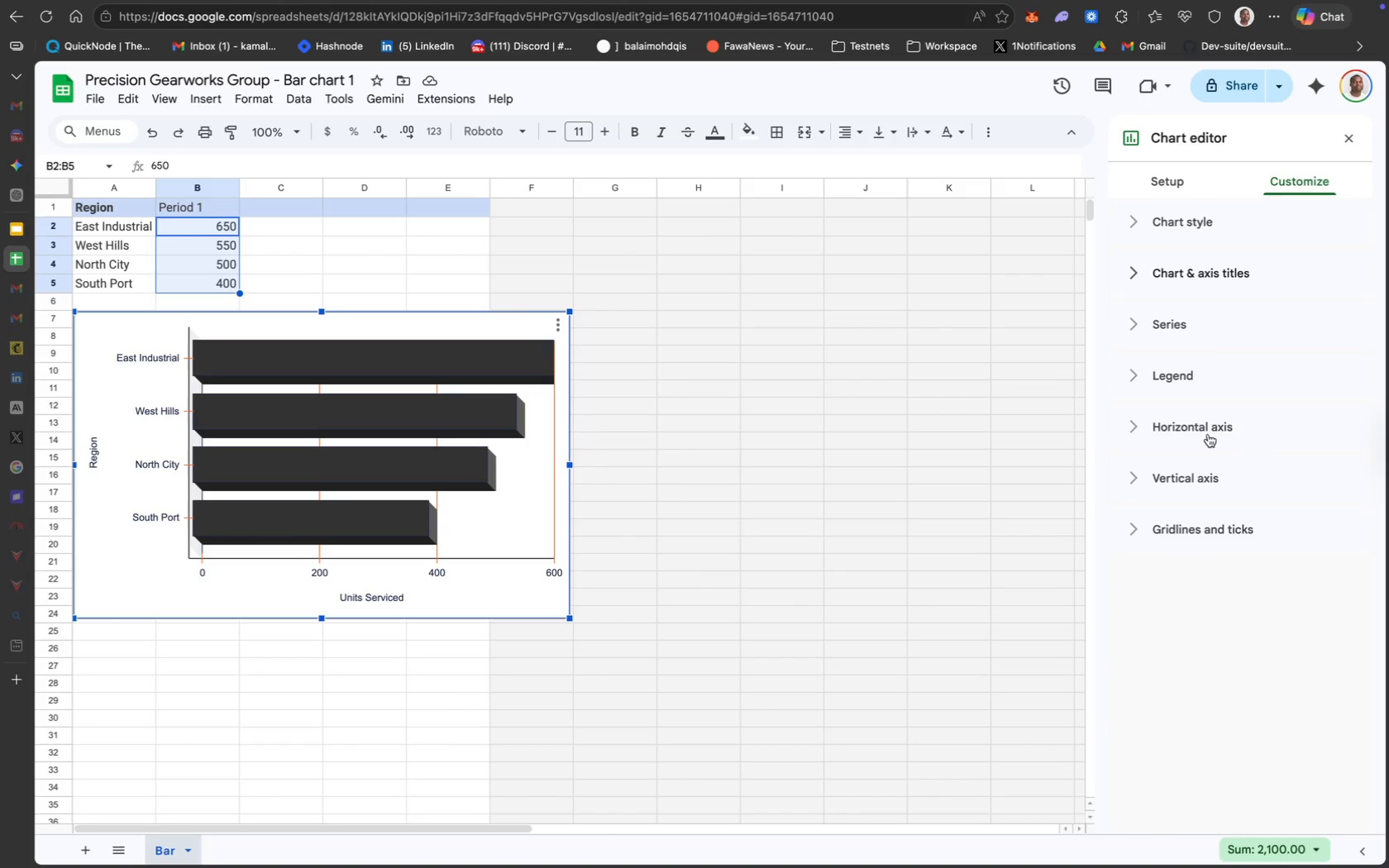 
left_click([1208, 434])
 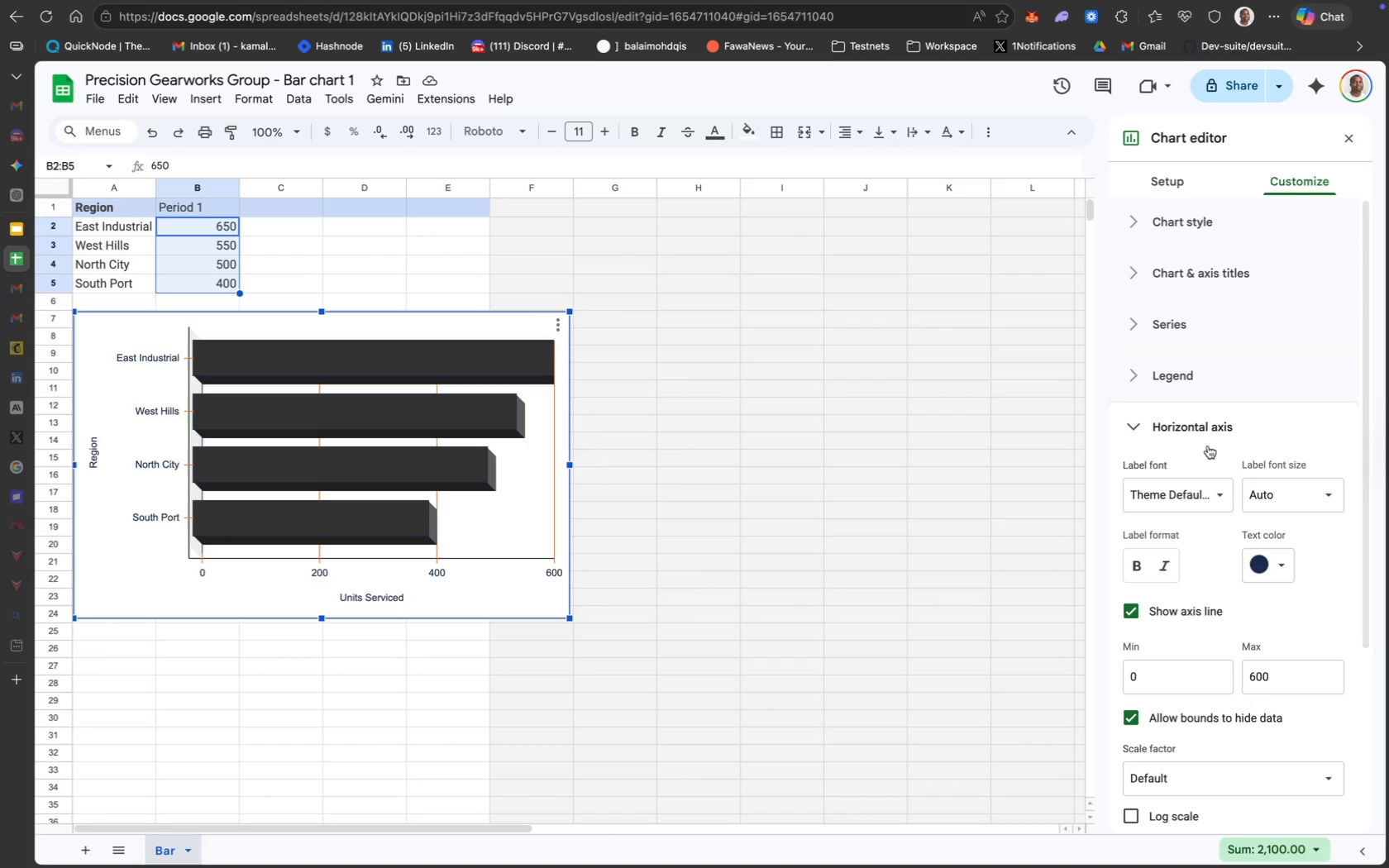 
scroll: coordinate [1244, 633], scroll_direction: down, amount: 30.0
 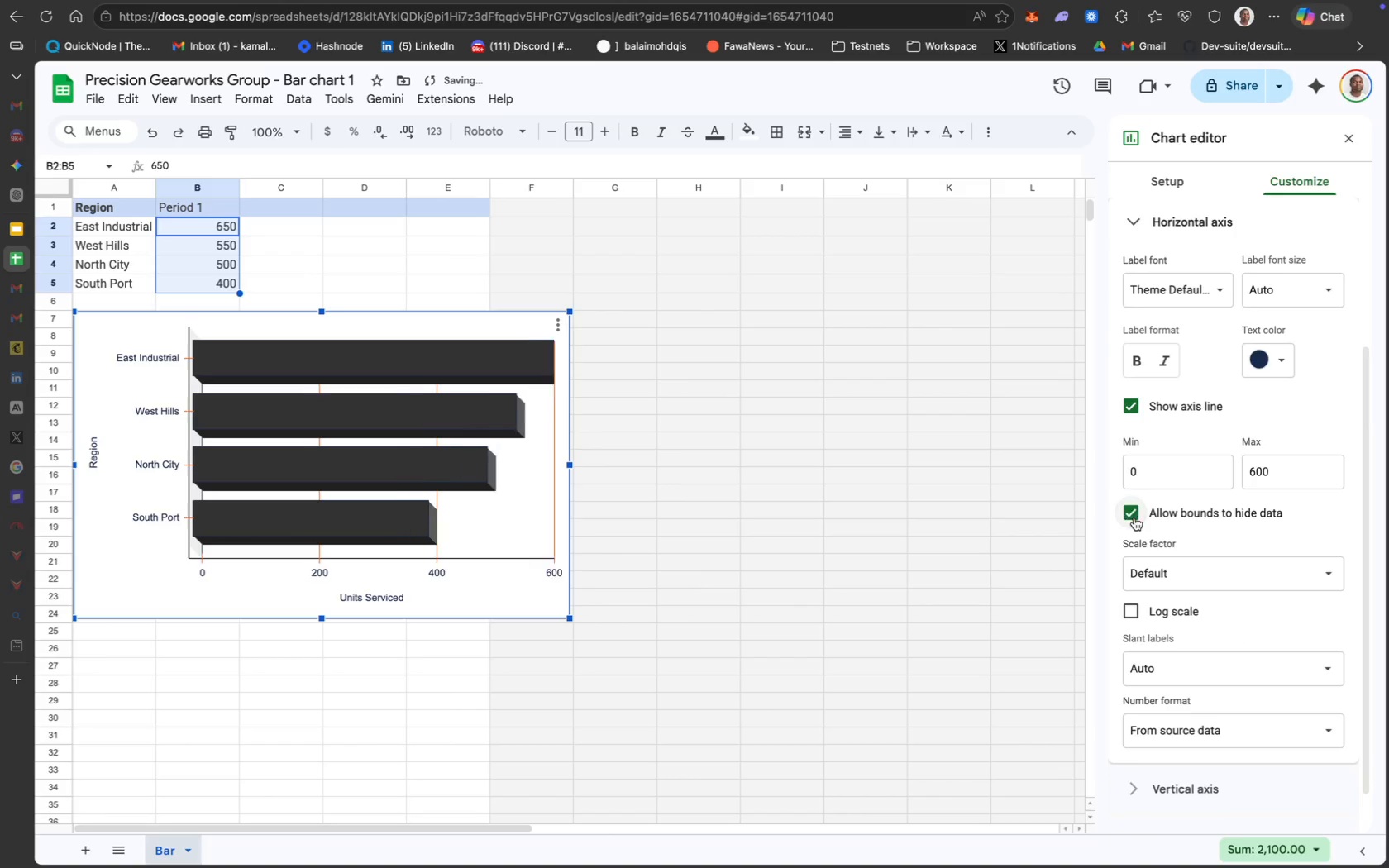 
left_click([1135, 517])
 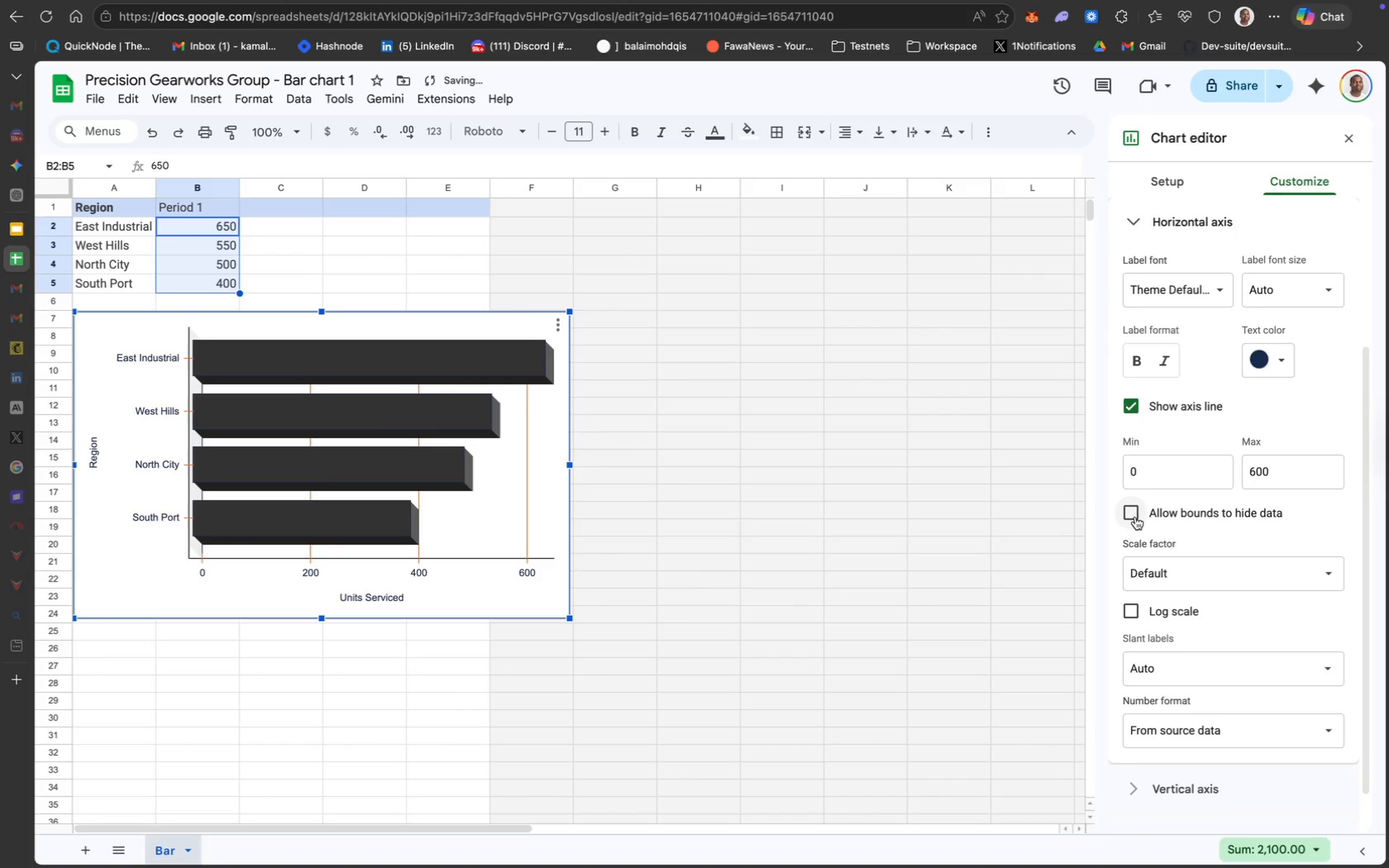 
left_click([1135, 517])
 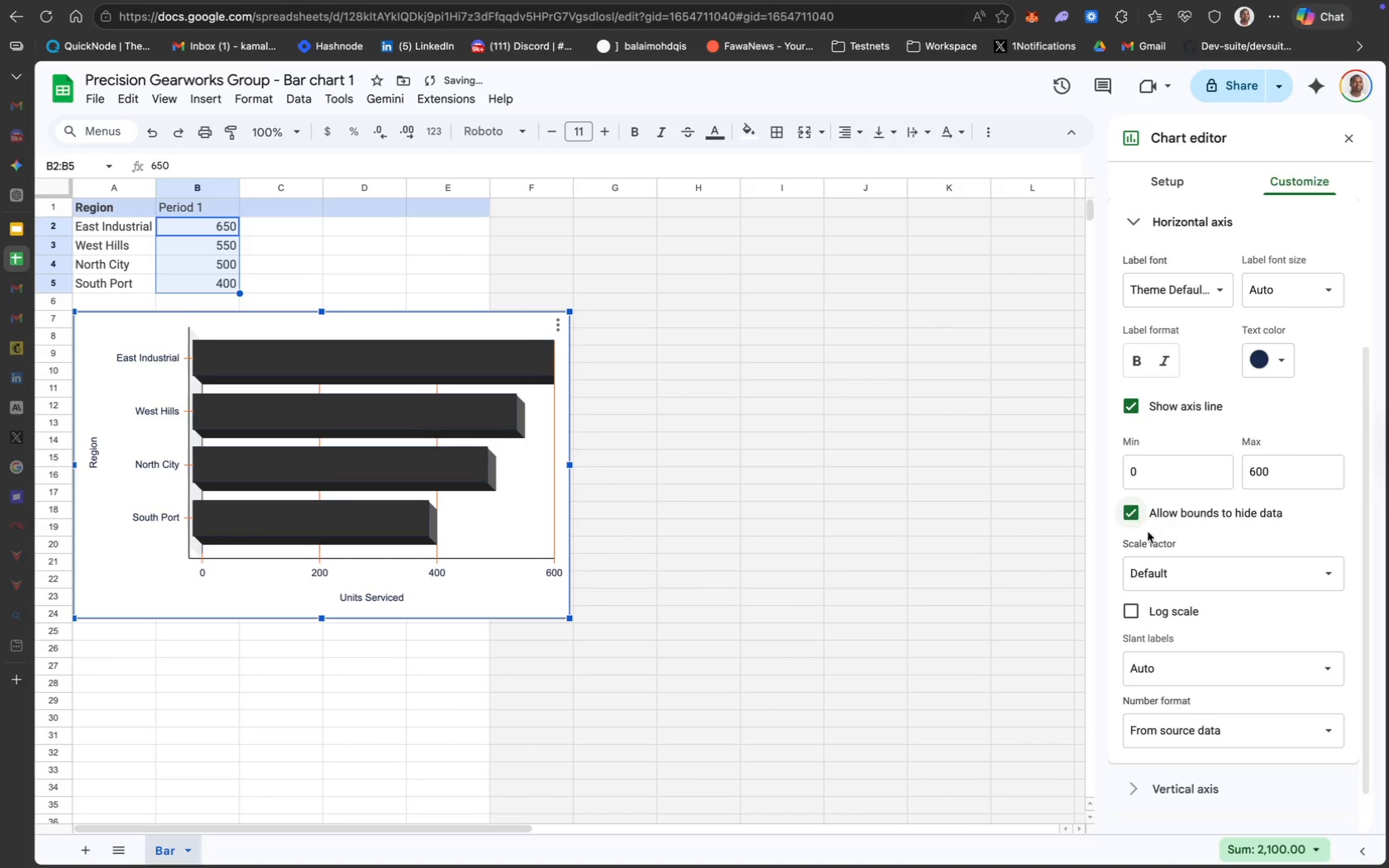 
left_click([1134, 516])
 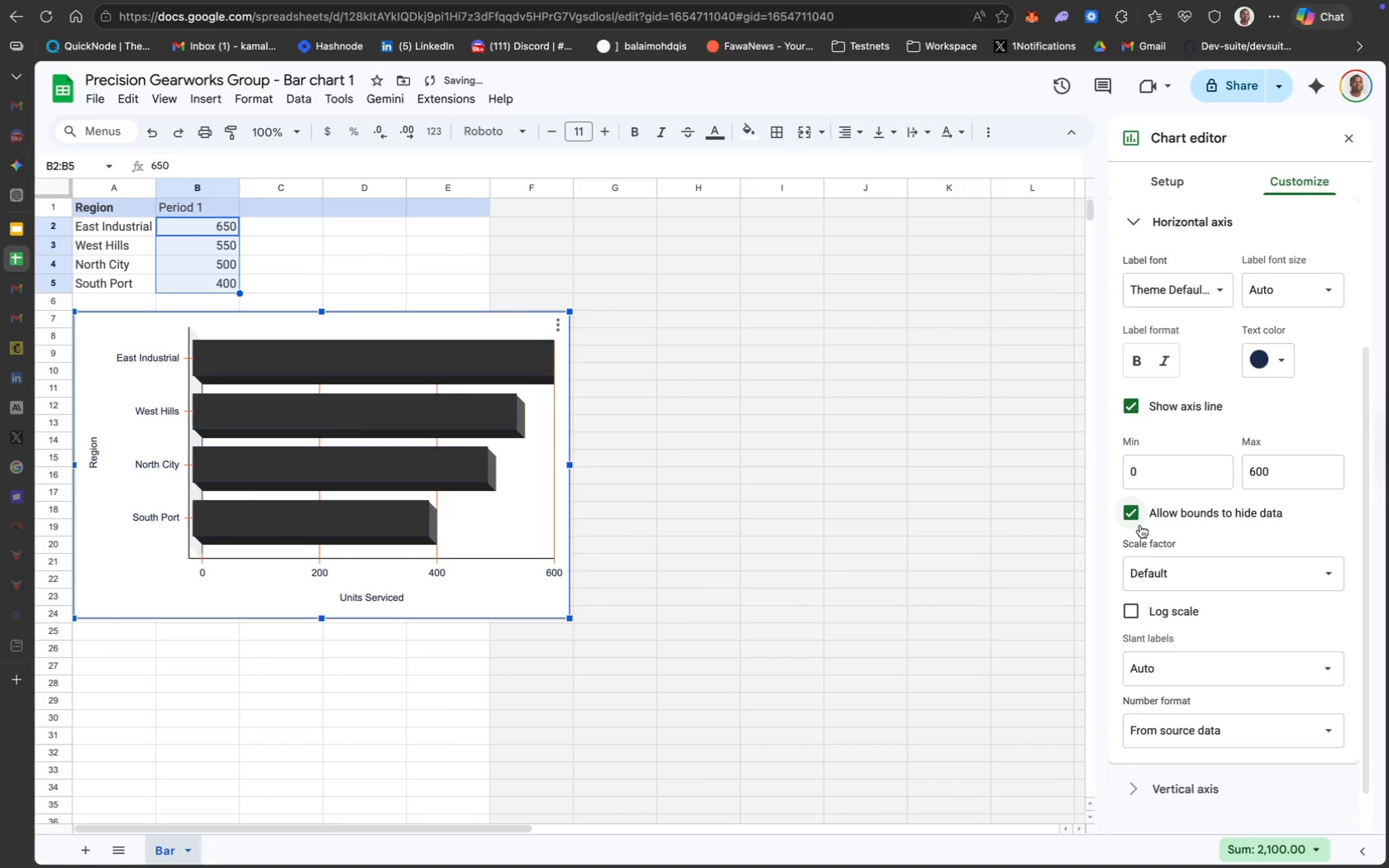 
scroll: coordinate [1226, 648], scroll_direction: down, amount: 27.0
 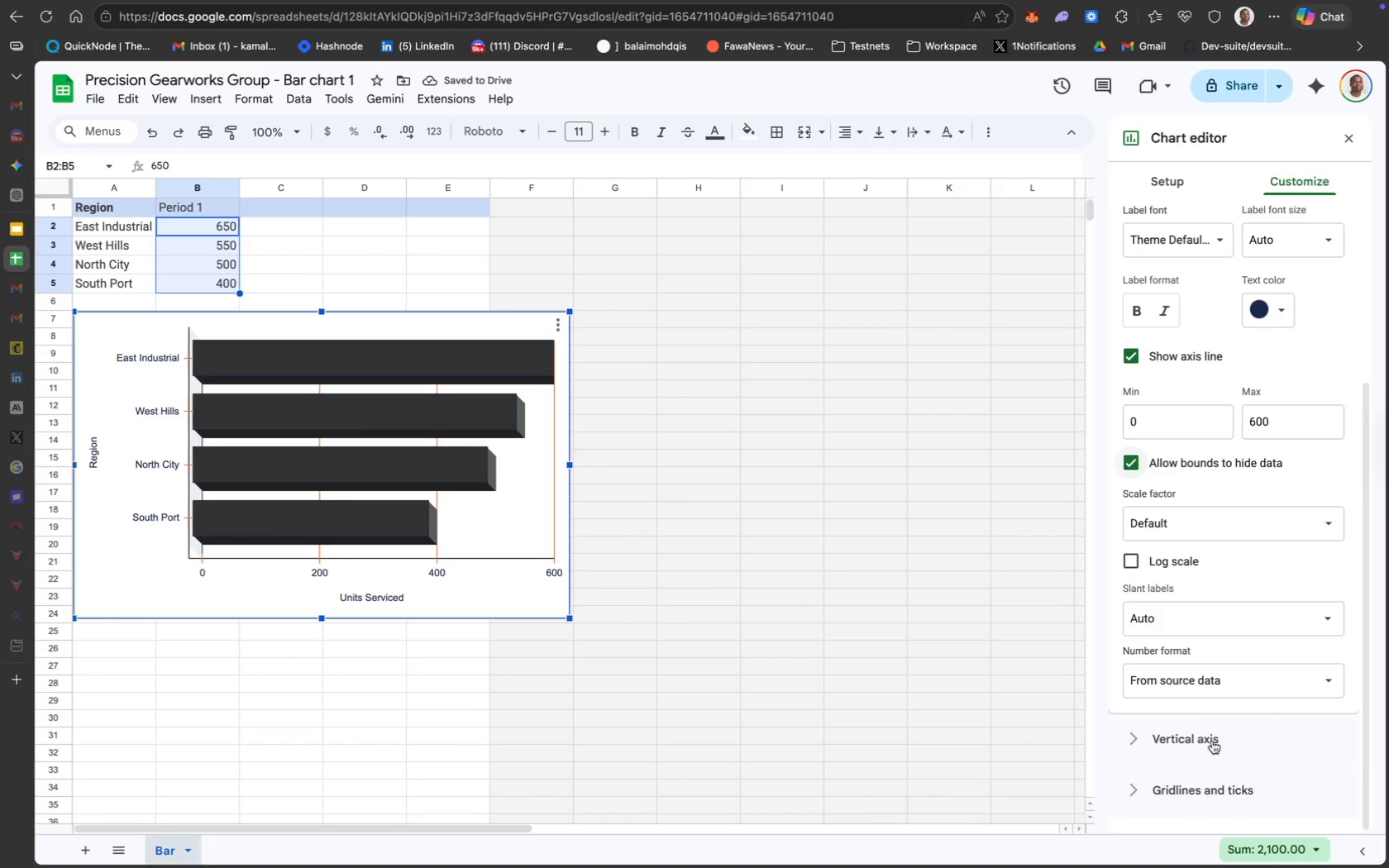 
left_click([1212, 741])
 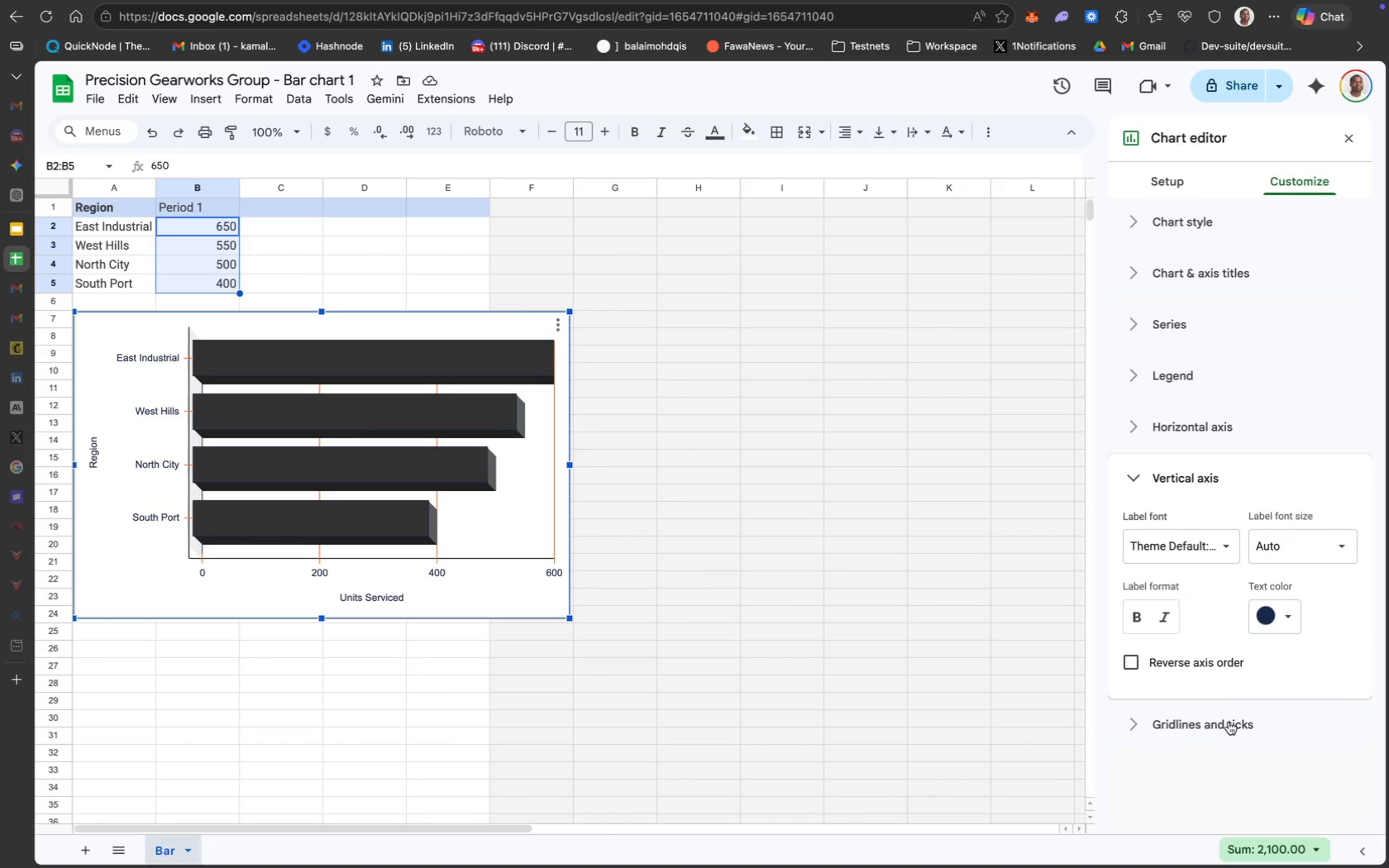 
scroll: coordinate [1244, 702], scroll_direction: up, amount: 2.0
 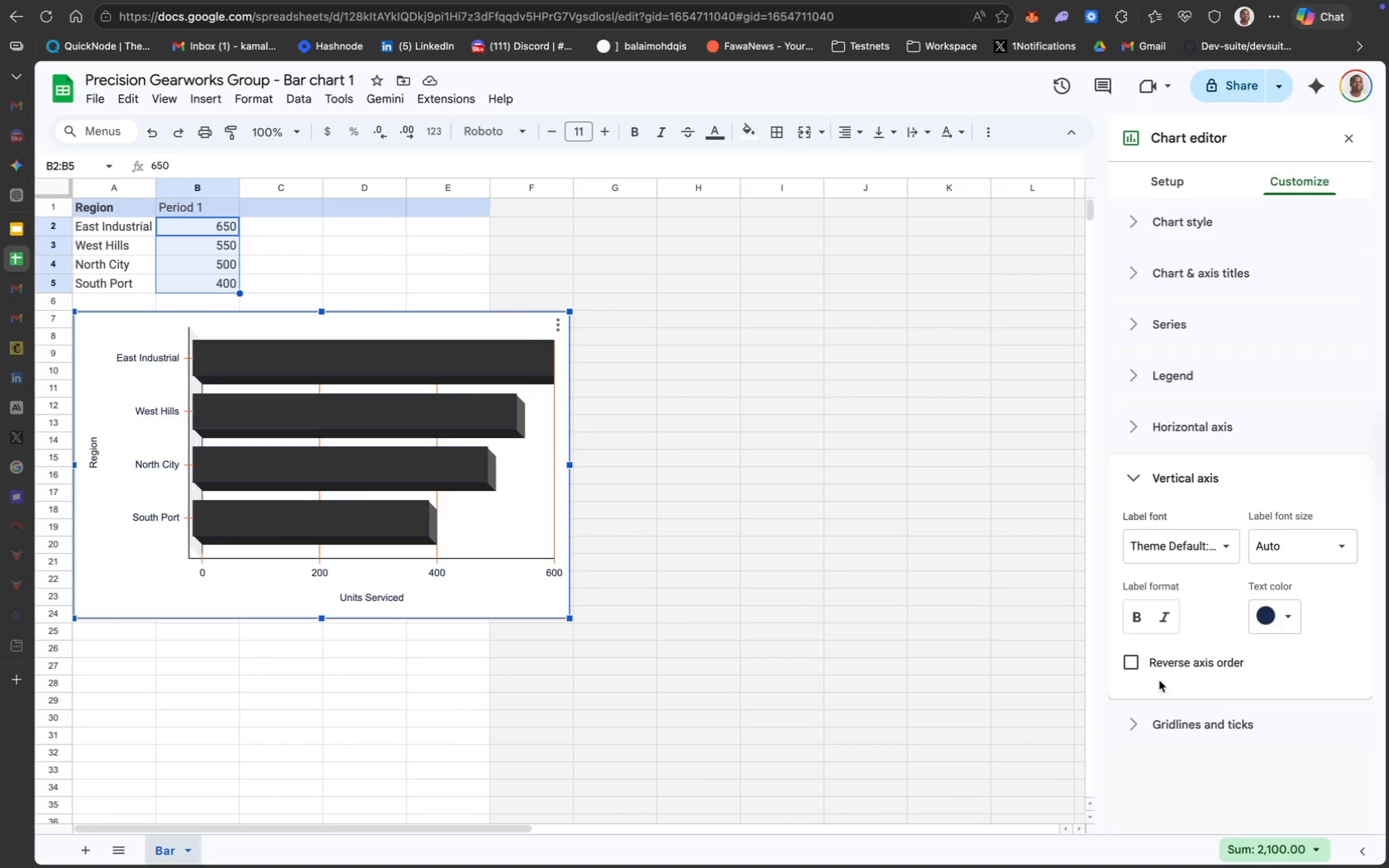 
left_click([1162, 713])
 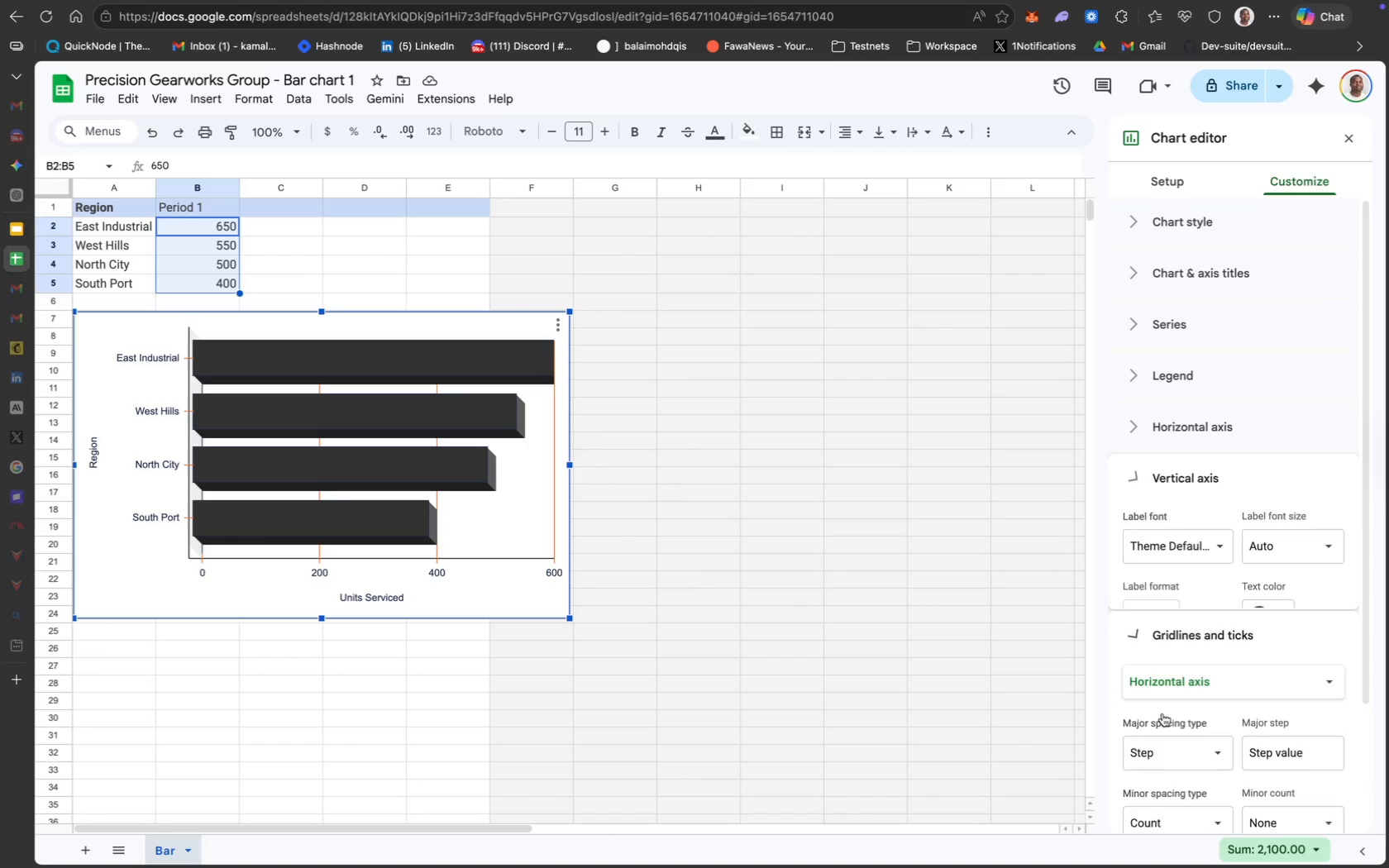 
scroll: coordinate [1162, 713], scroll_direction: down, amount: 15.0
 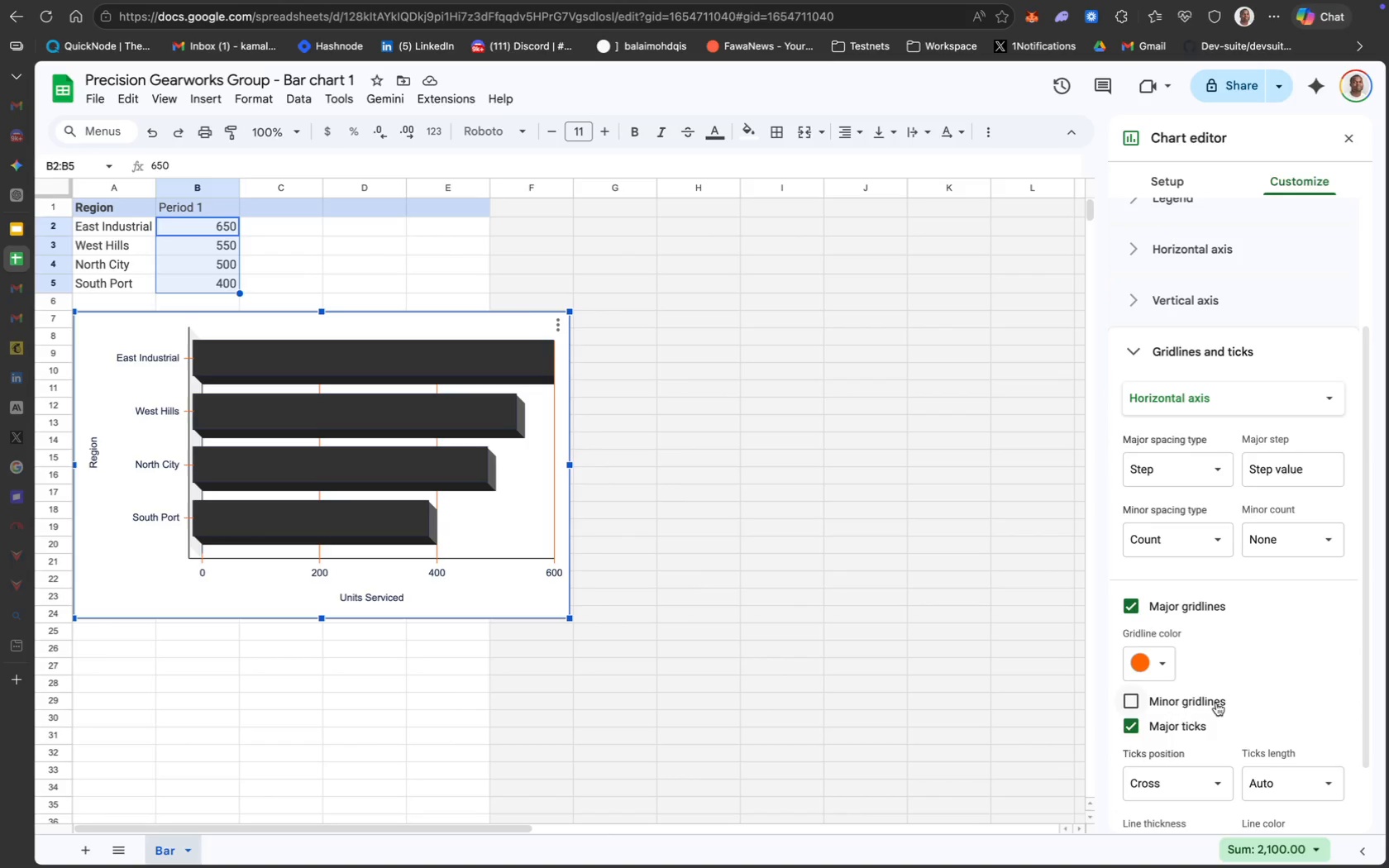 
scroll: coordinate [1189, 434], scroll_direction: up, amount: 59.0
 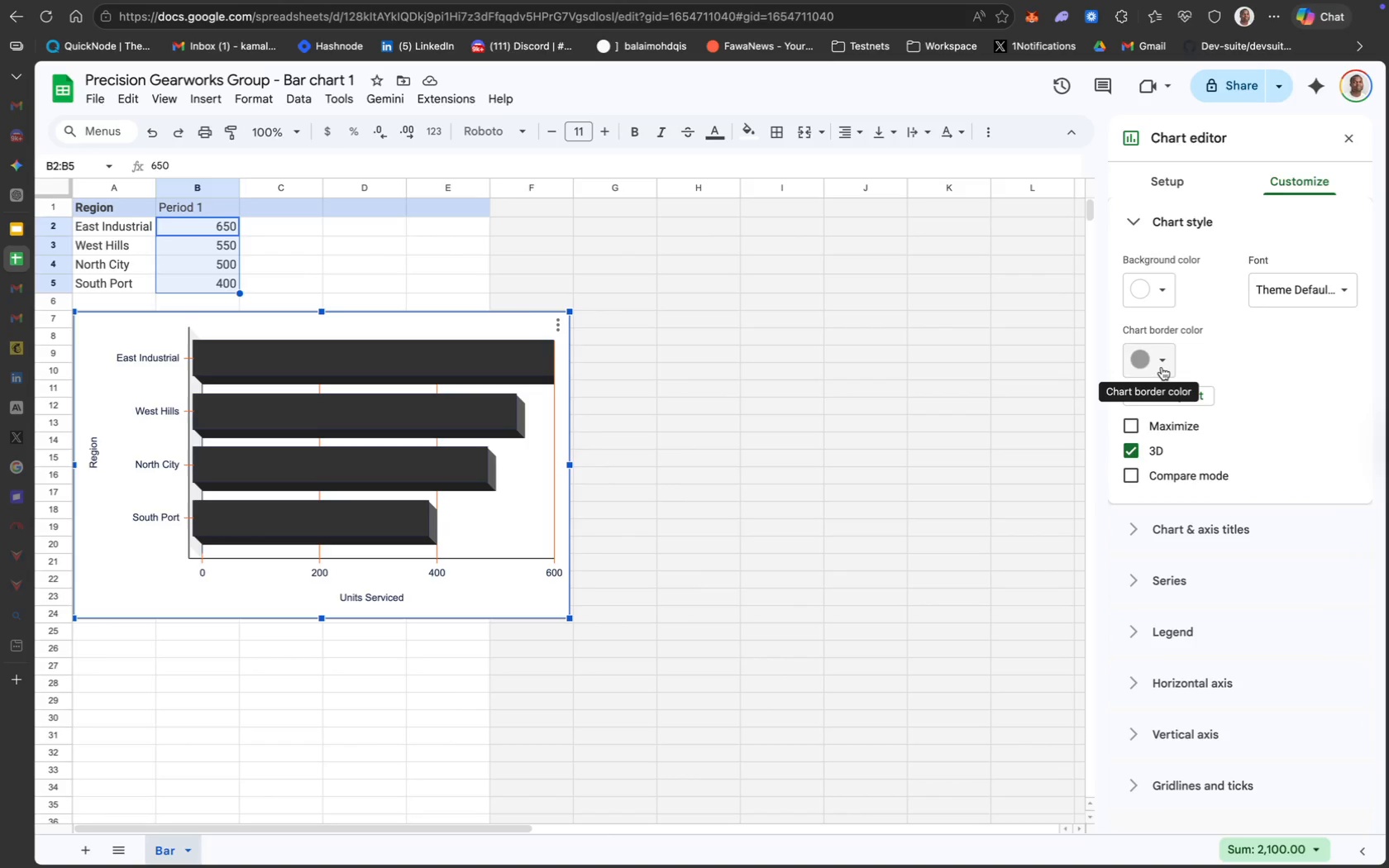 
wait(6.85)
 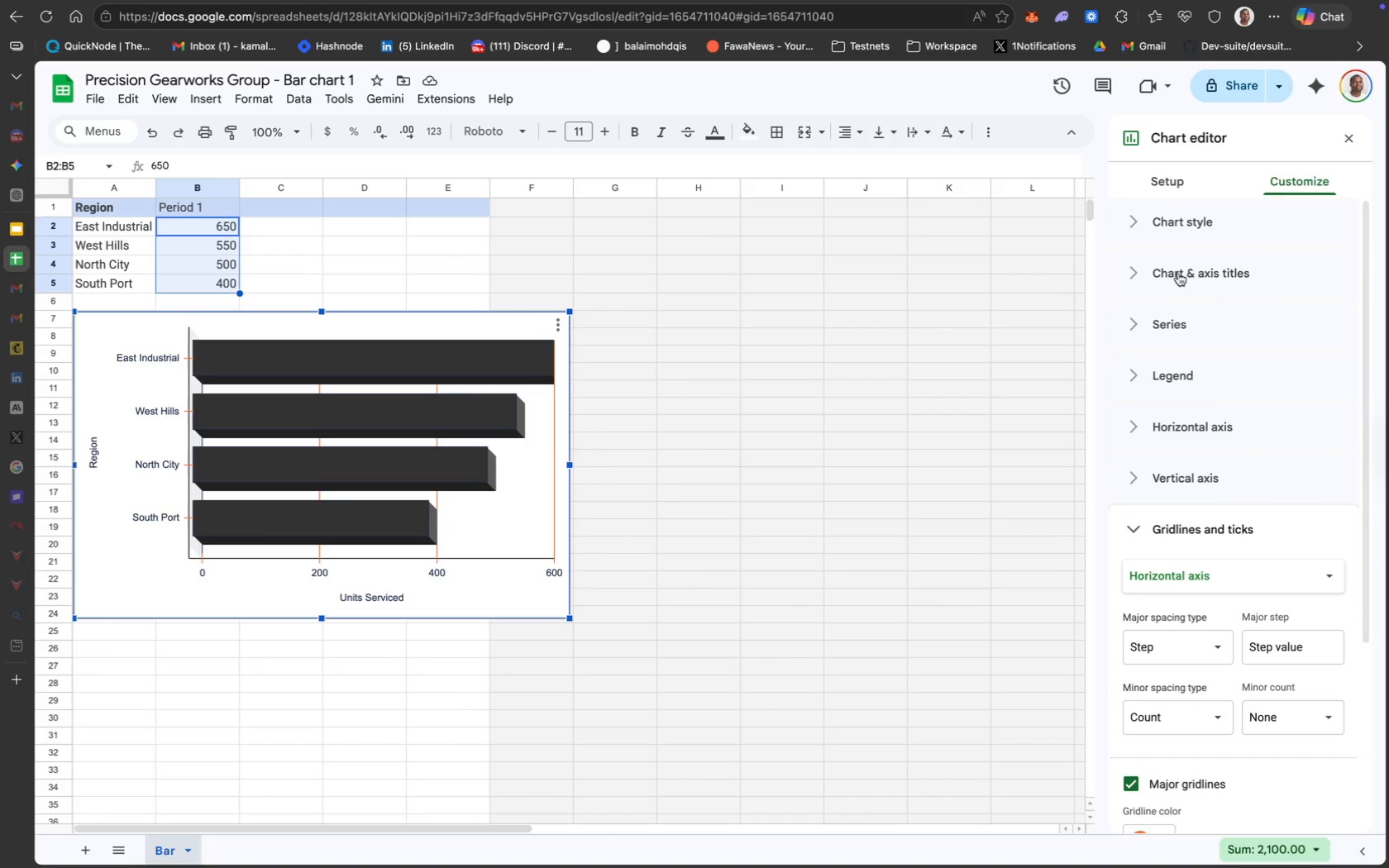 
left_click([1162, 367])
 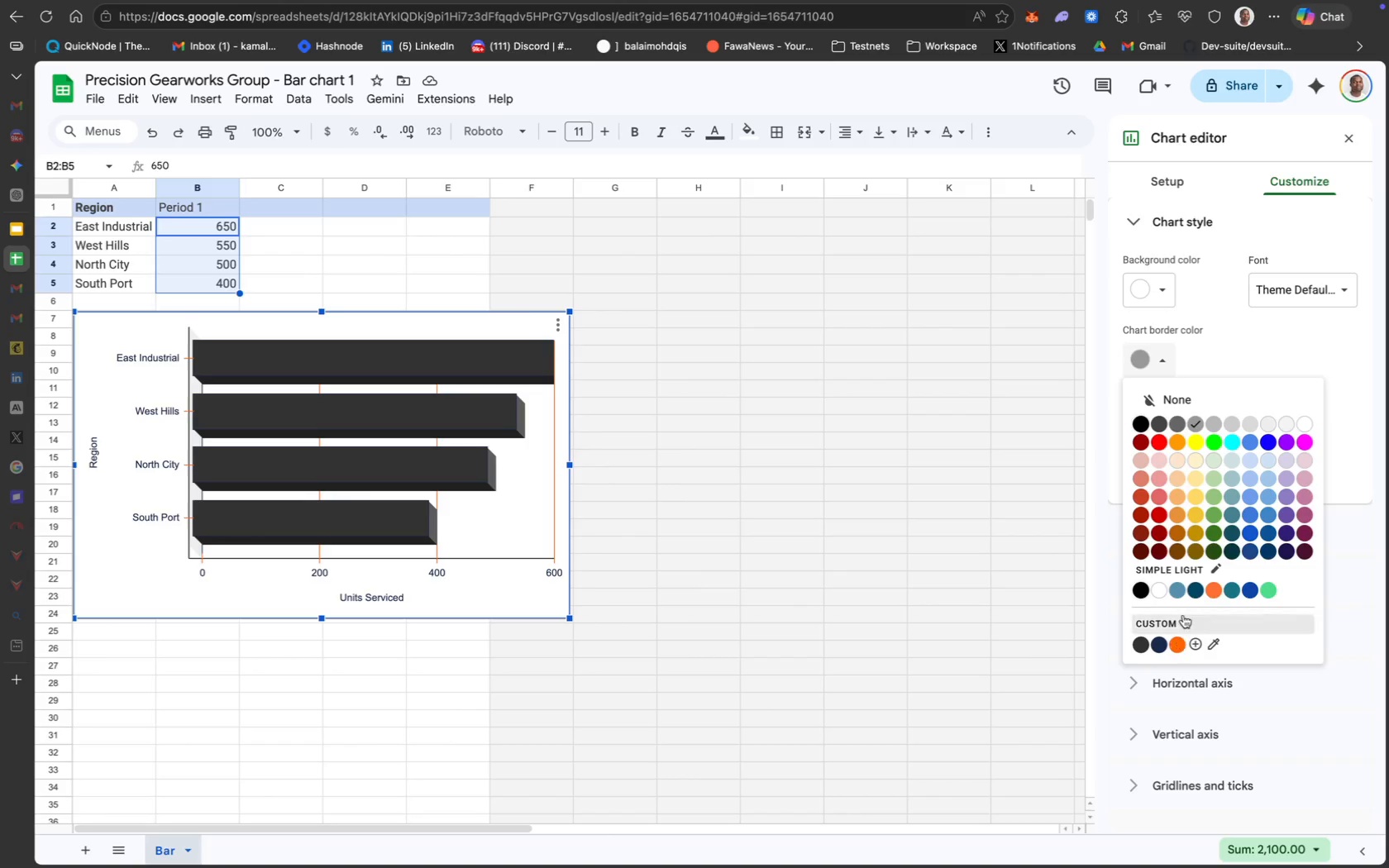 
left_click([1202, 361])
 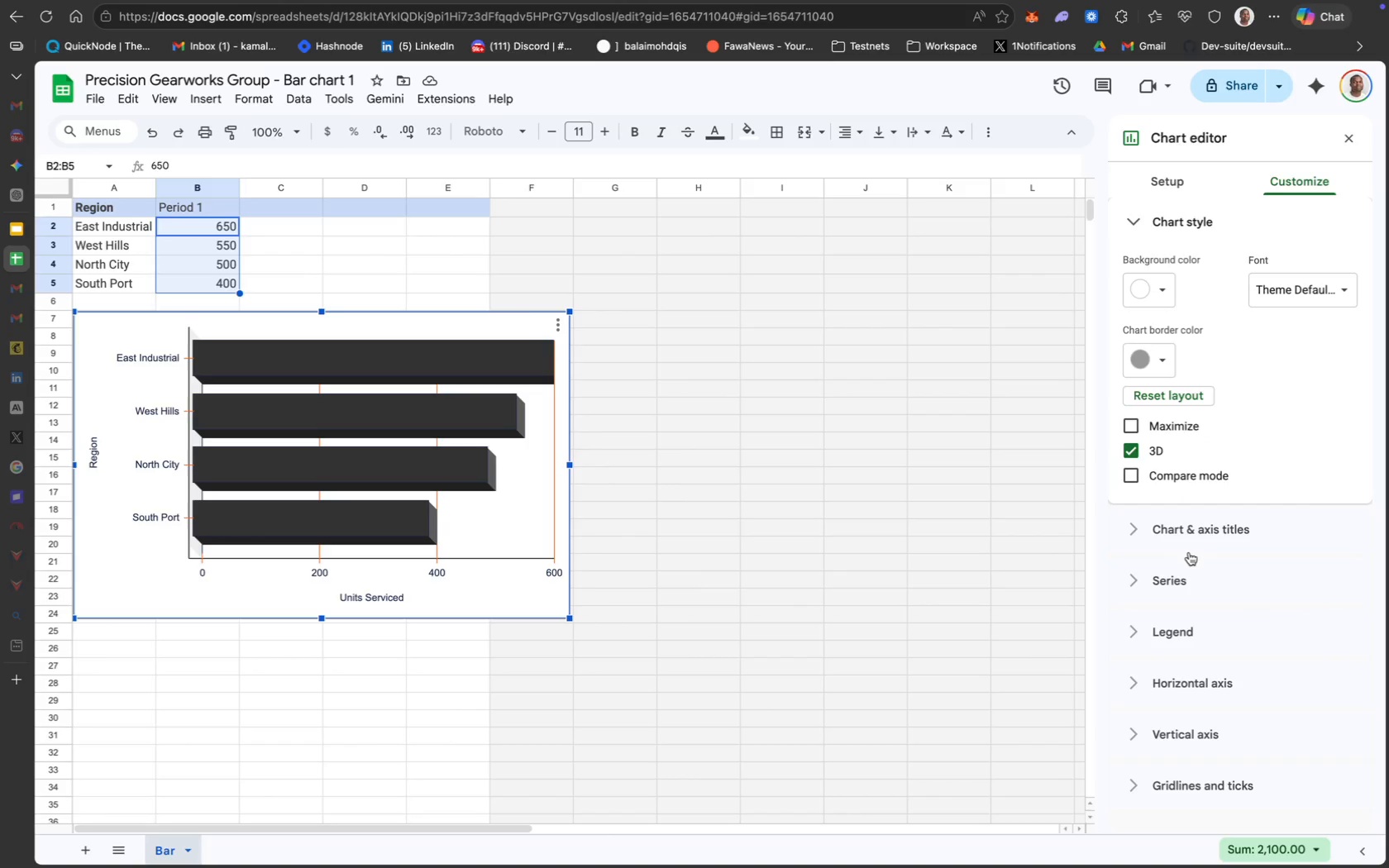 
left_click([1186, 541])
 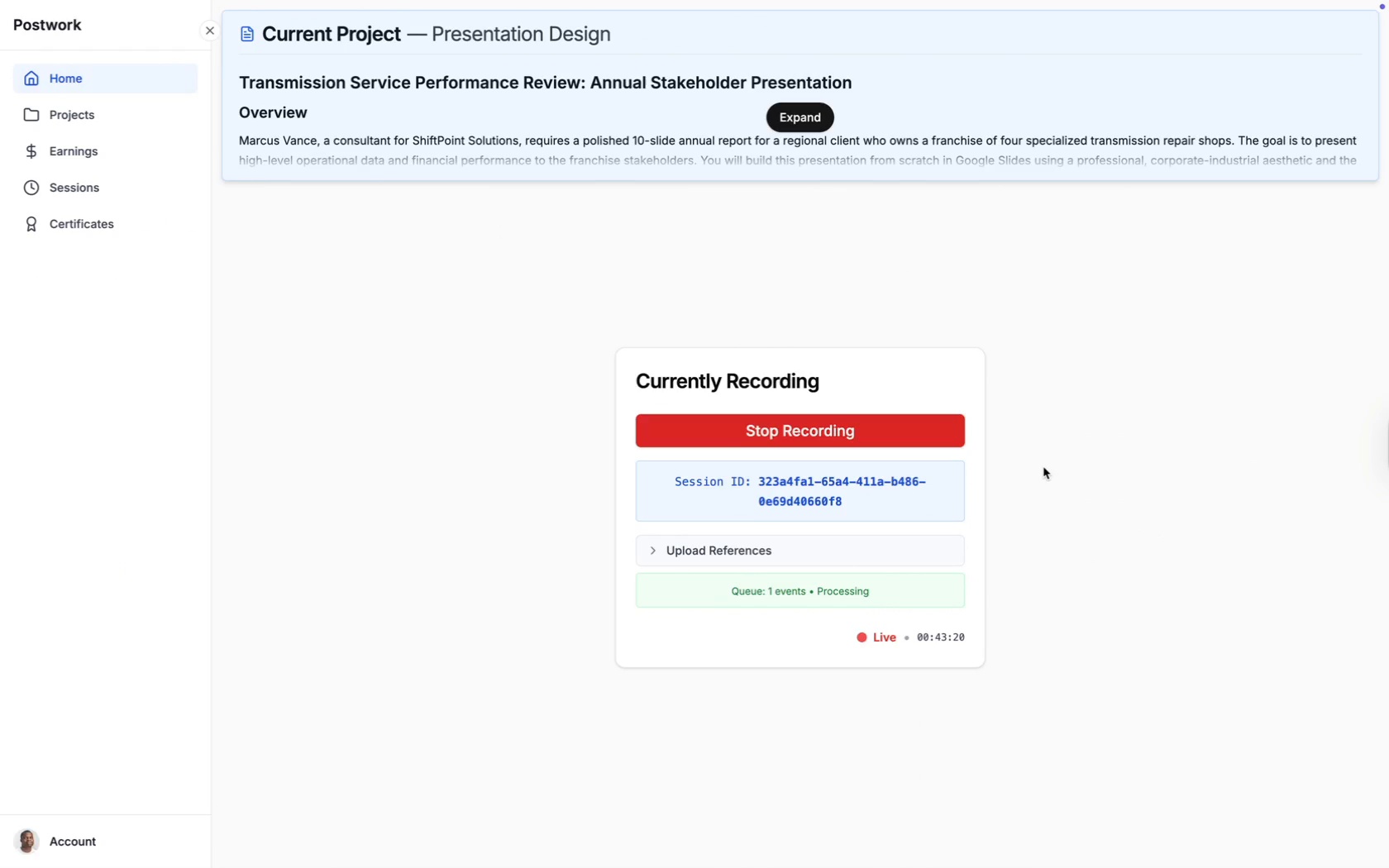 
wait(9.22)
 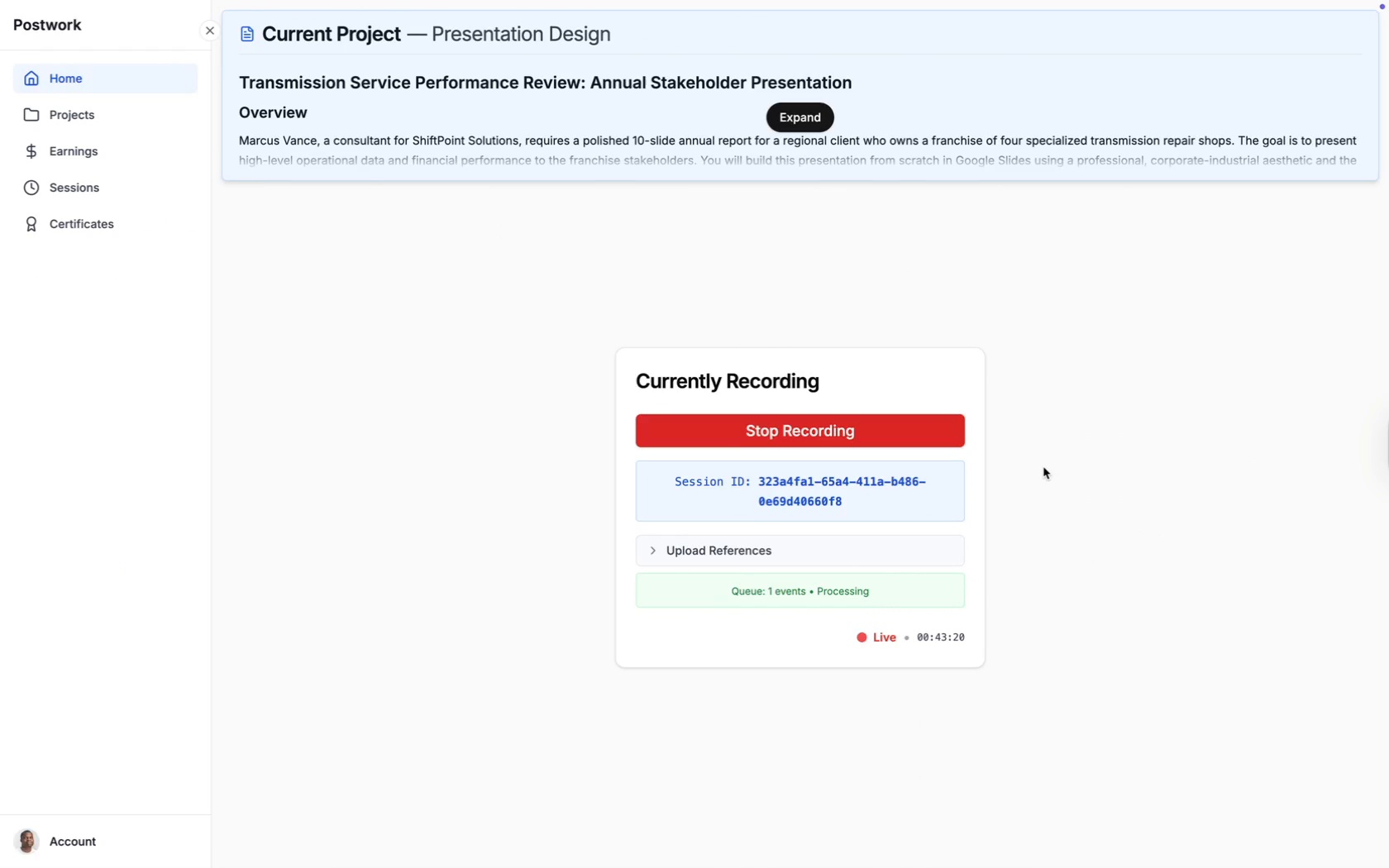 
left_click([15, 228])
 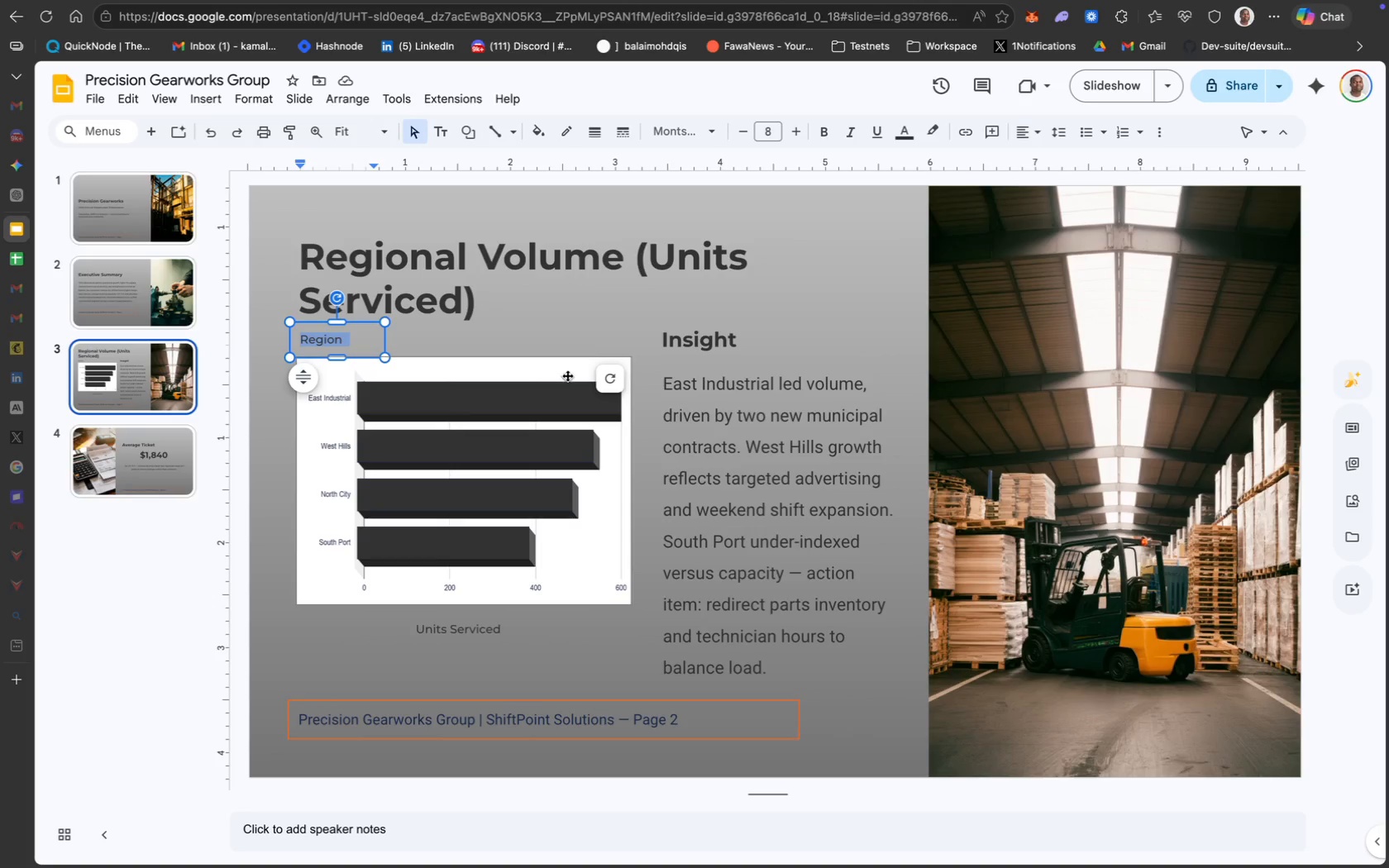 
left_click([509, 377])
 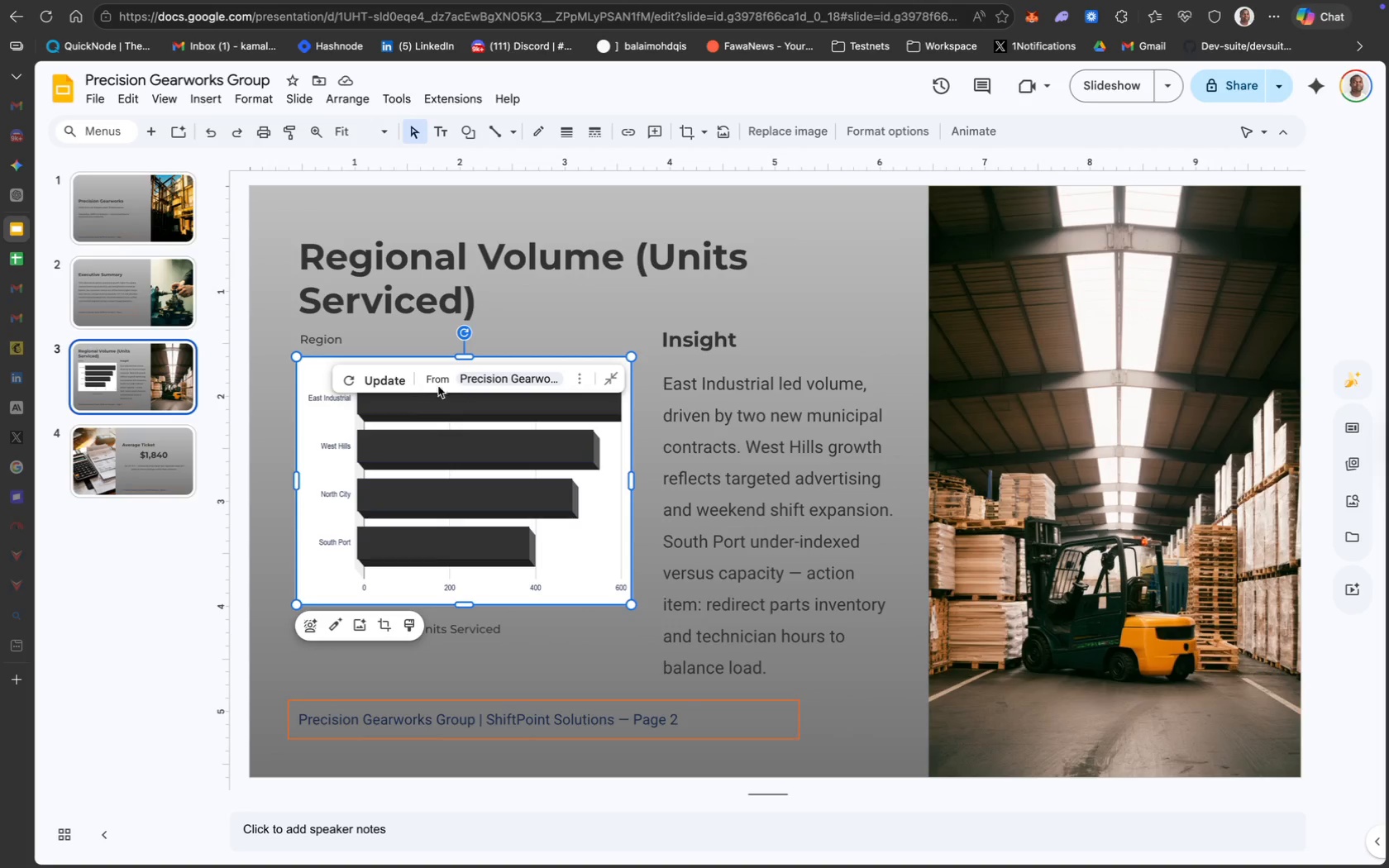 
left_click([389, 383])
 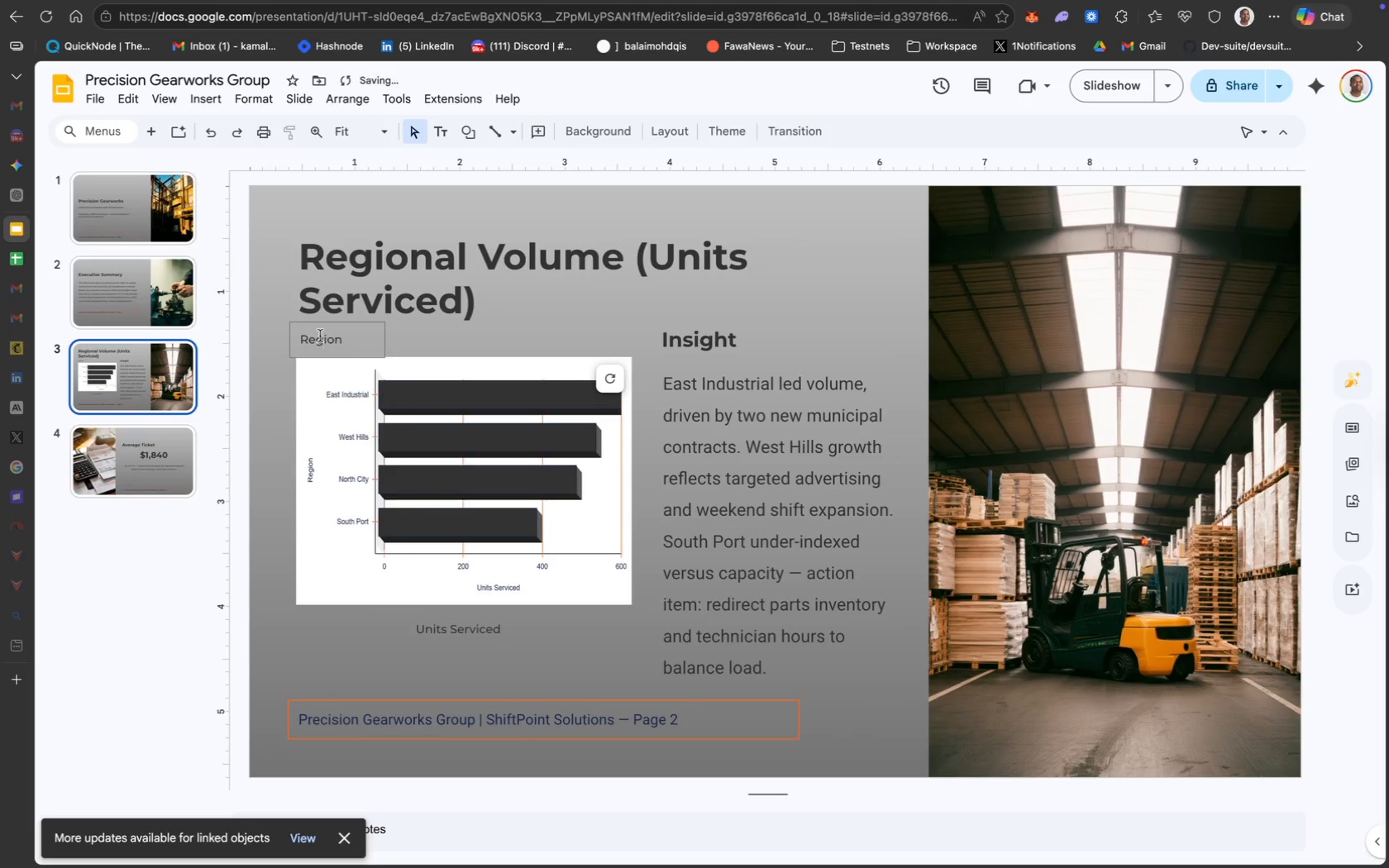 
left_click([362, 330])
 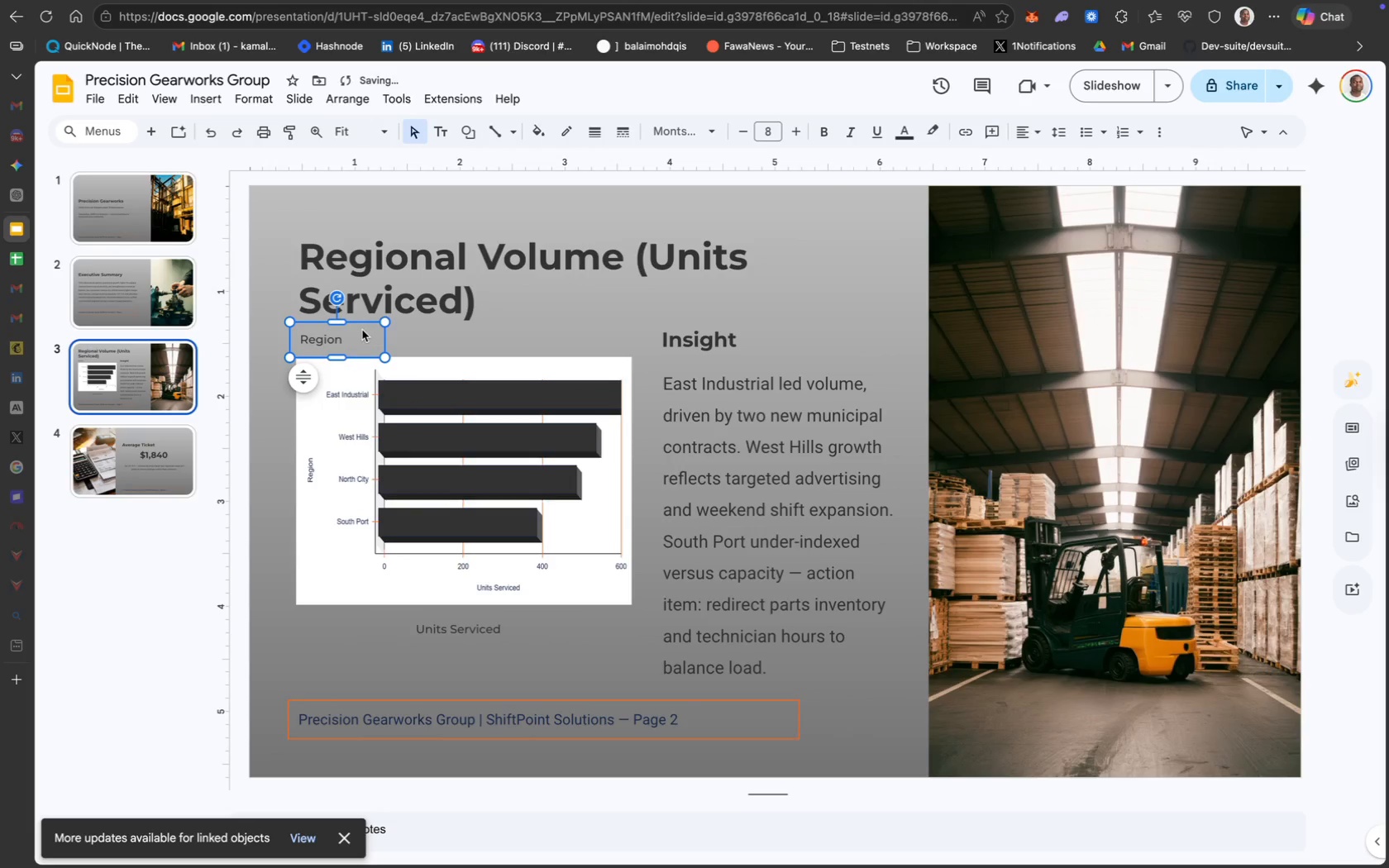 
key(Backspace)
 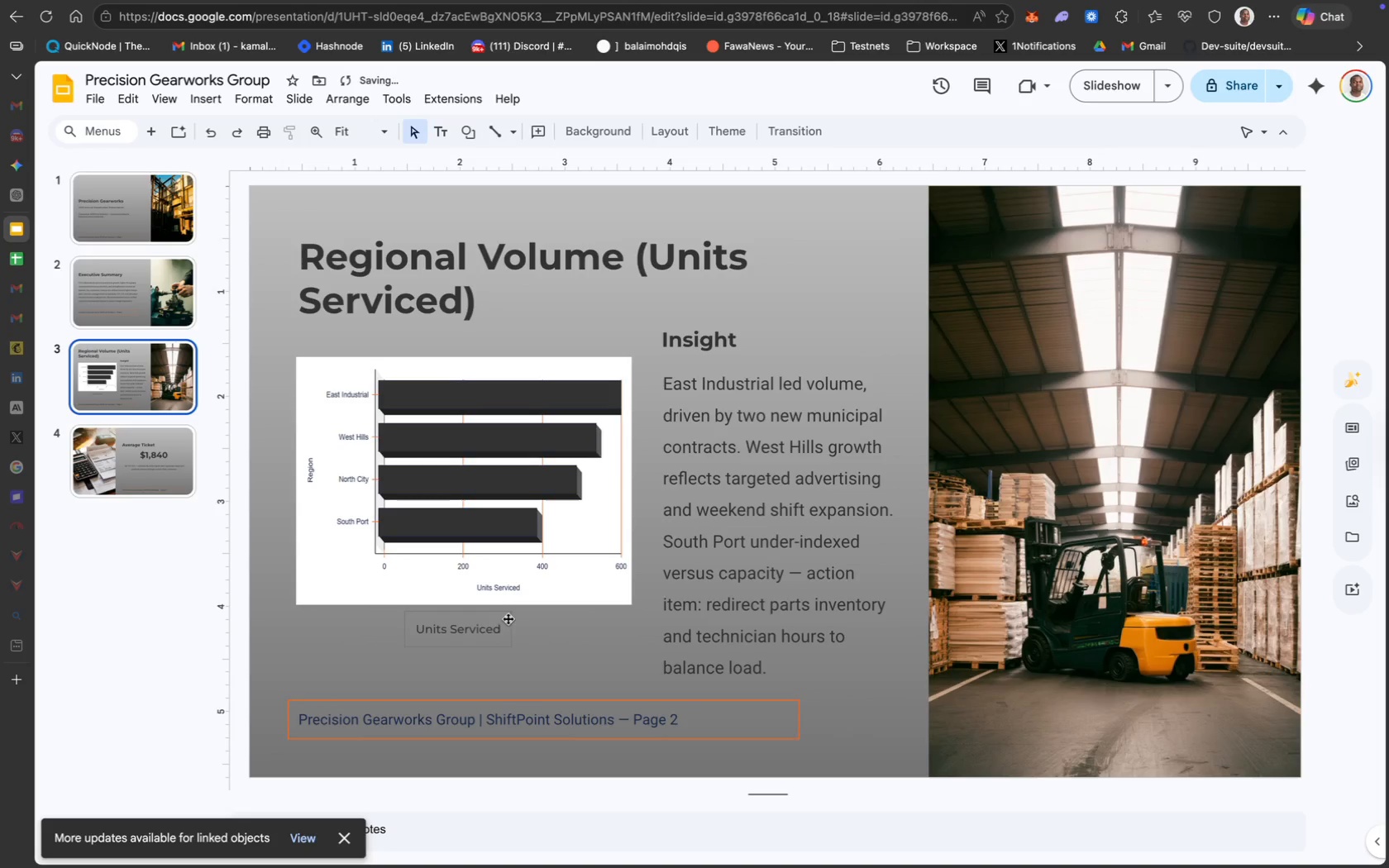 
left_click([497, 629])
 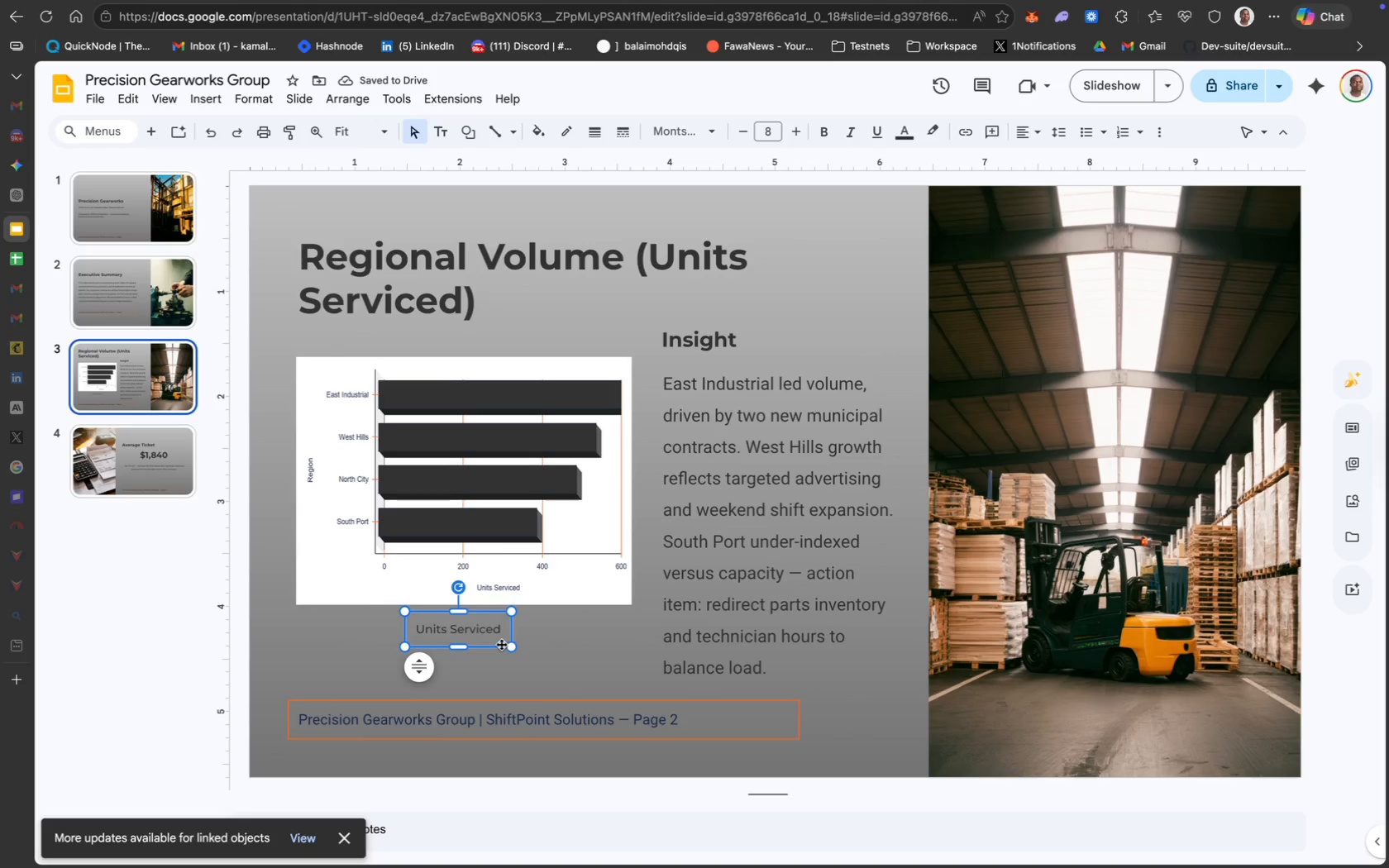 
key(Backspace)
 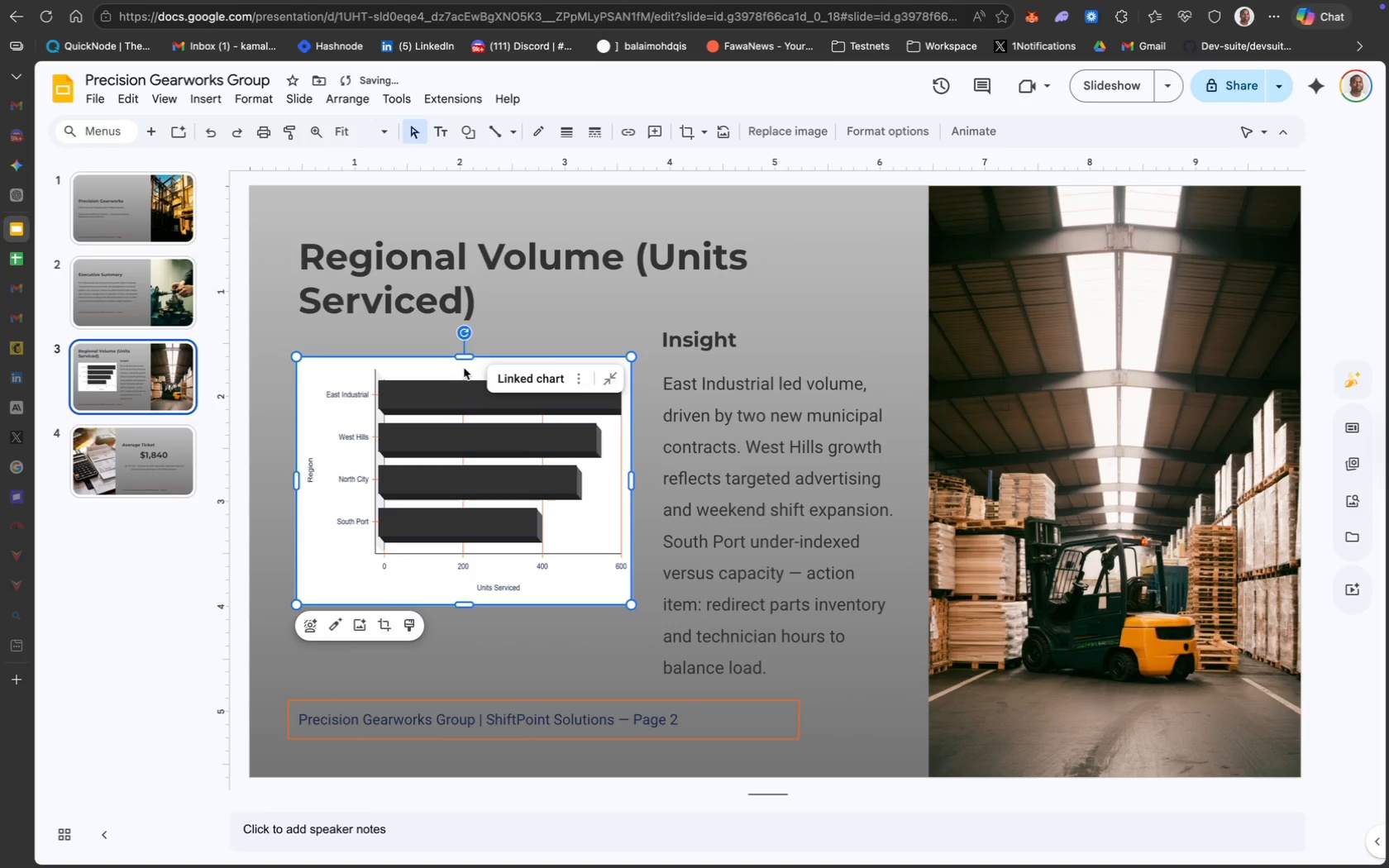 
left_click_drag(start_coordinate=[464, 357], to_coordinate=[465, 333])
 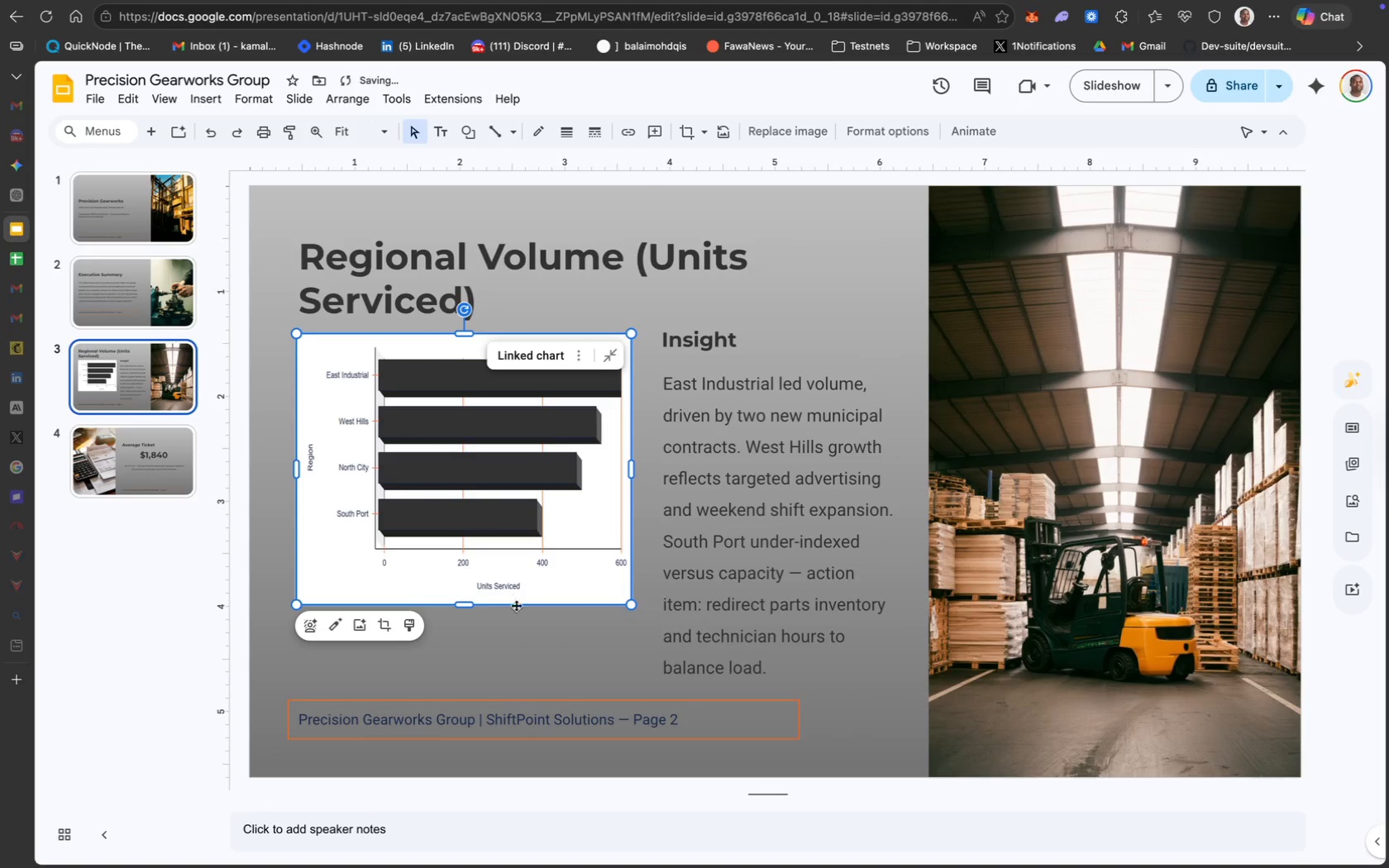 
left_click([526, 620])
 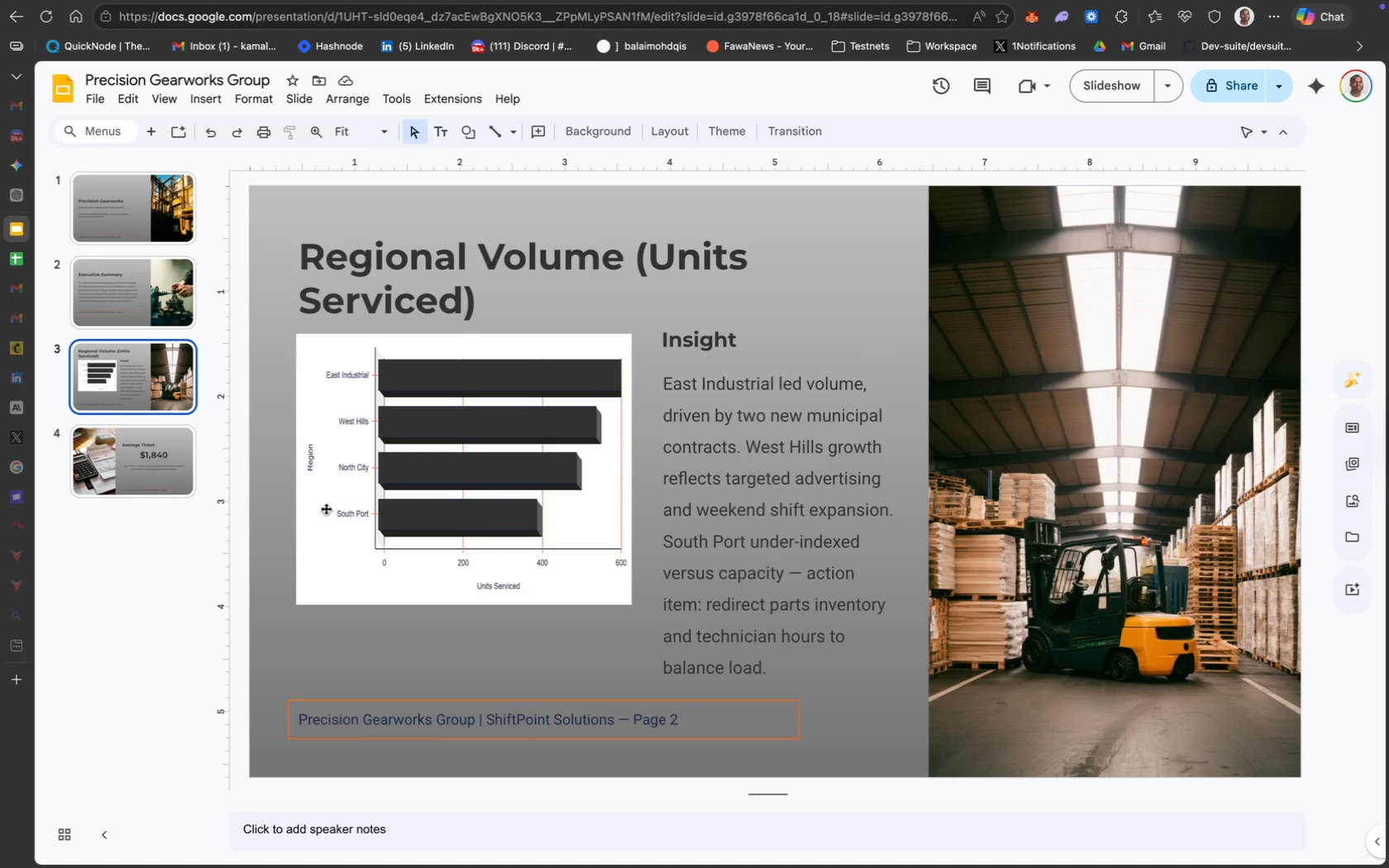 
wait(20.99)
 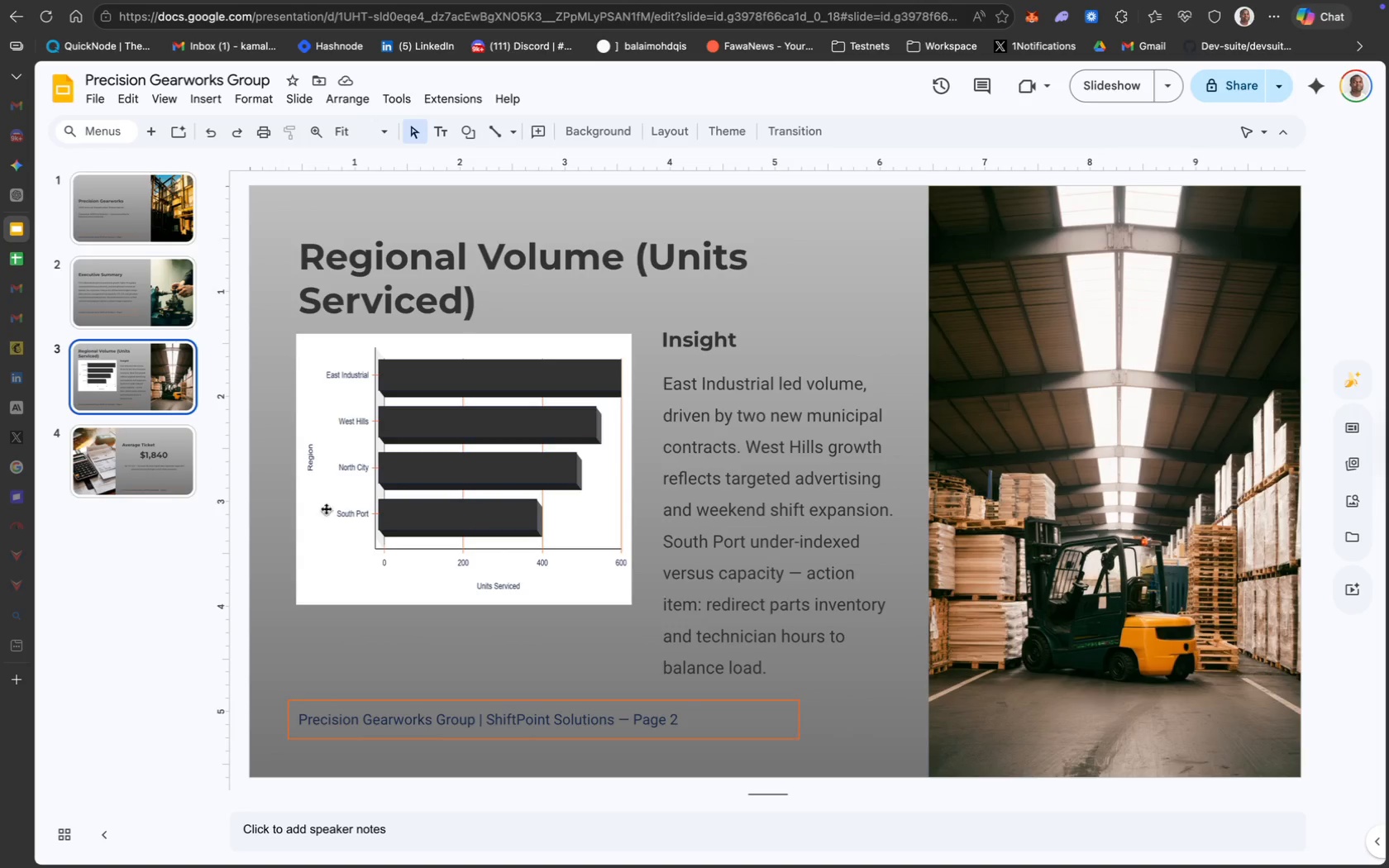 
left_click([704, 440])
 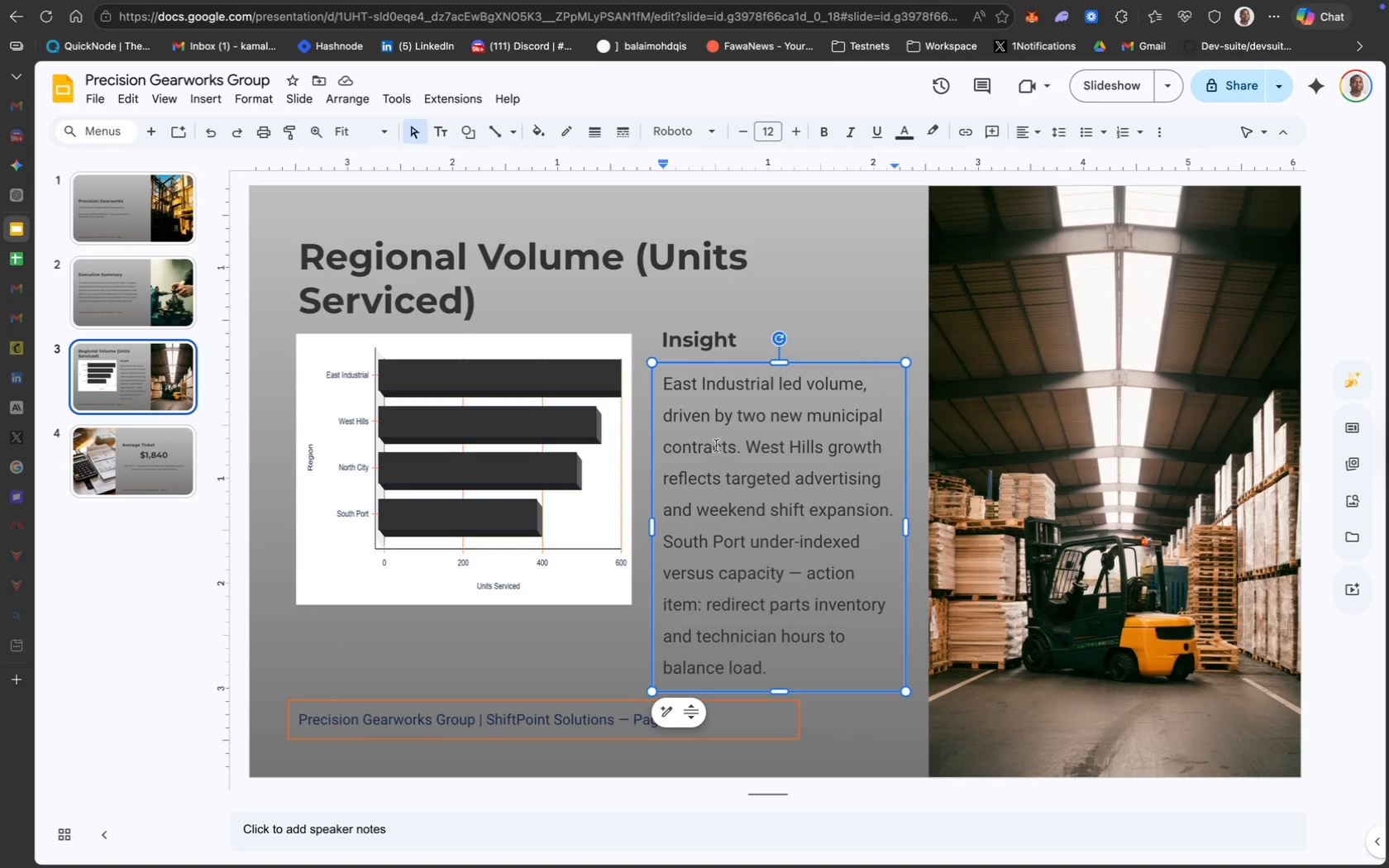 
left_click([724, 459])
 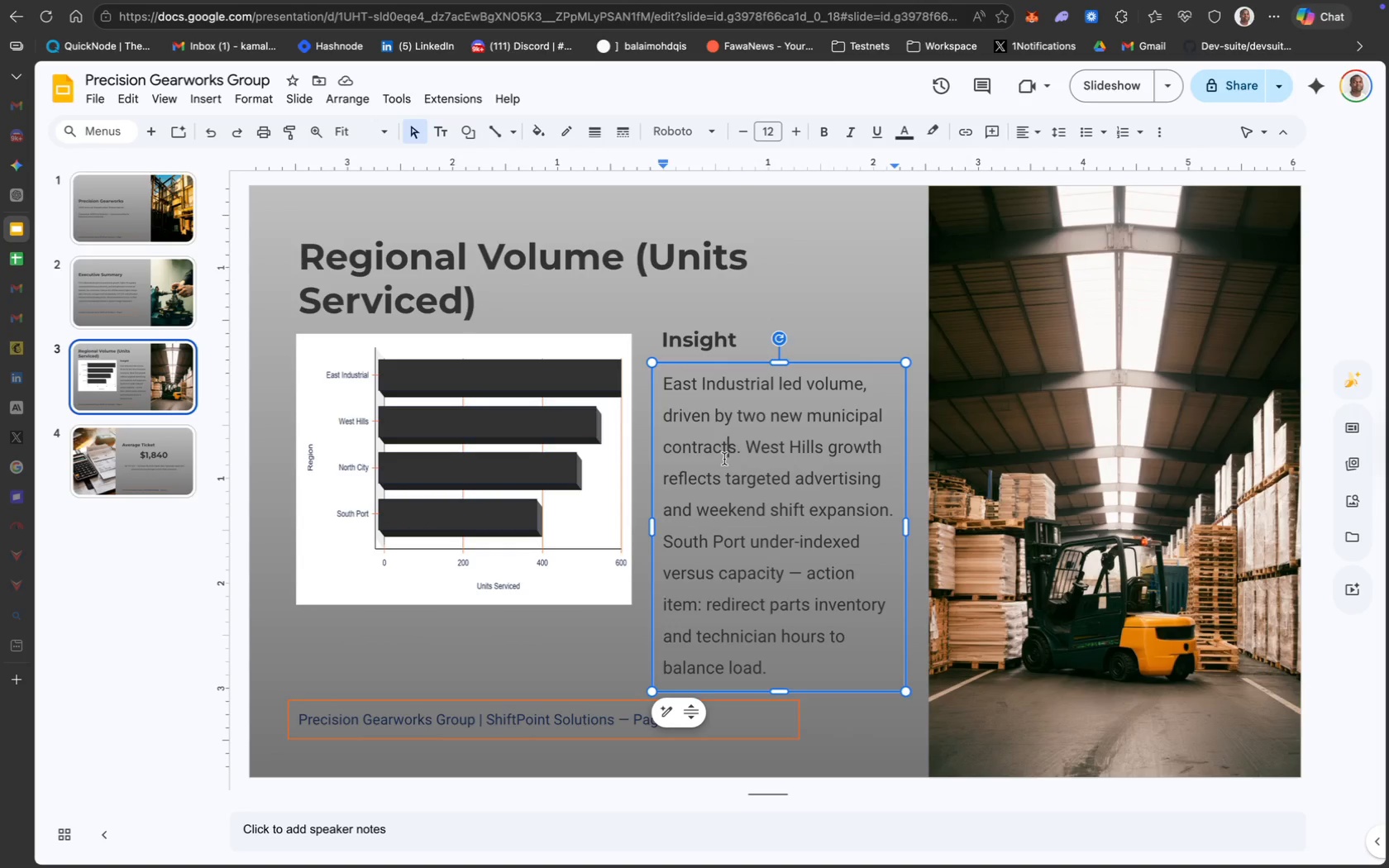 
key(Meta+A)
 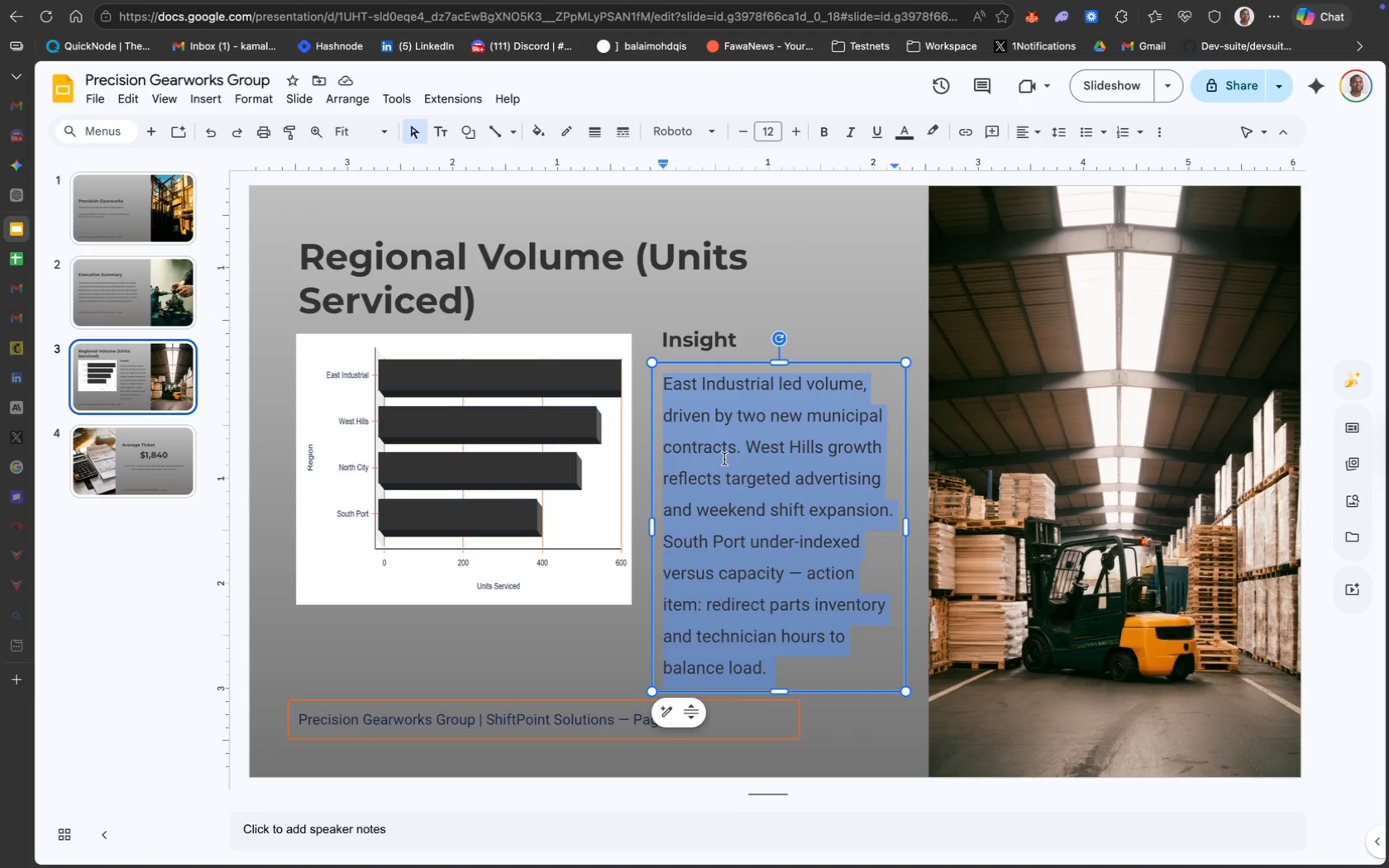 
key(Meta+C)
 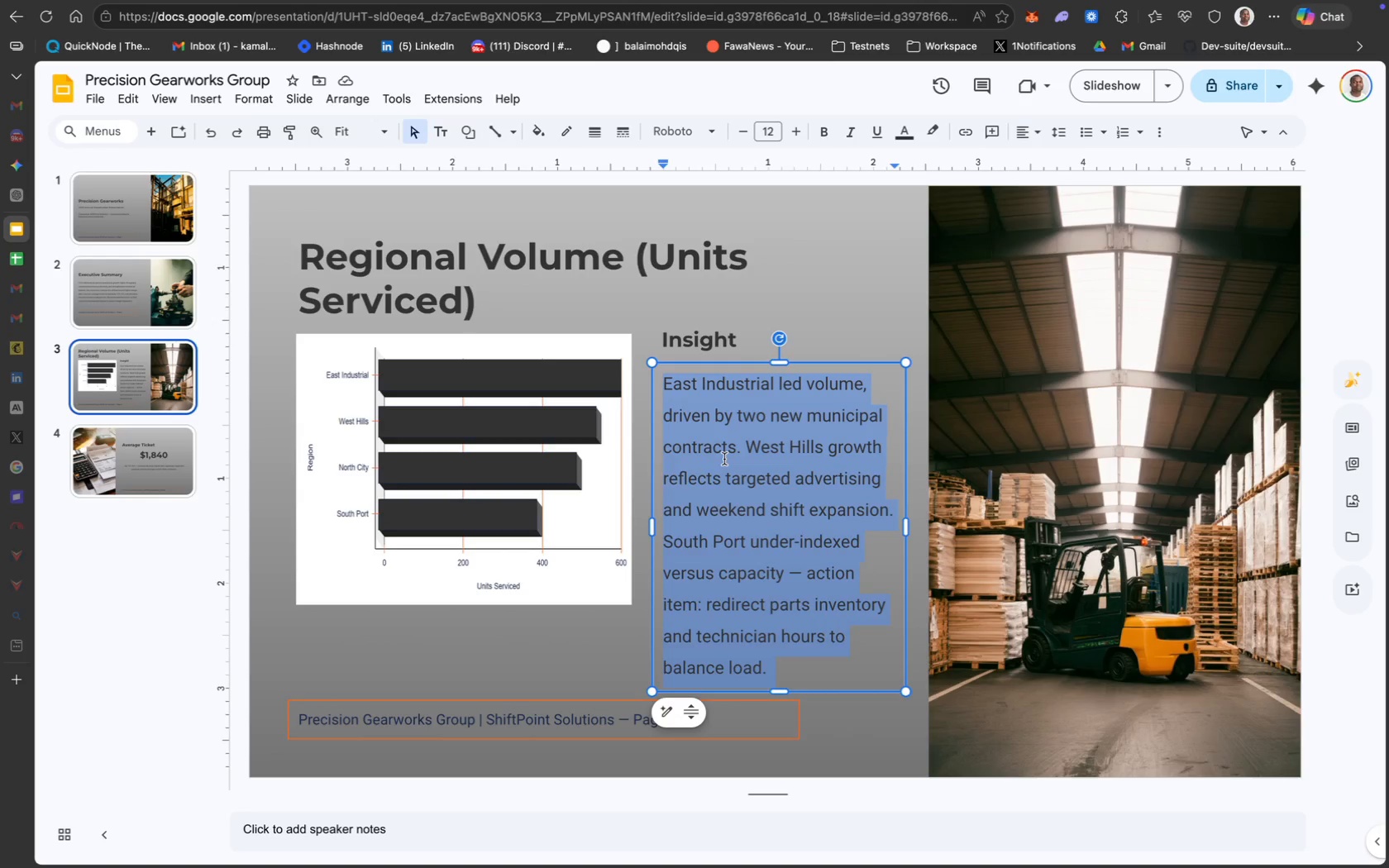 
key(Meta+C)
 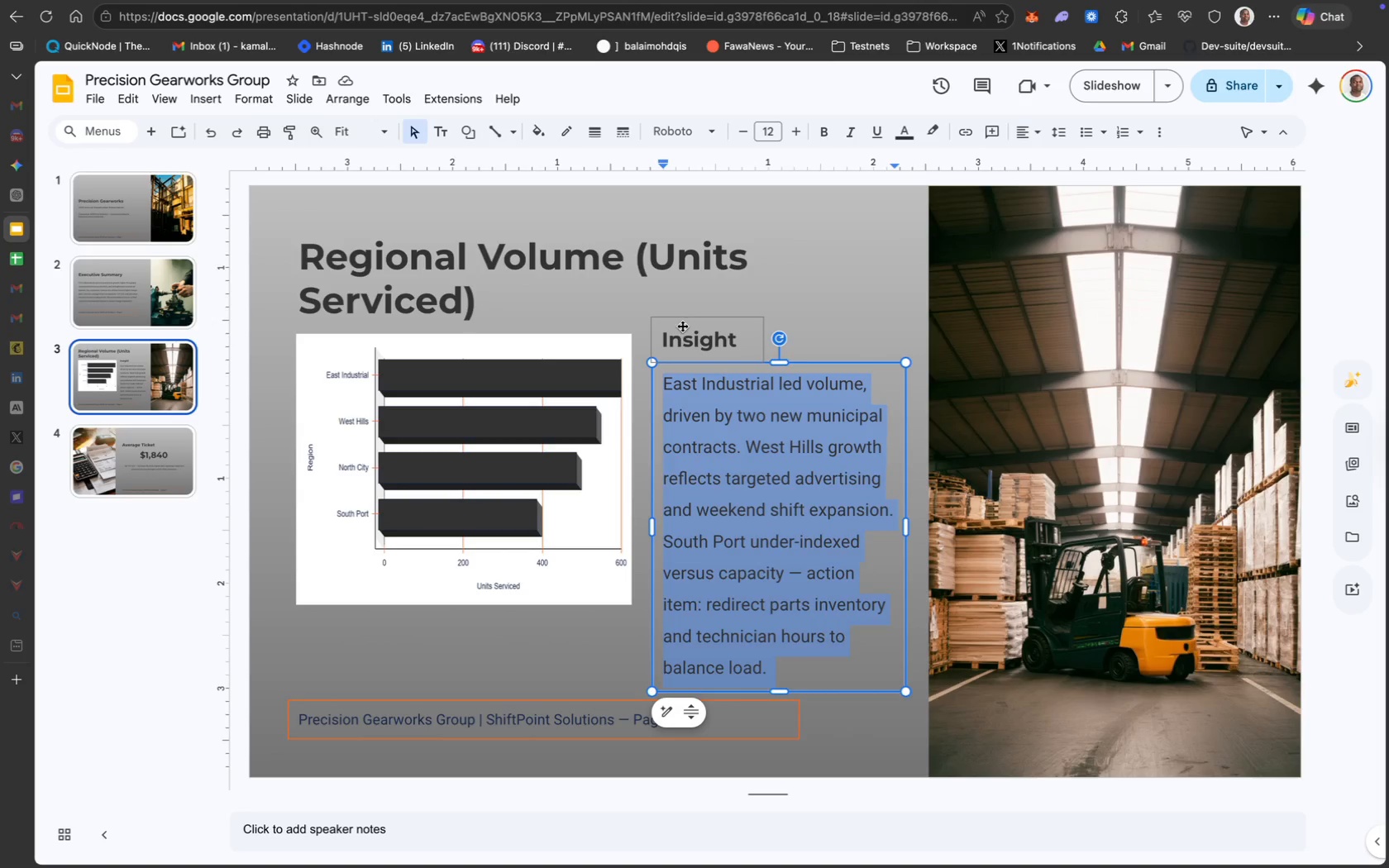 
left_click_drag(start_coordinate=[680, 319], to_coordinate=[343, 637])
 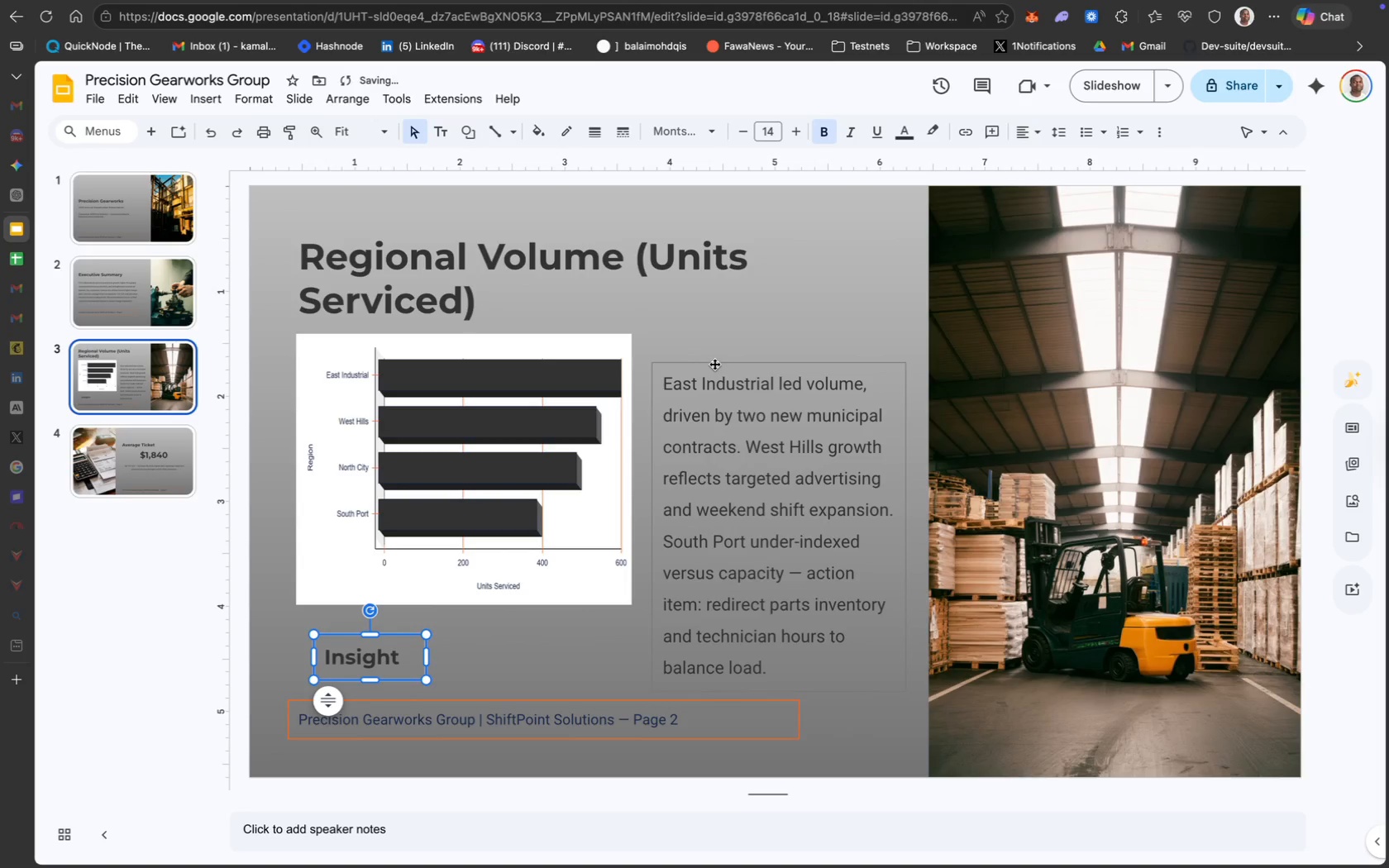 
left_click_drag(start_coordinate=[713, 366], to_coordinate=[1006, 434])
 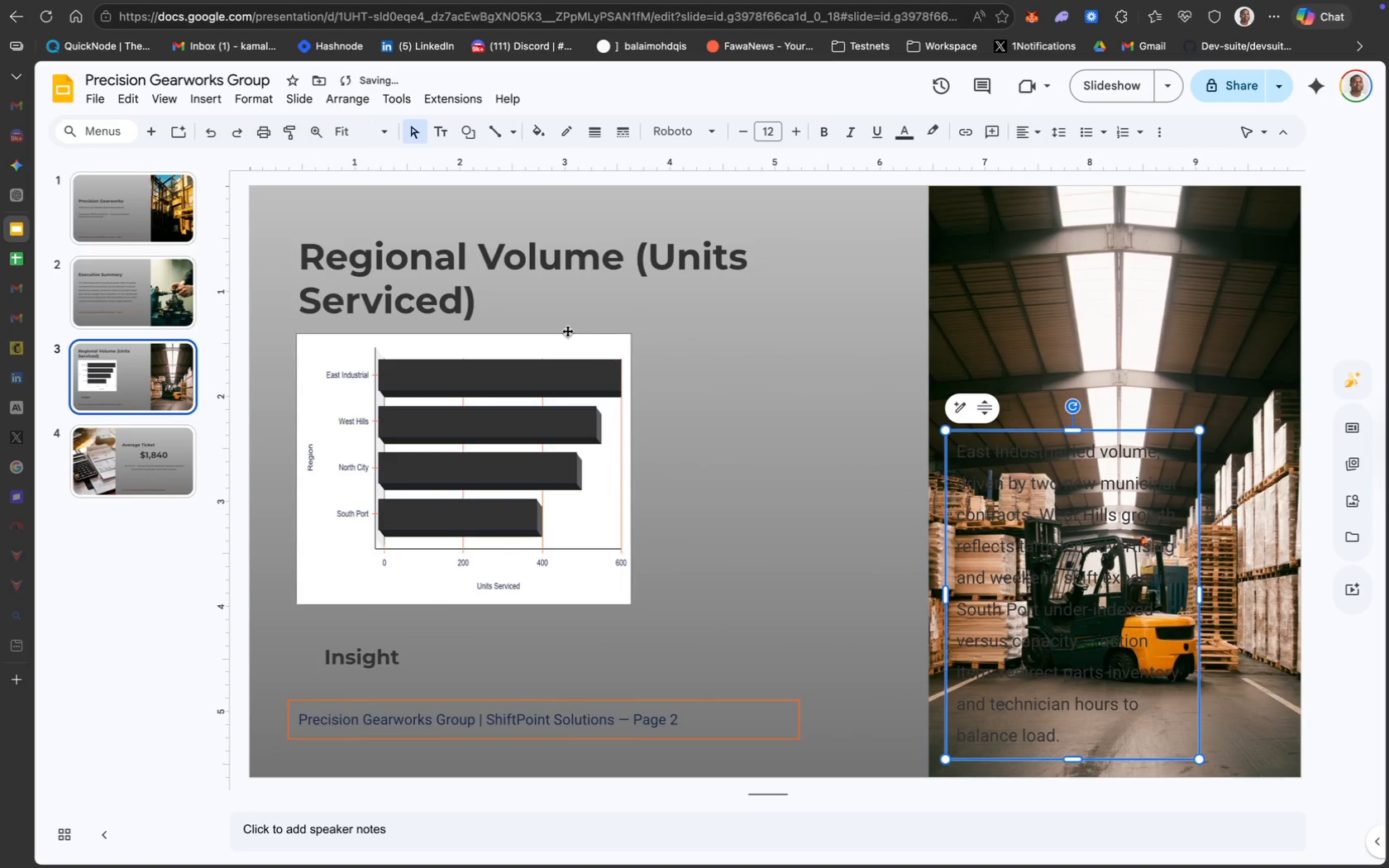 
left_click([569, 346])
 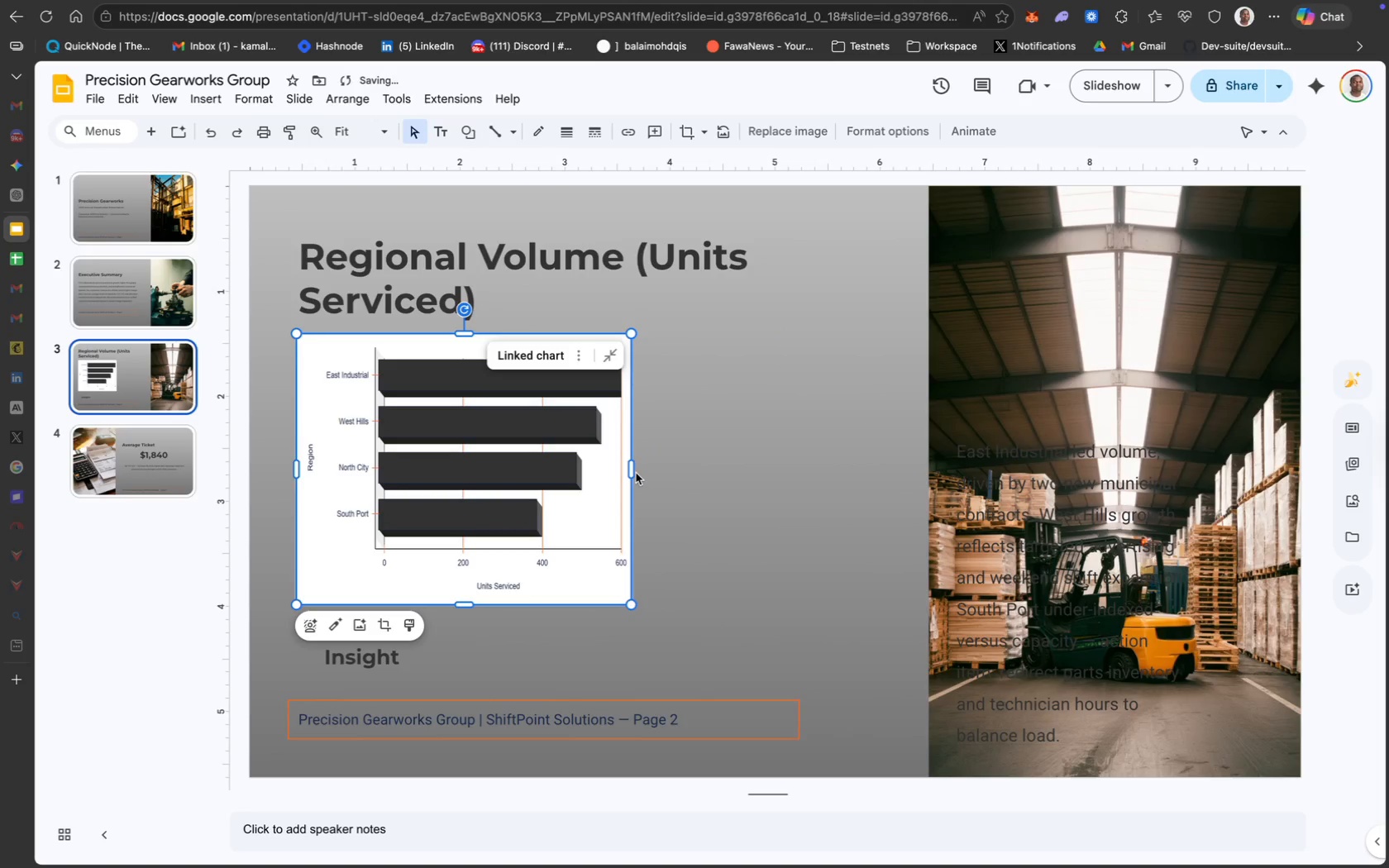 
left_click_drag(start_coordinate=[630, 473], to_coordinate=[879, 489])
 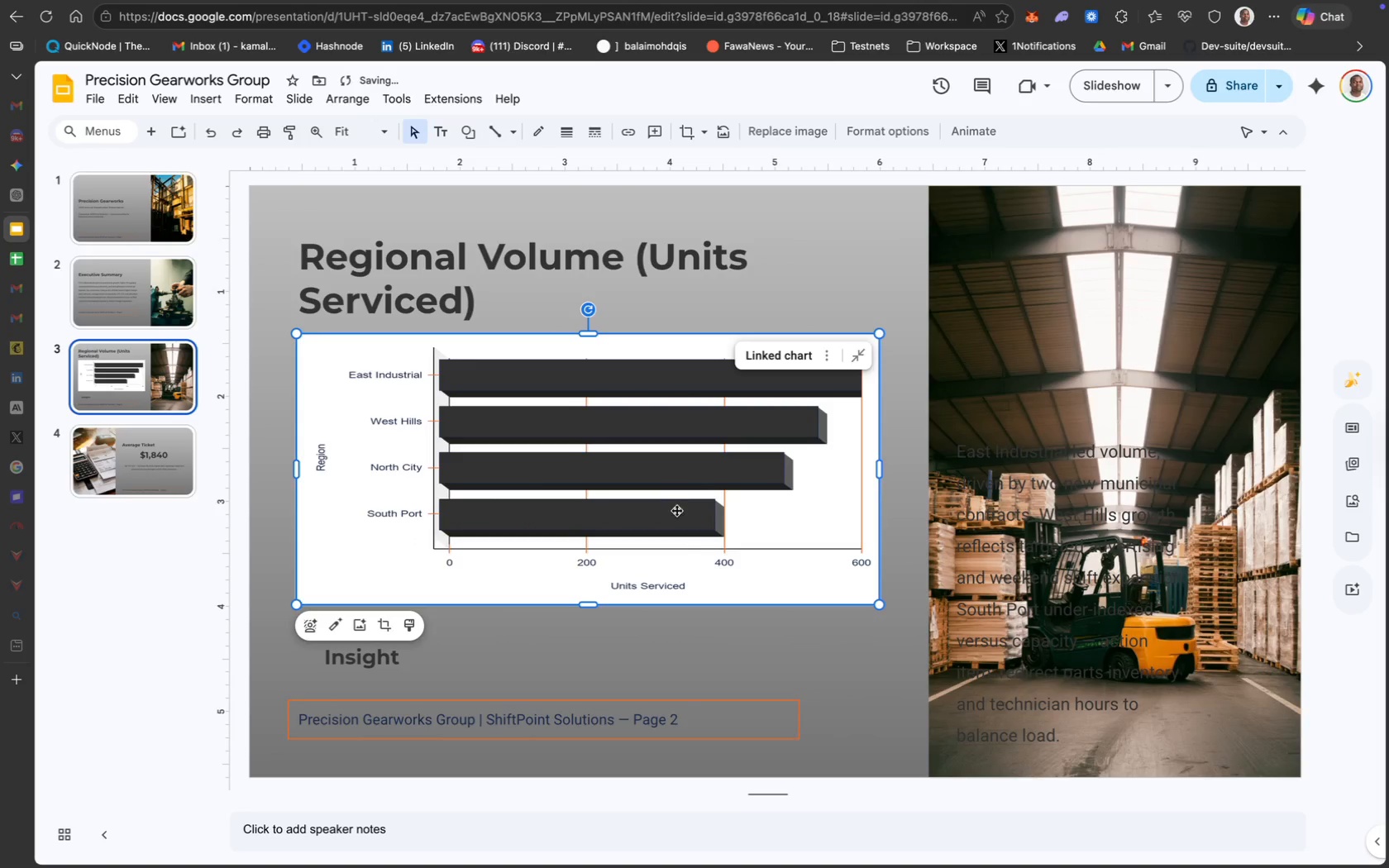 
key(Meta+Z)
 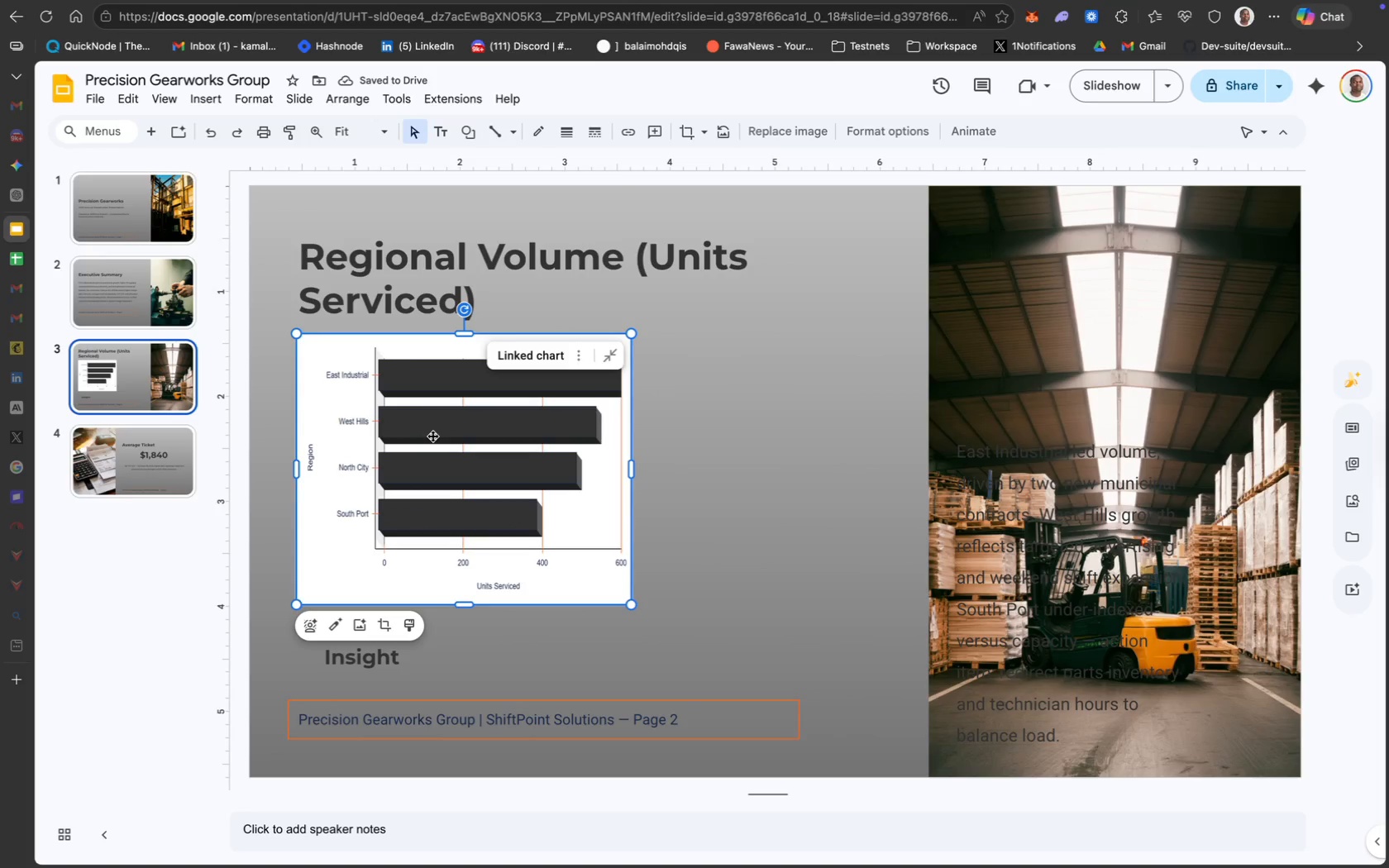 
wait(5.19)
 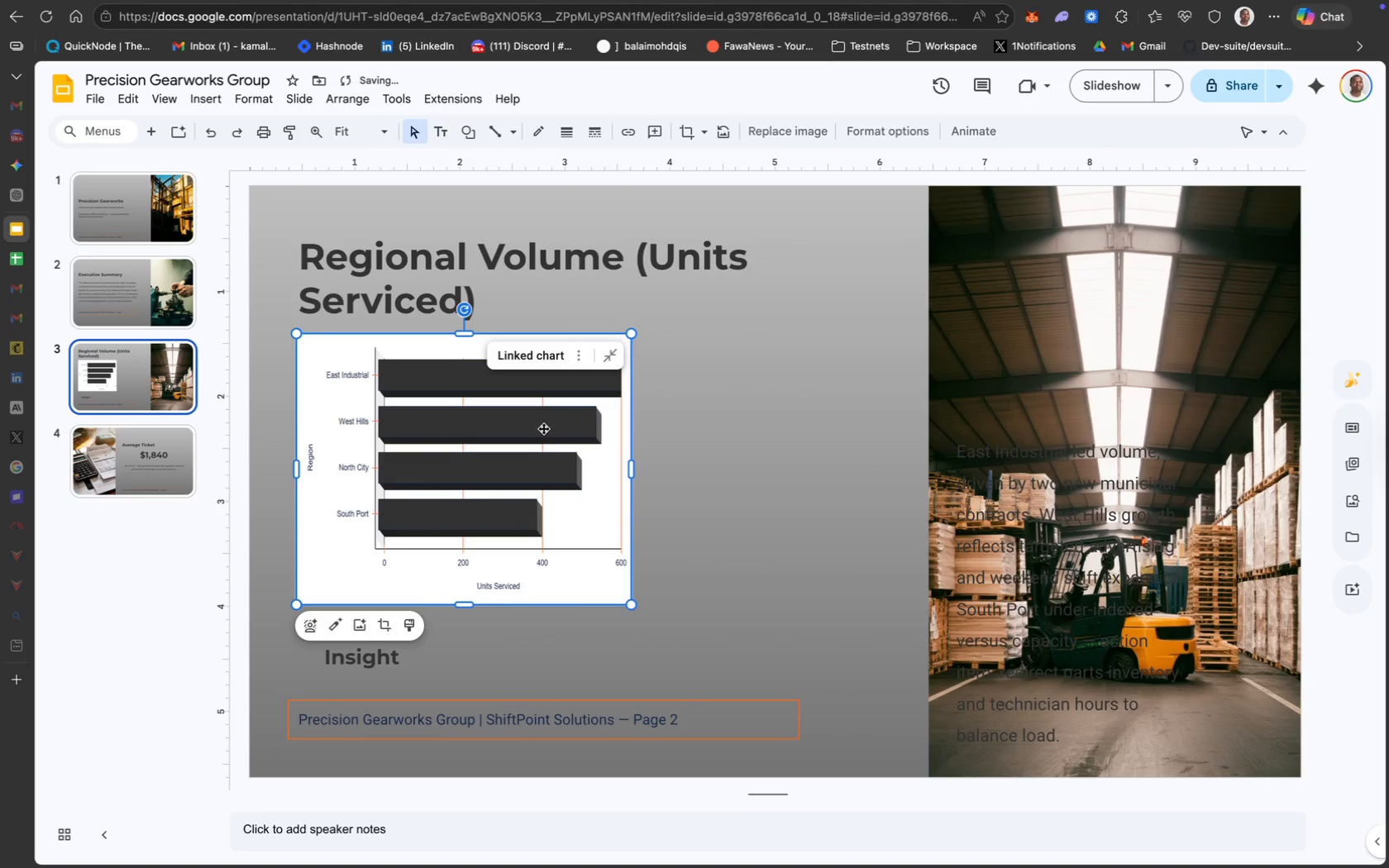 
key(Meta+Z)
 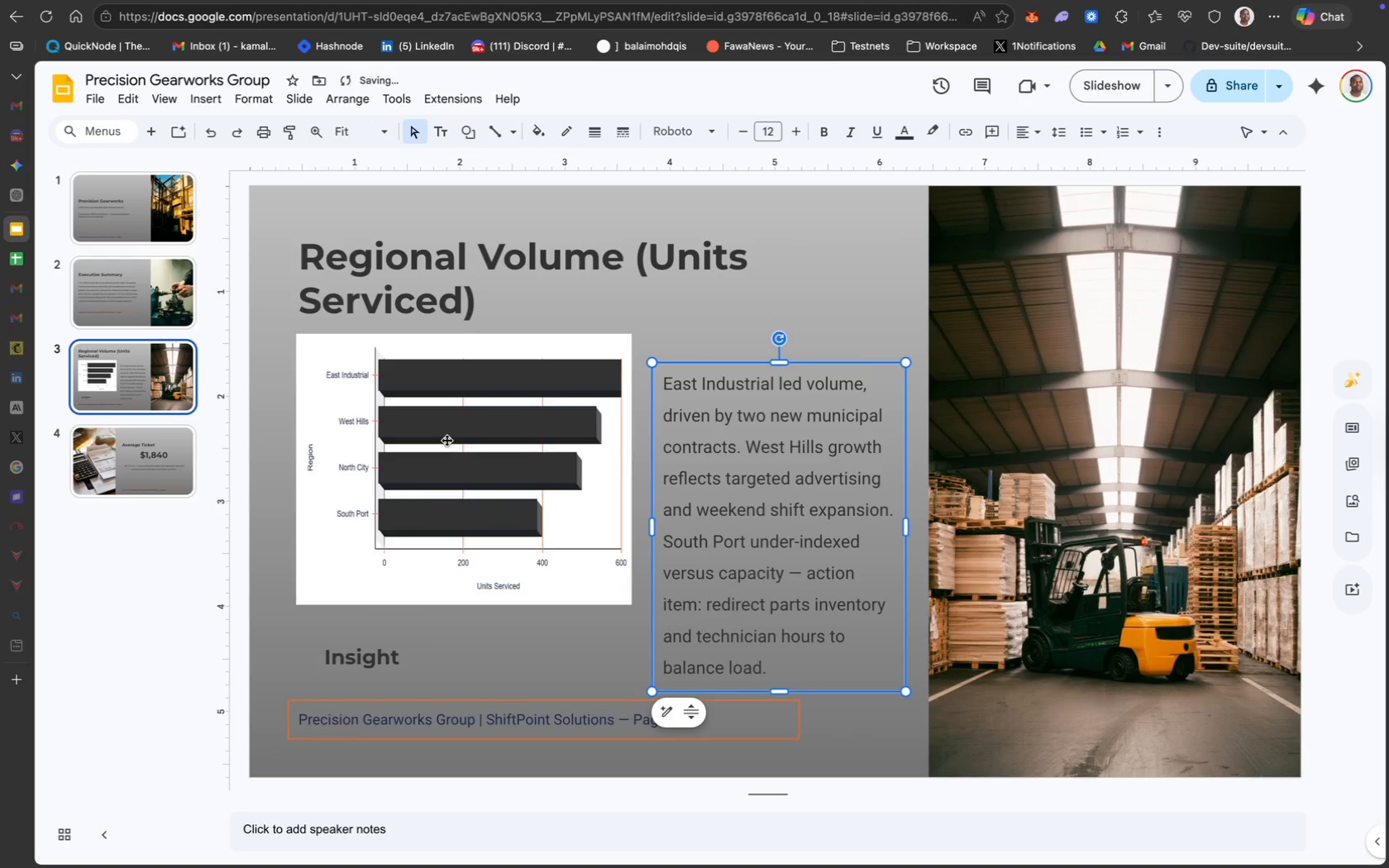 
key(Meta+Z)
 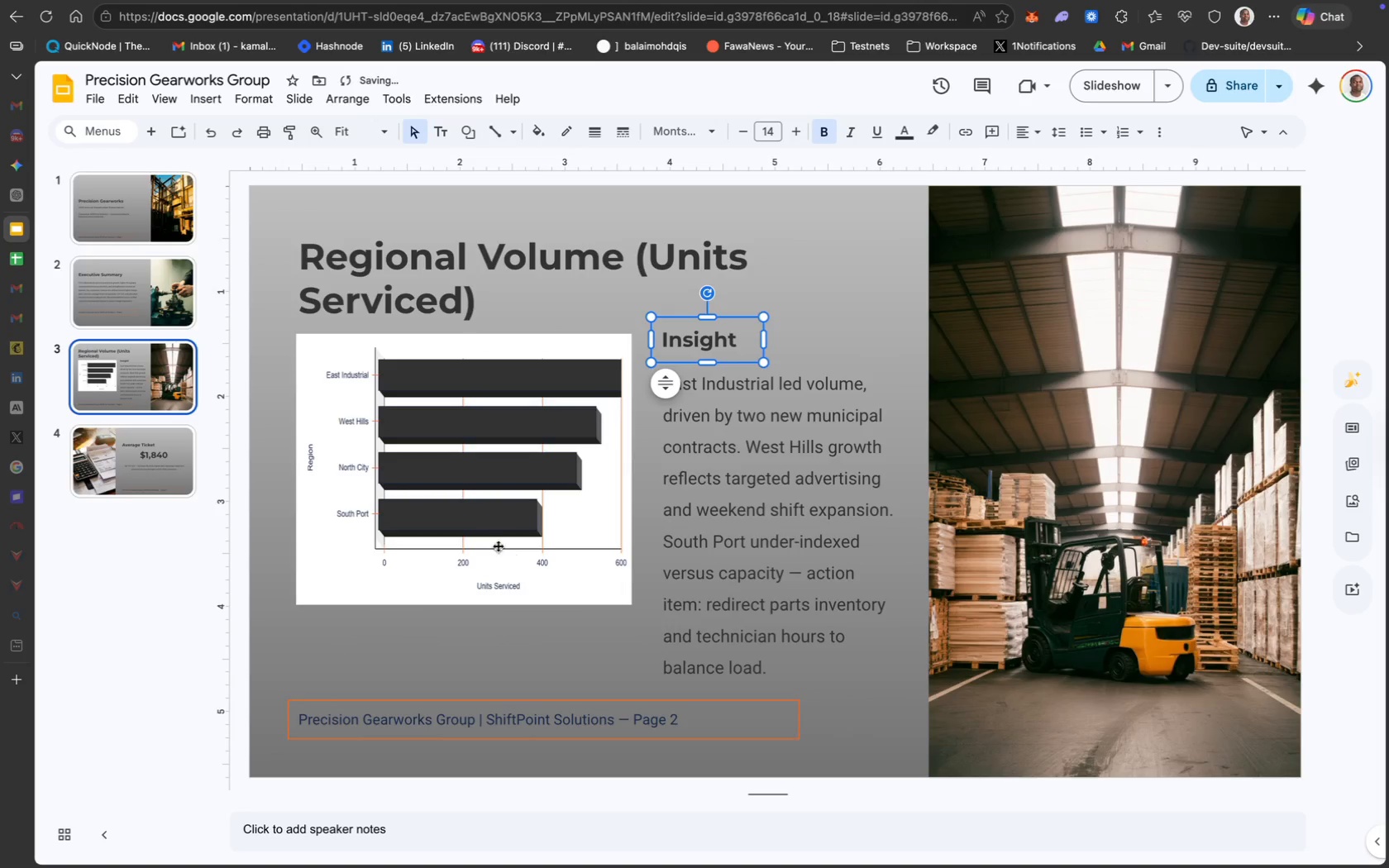 
left_click([508, 523])
 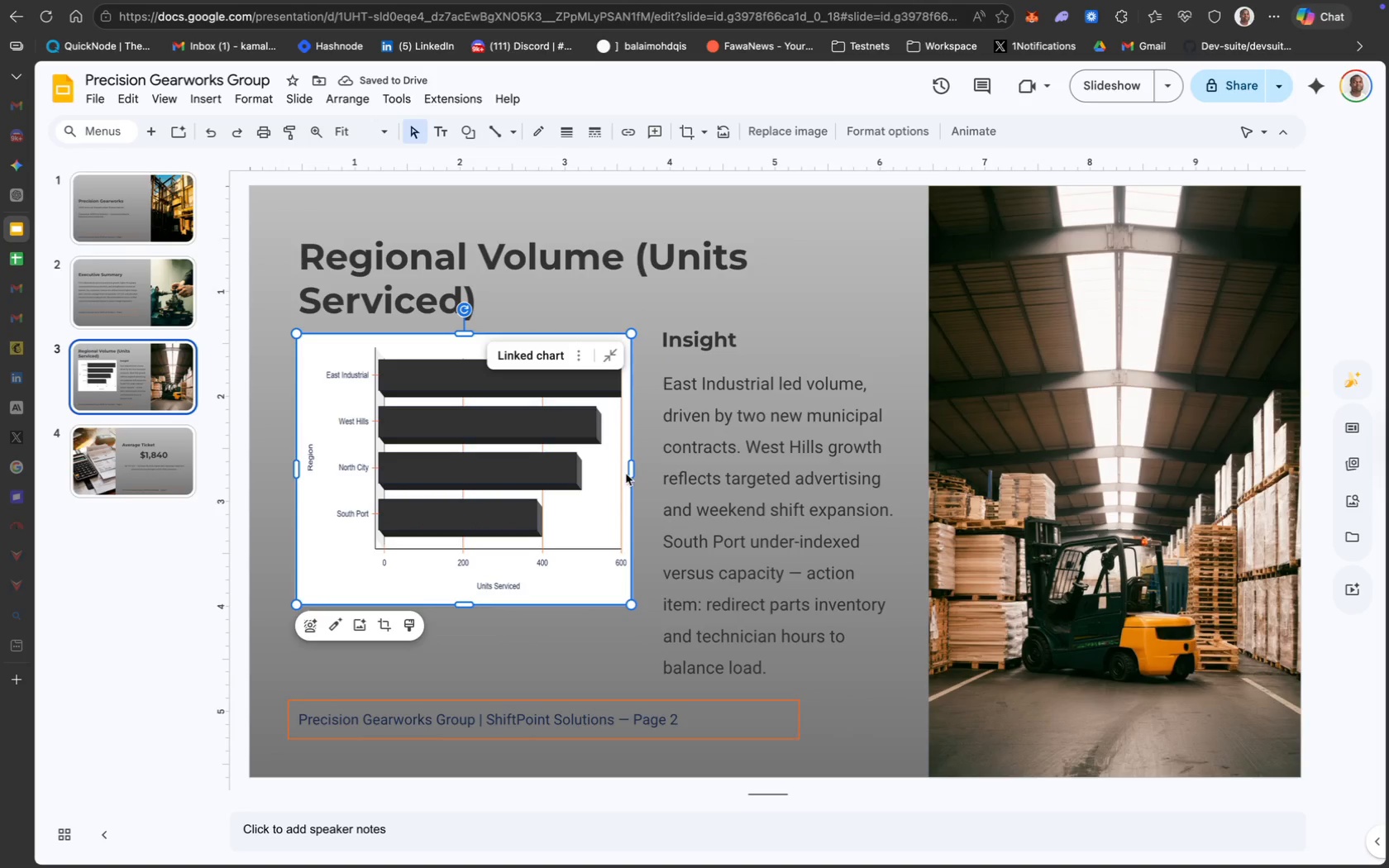 
left_click_drag(start_coordinate=[631, 471], to_coordinate=[650, 471])
 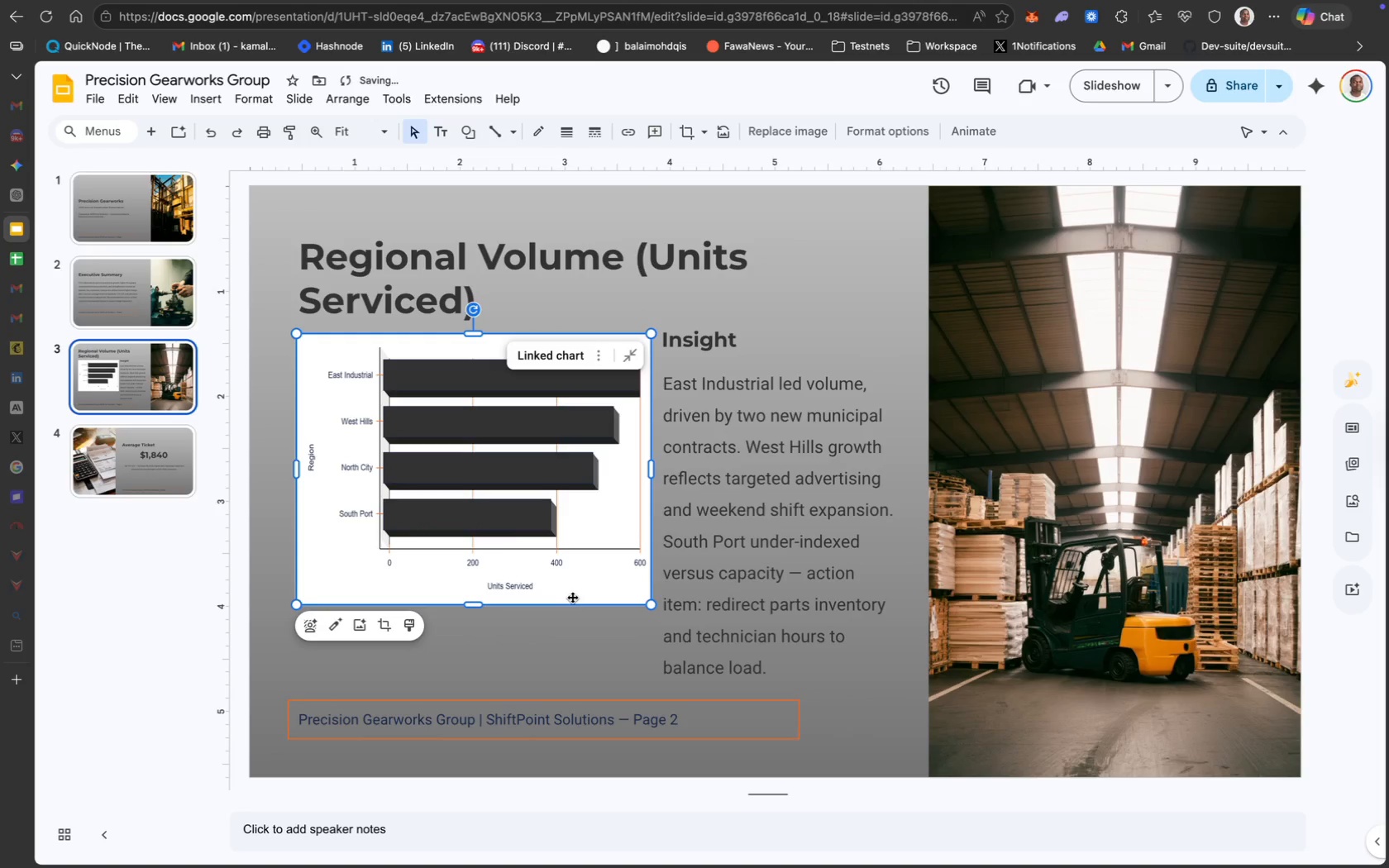 
left_click([570, 624])
 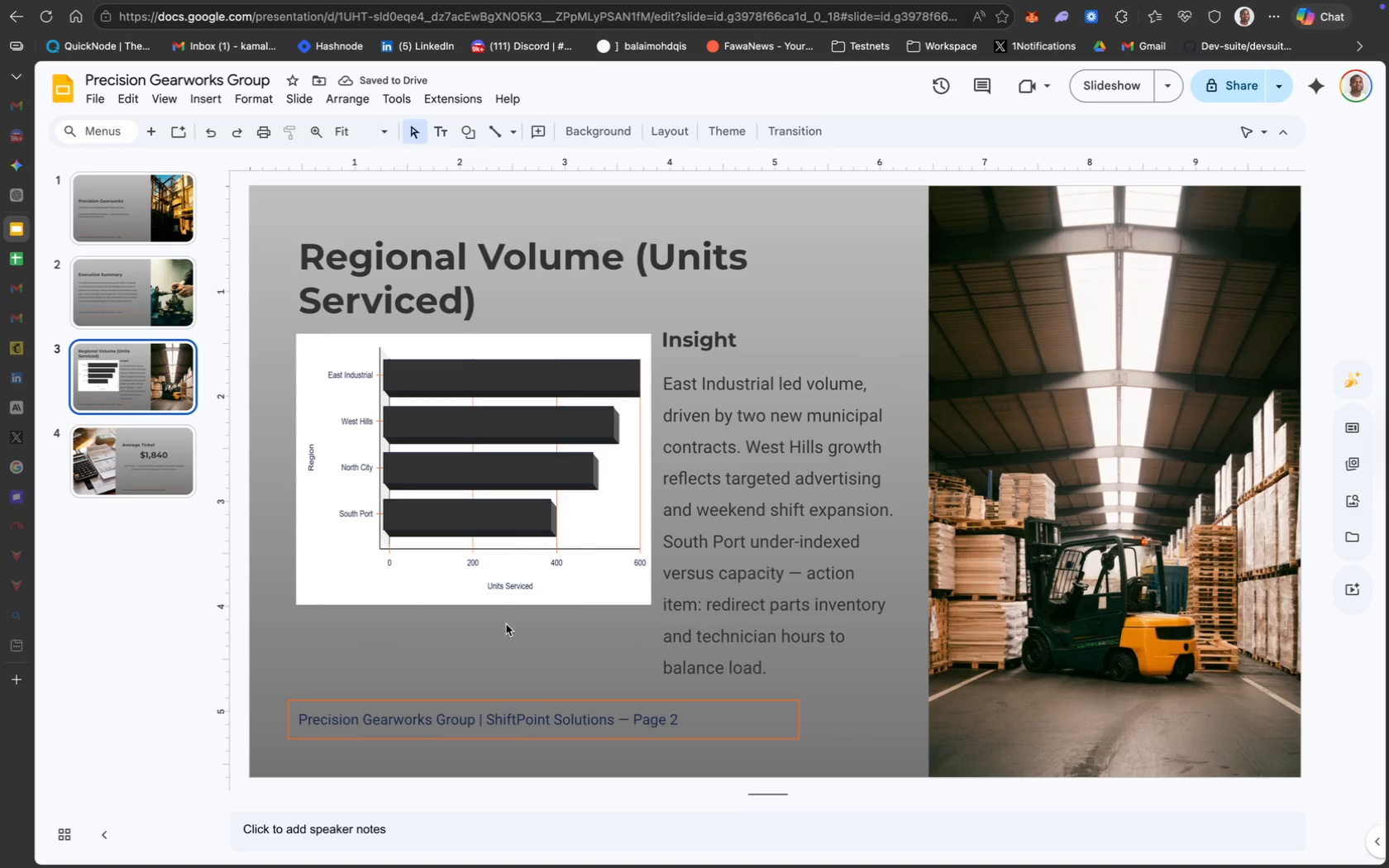 
left_click([502, 636])
 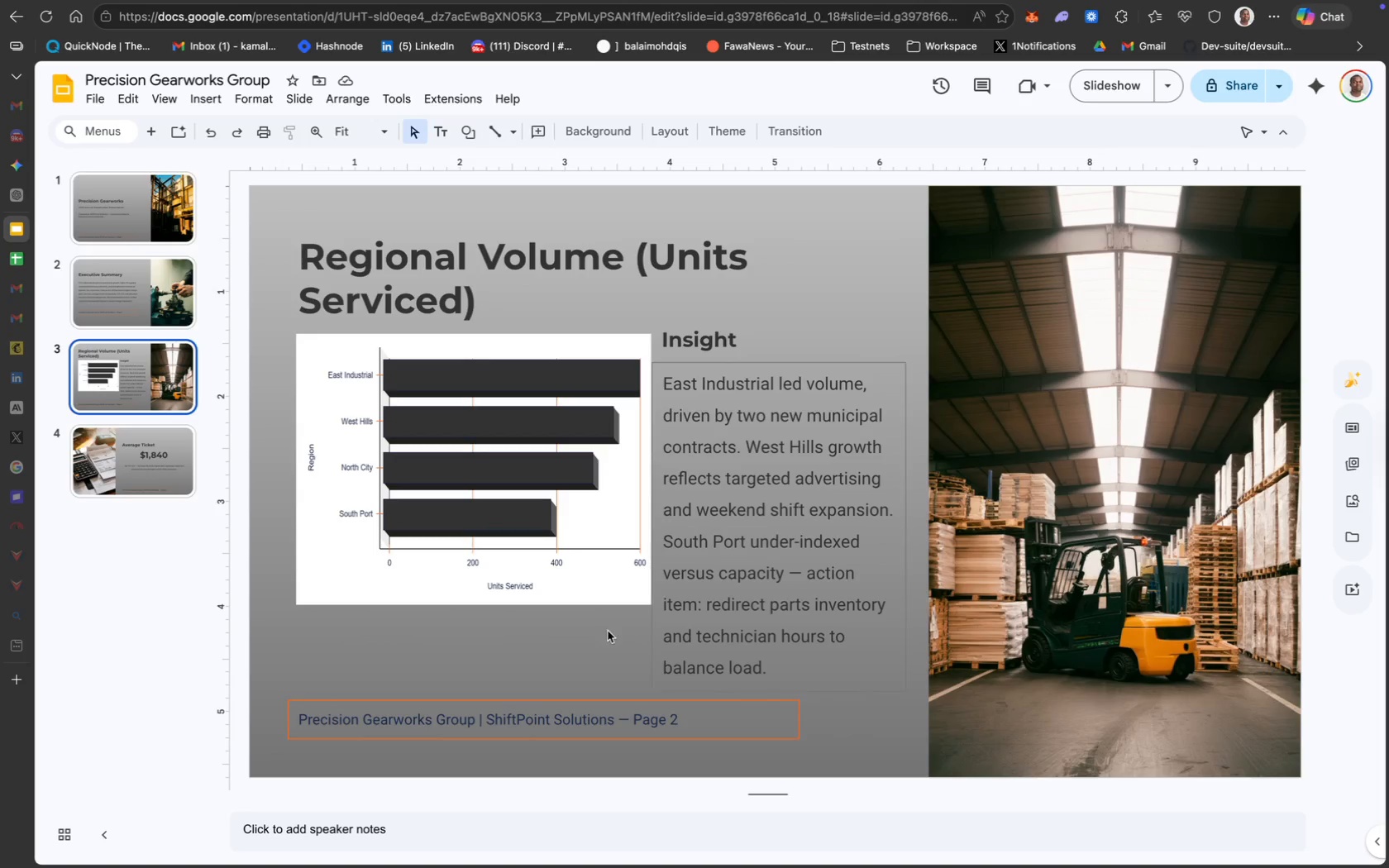 
left_click([733, 323])
 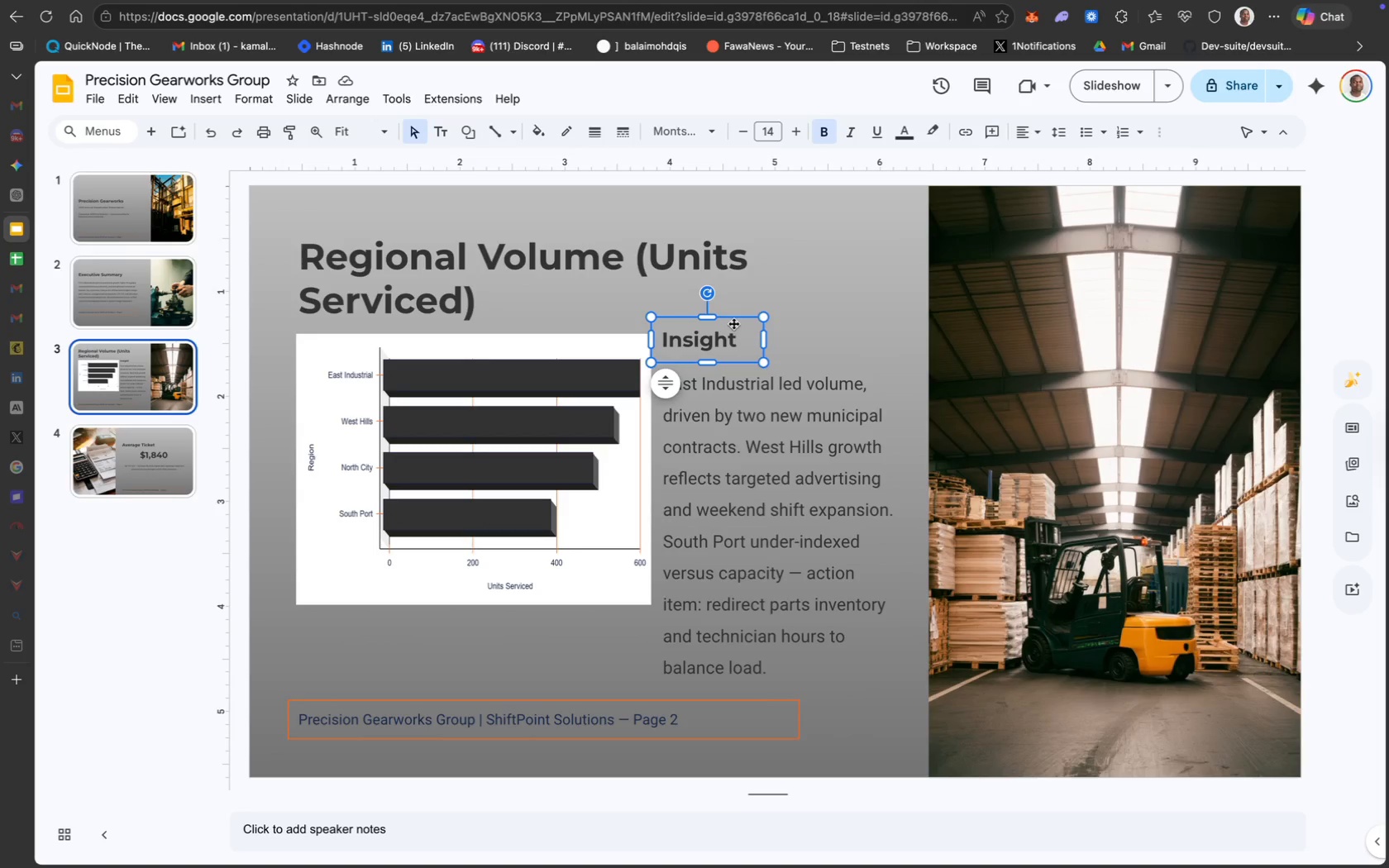 
hold_key(key=ShiftLeft, duration=0.78)
 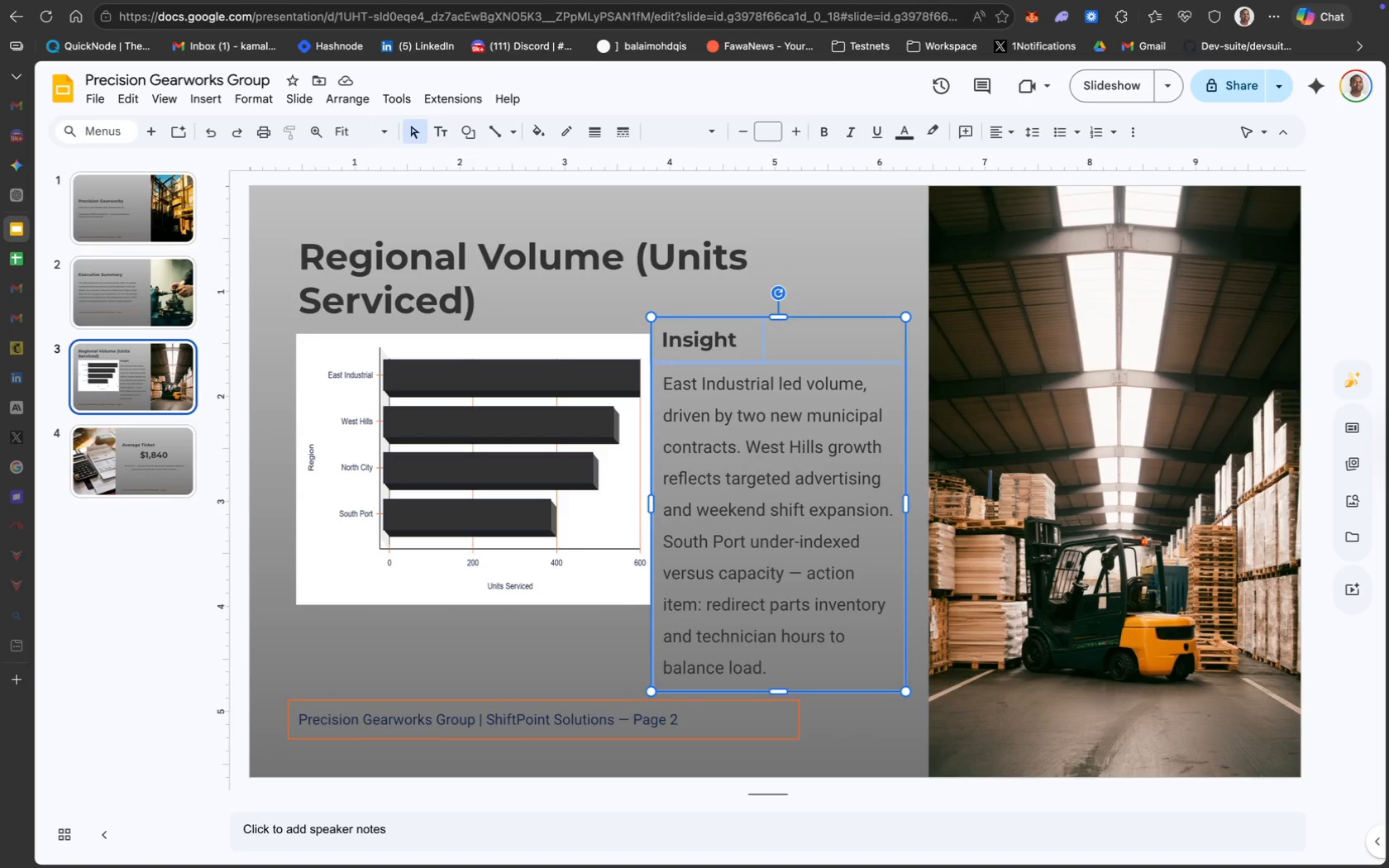 
key(ArrowRight)
 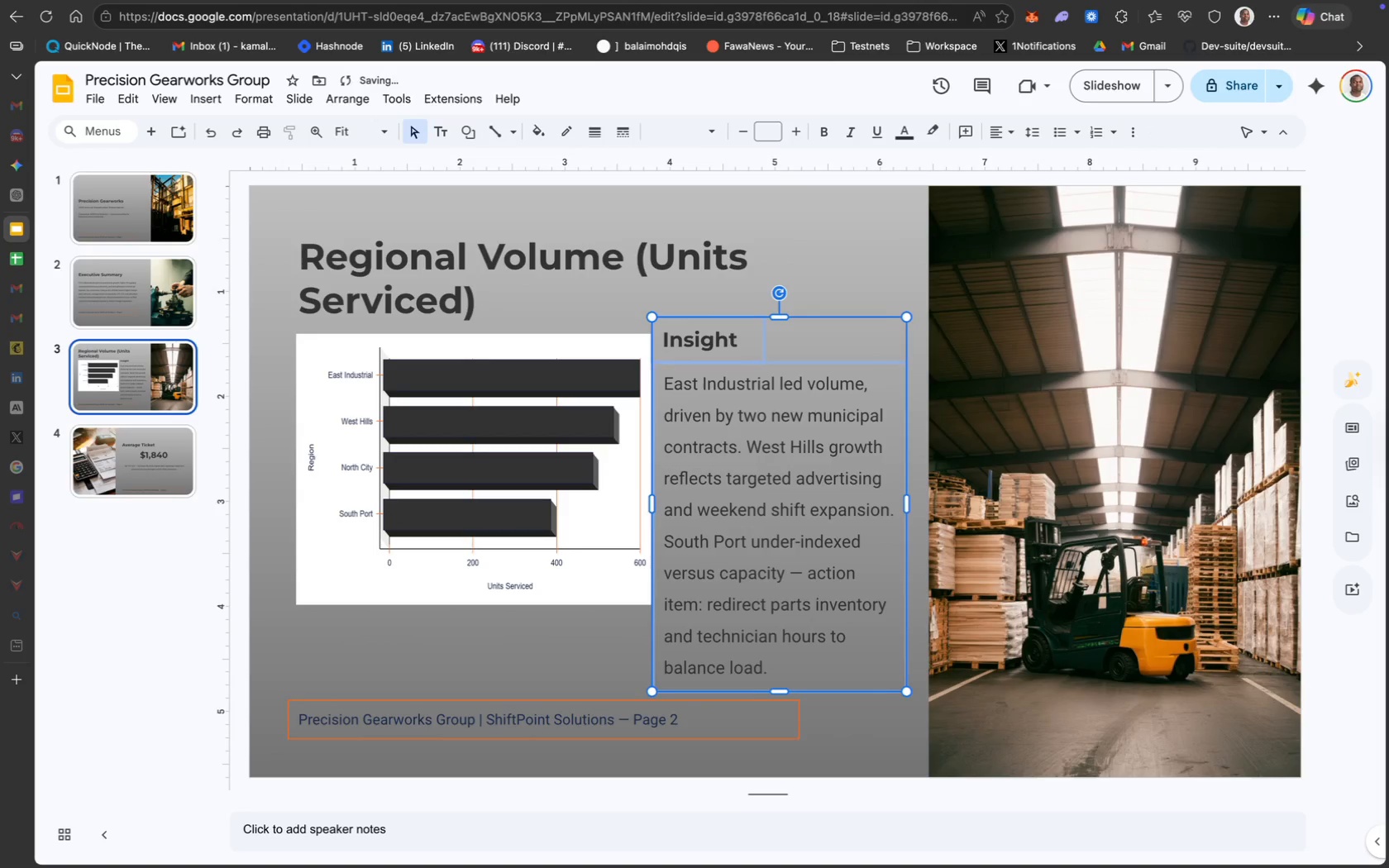 
key(ArrowRight)
 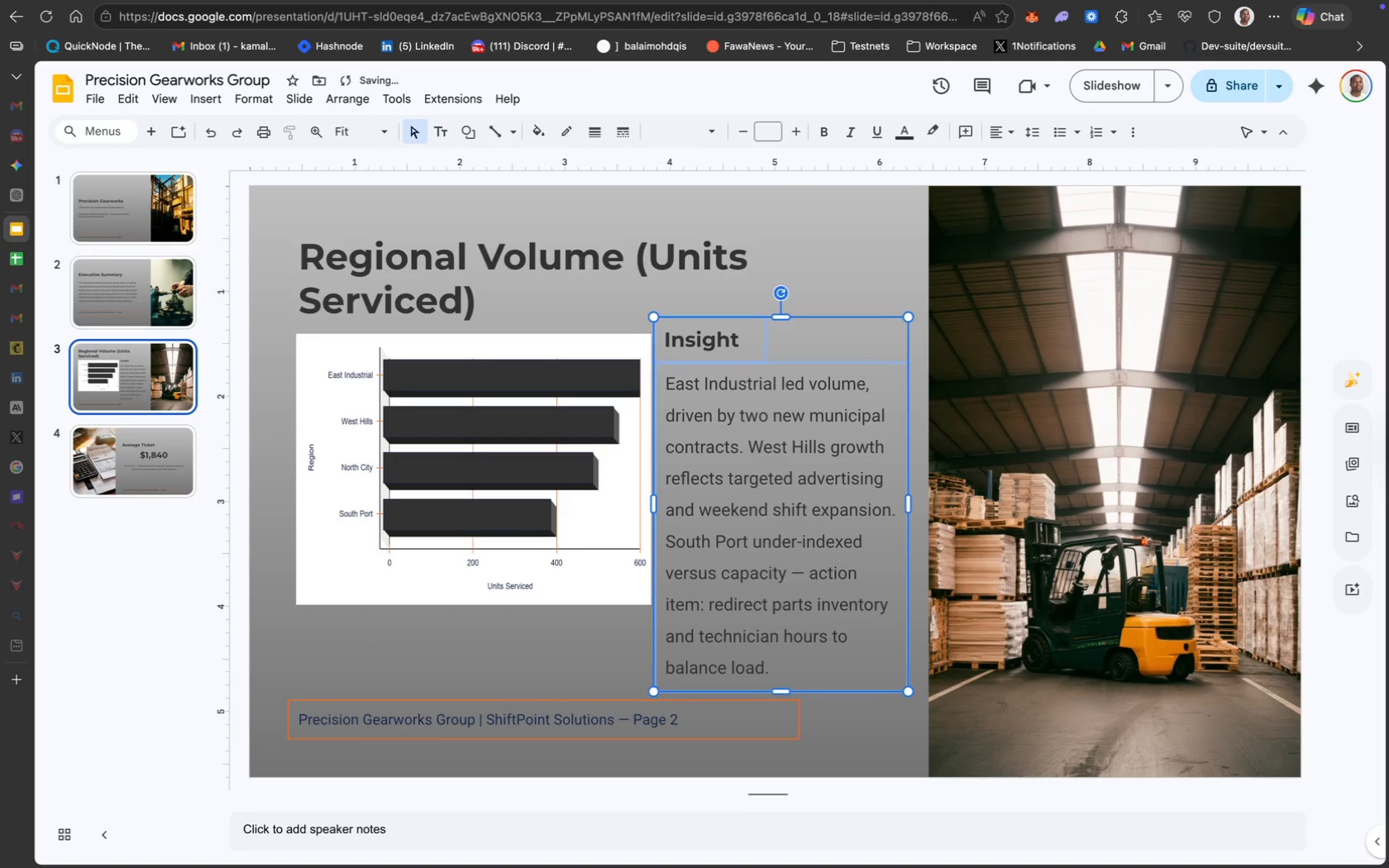 
key(ArrowRight)
 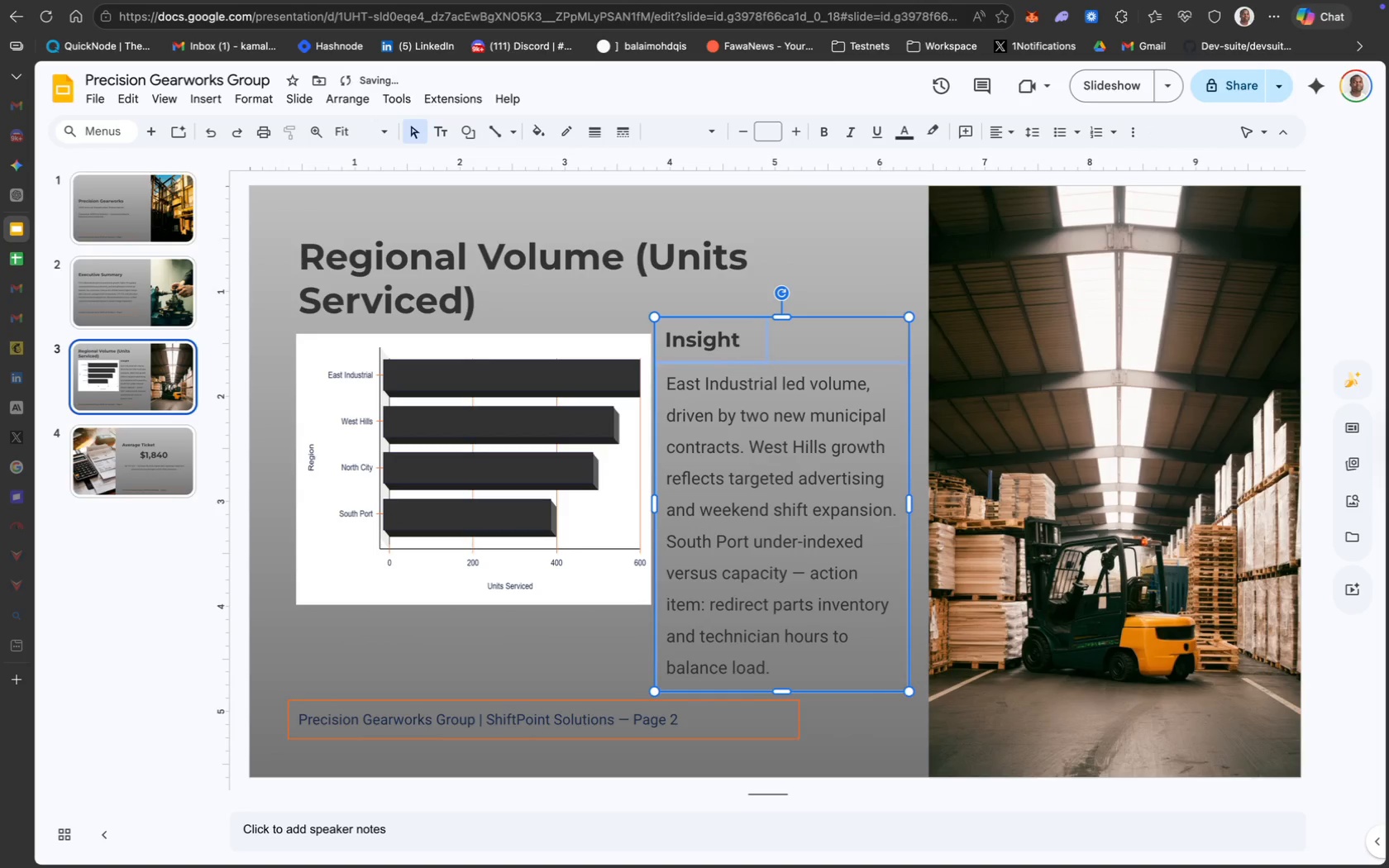 
key(ArrowRight)
 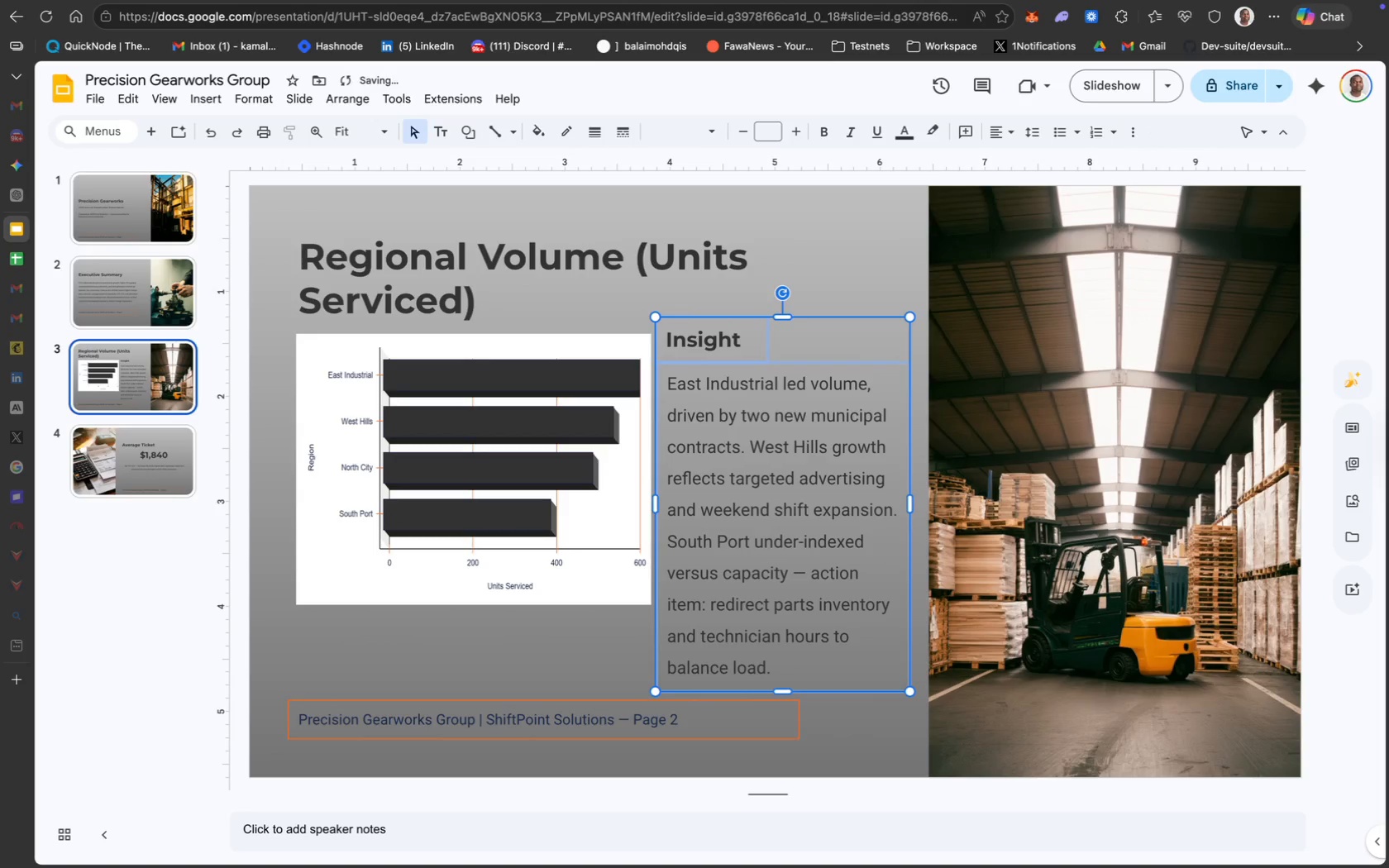 
key(ArrowRight)
 